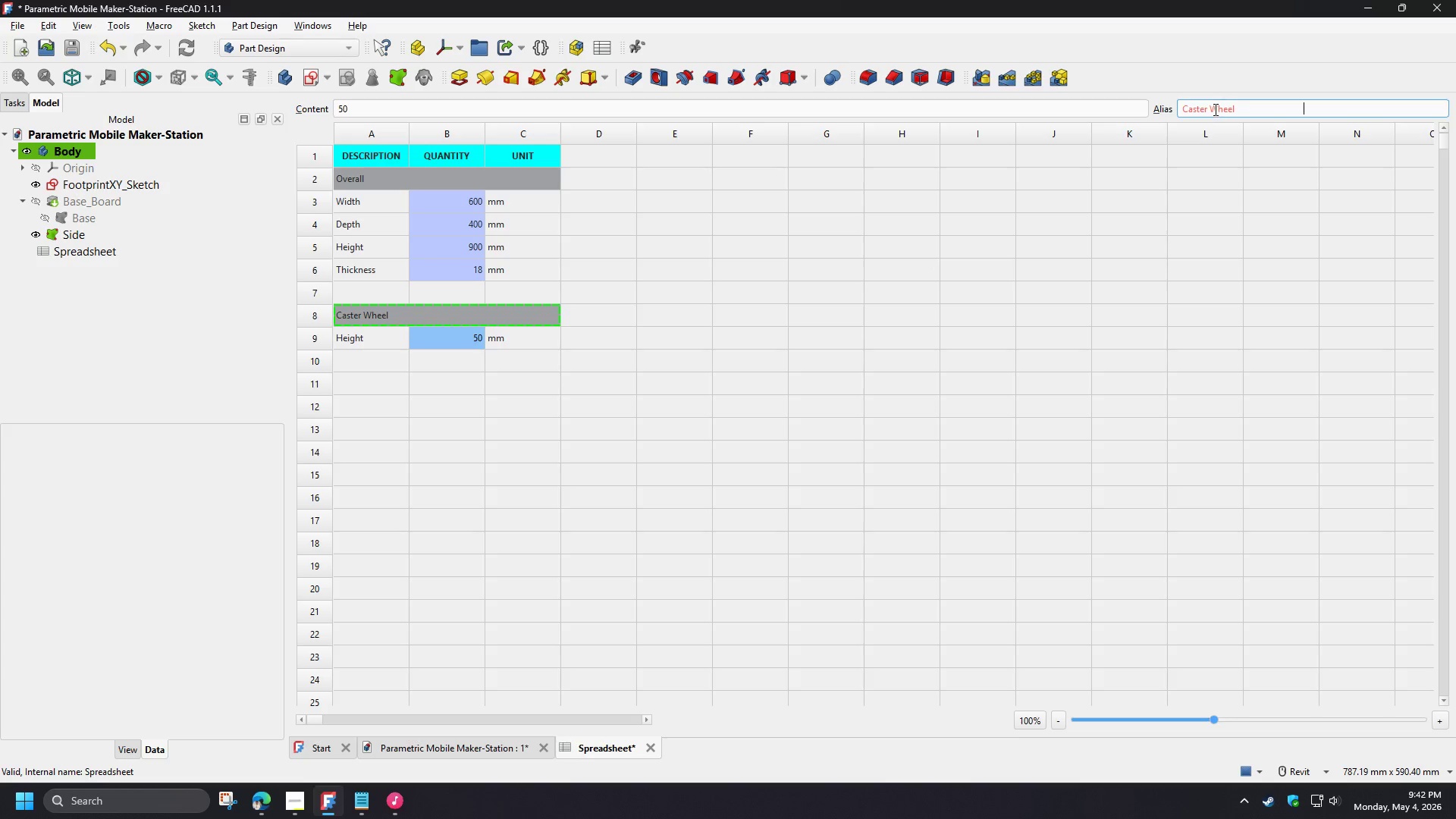 
left_click([1211, 109])
 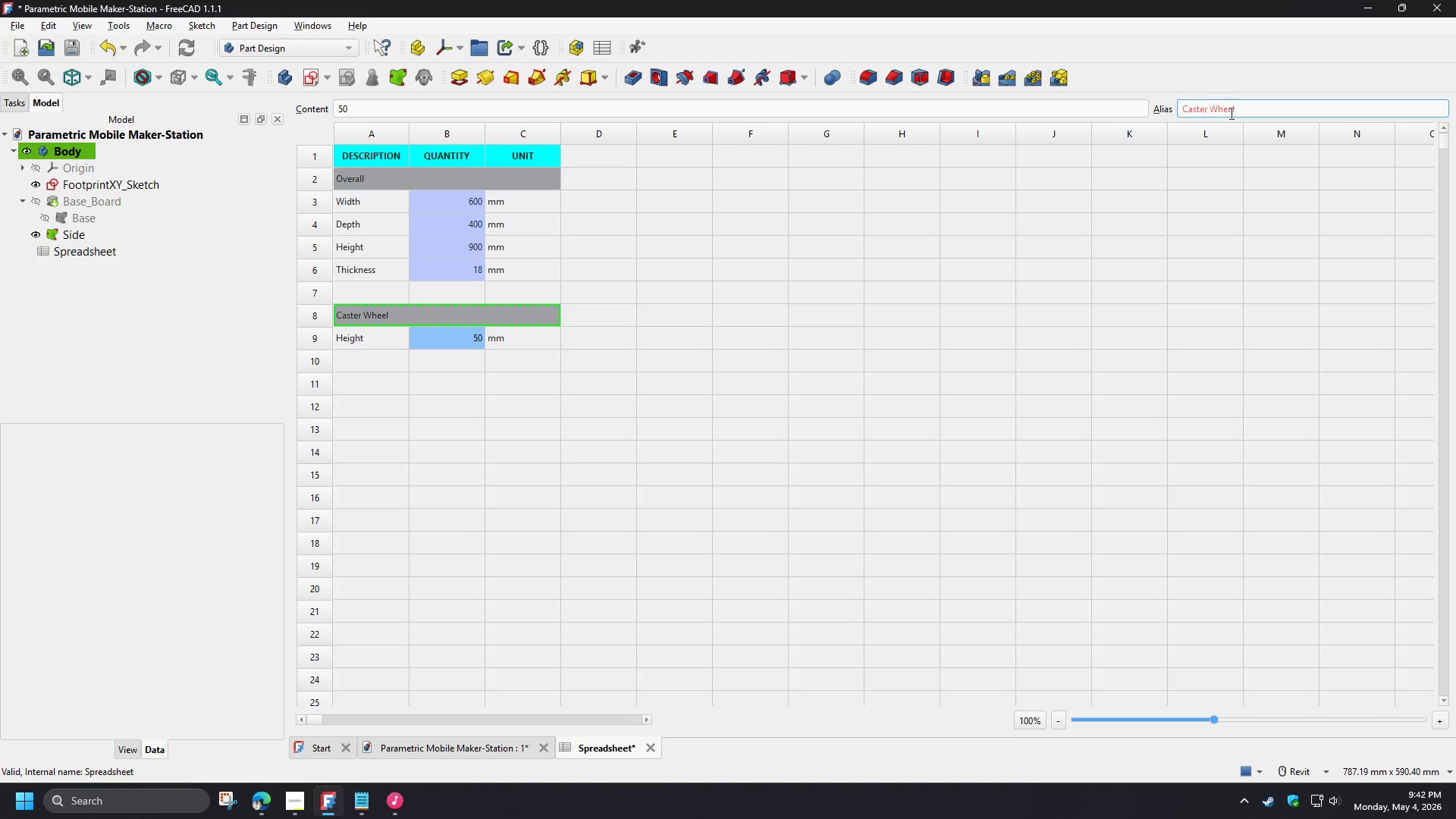 
key(Backspace)
 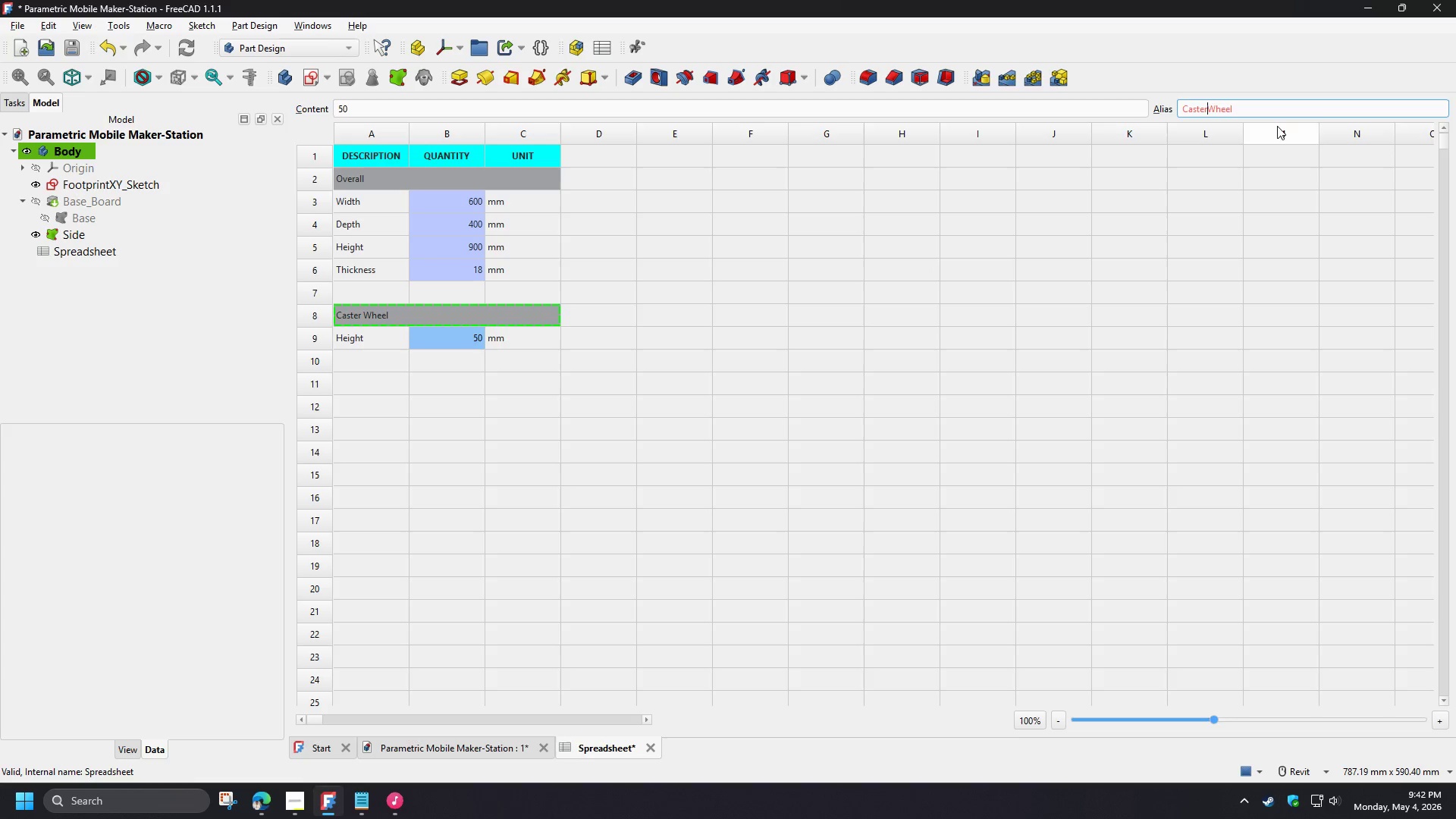 
left_click([1330, 102])
 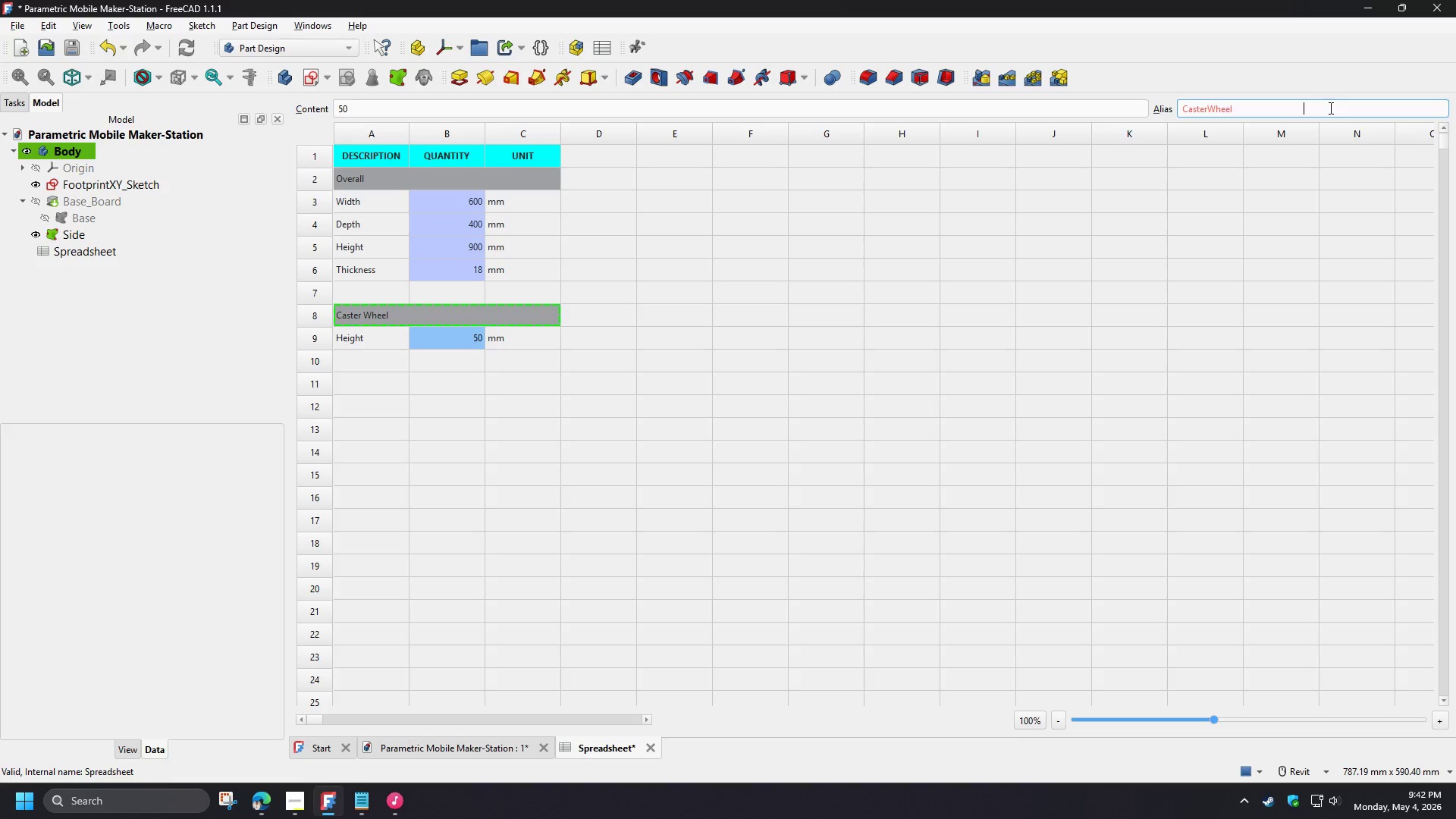 
key(Backspace)
 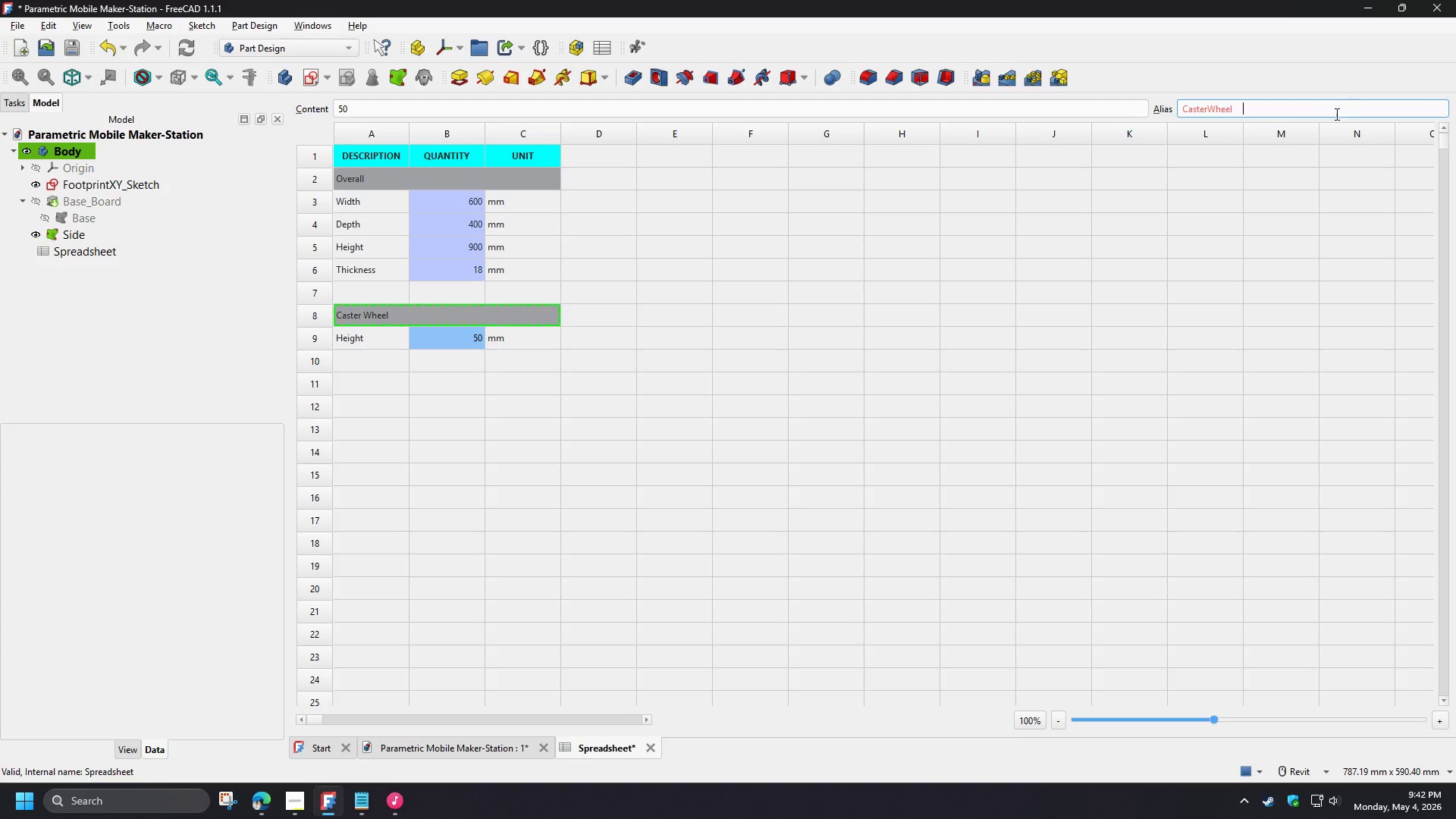 
key(Backspace)
 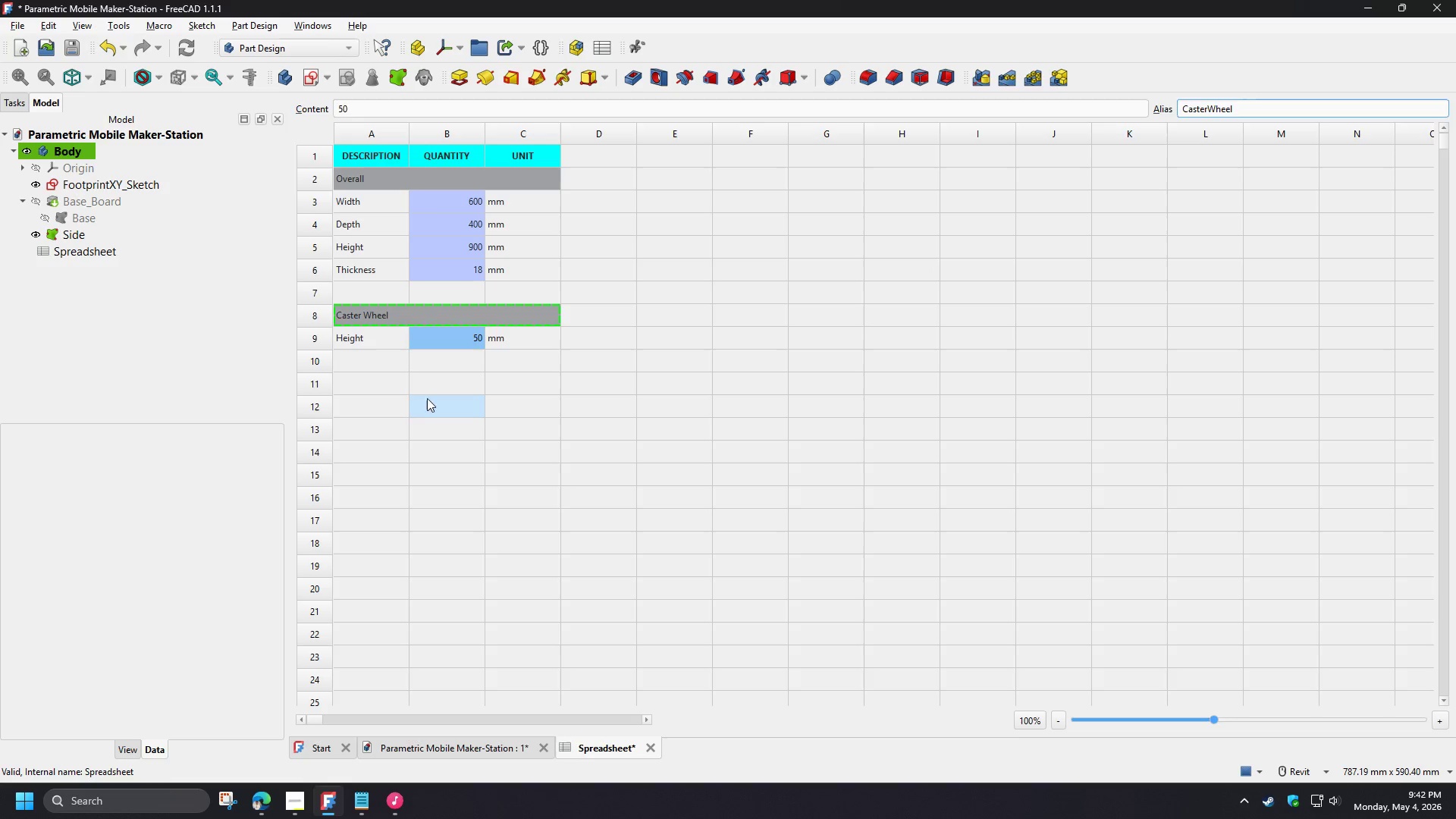 
double_click([375, 334])
 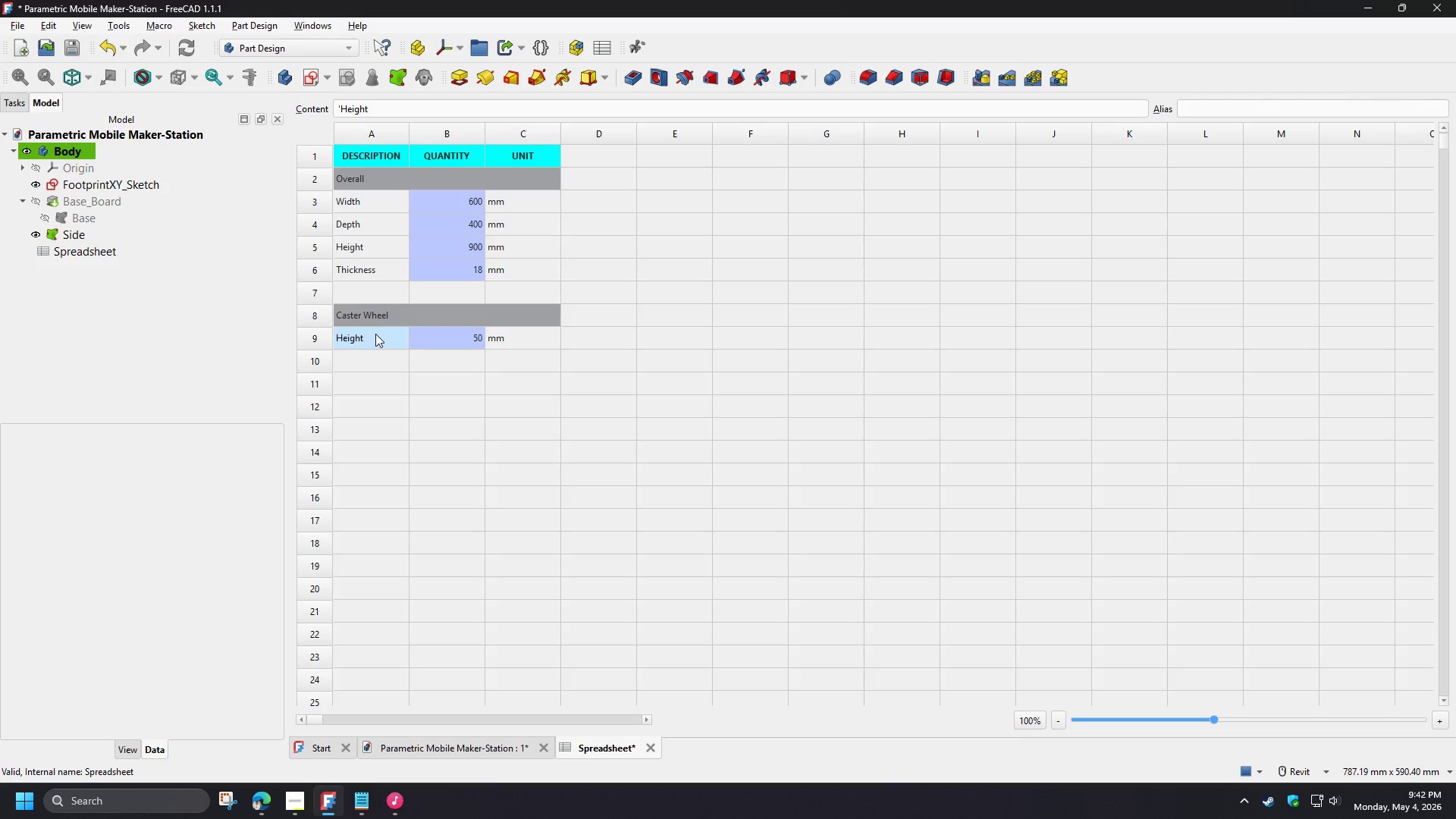 
key(Control+C)
 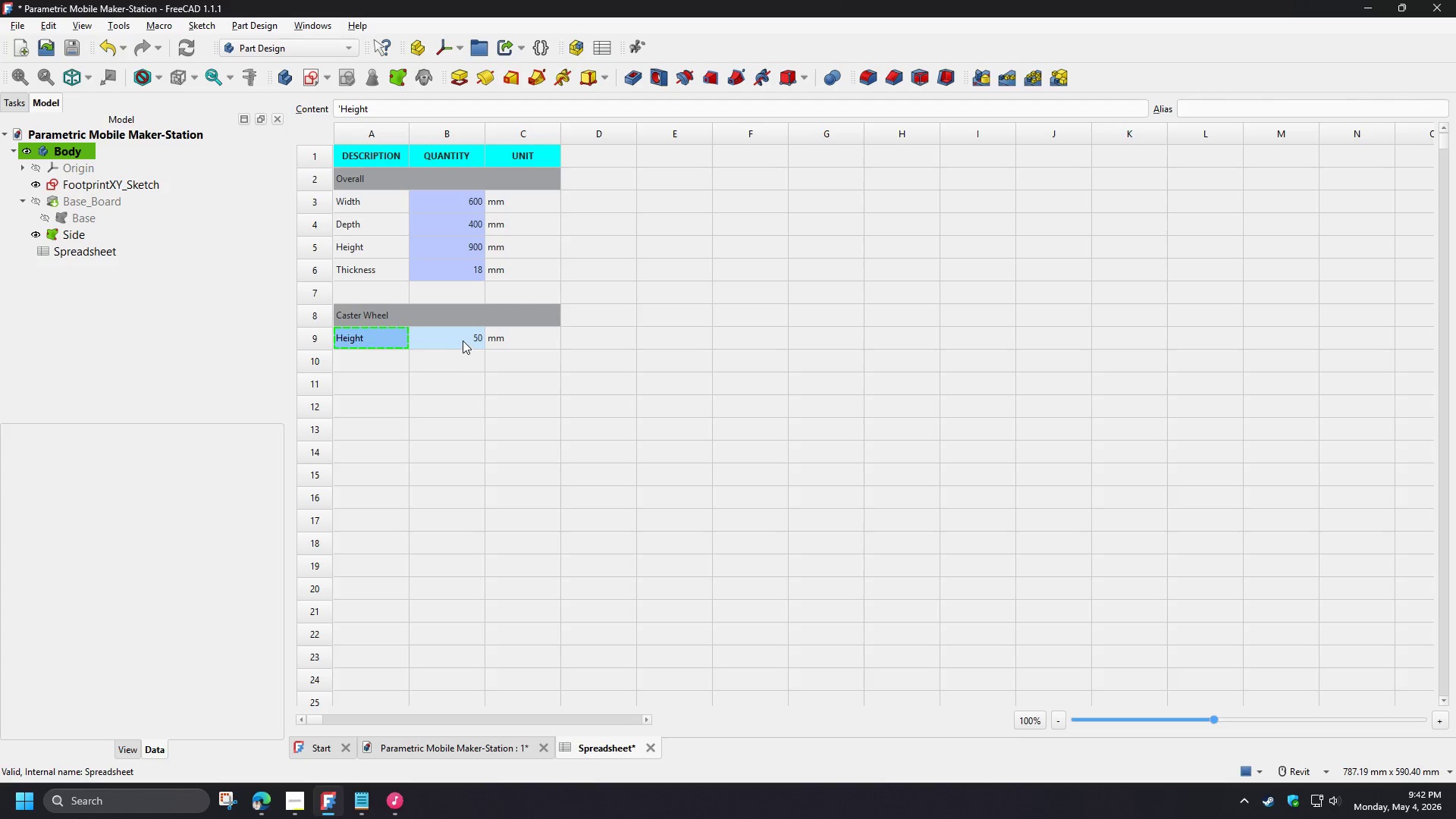 
left_click([463, 340])
 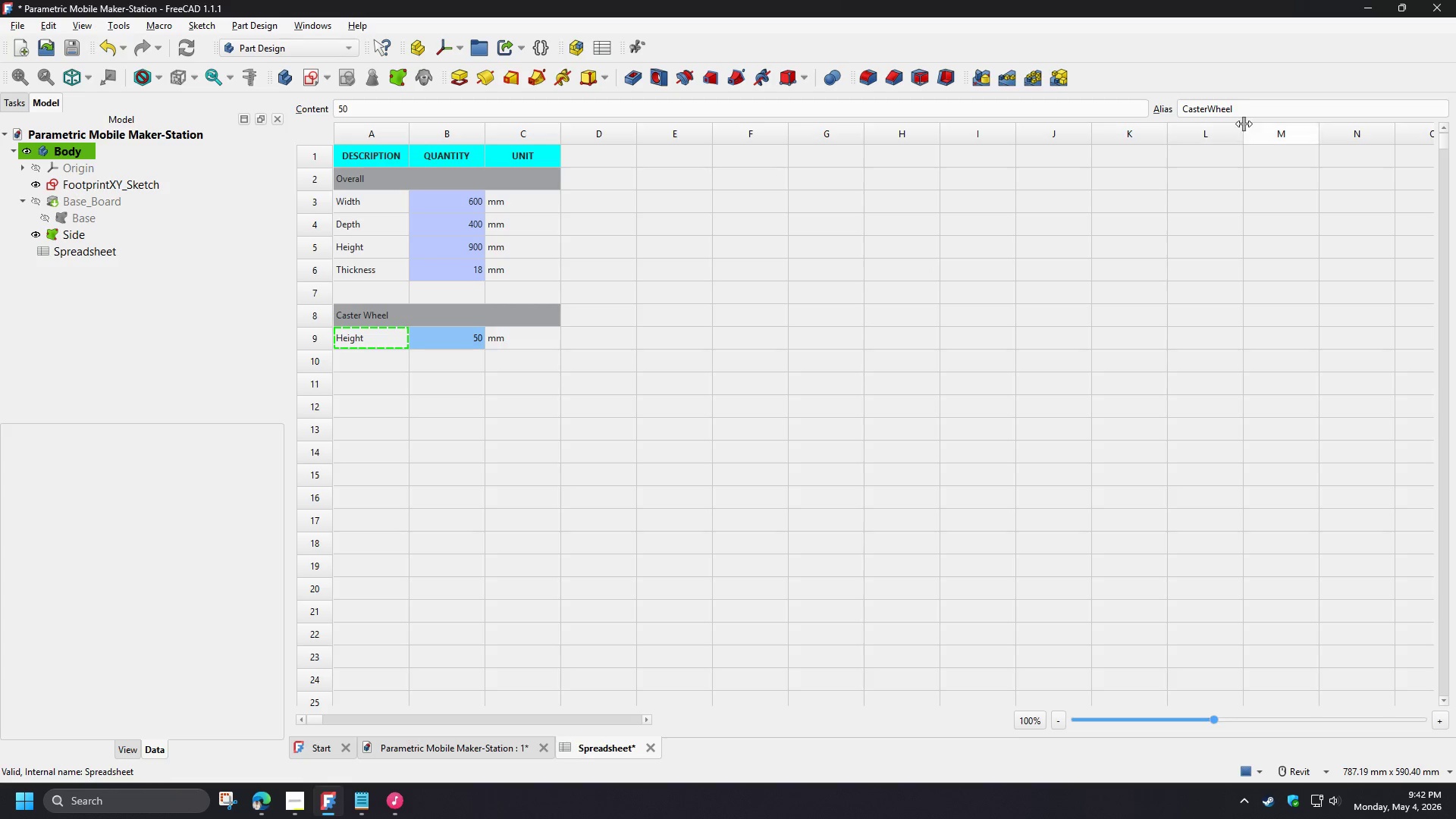 
left_click([1258, 107])
 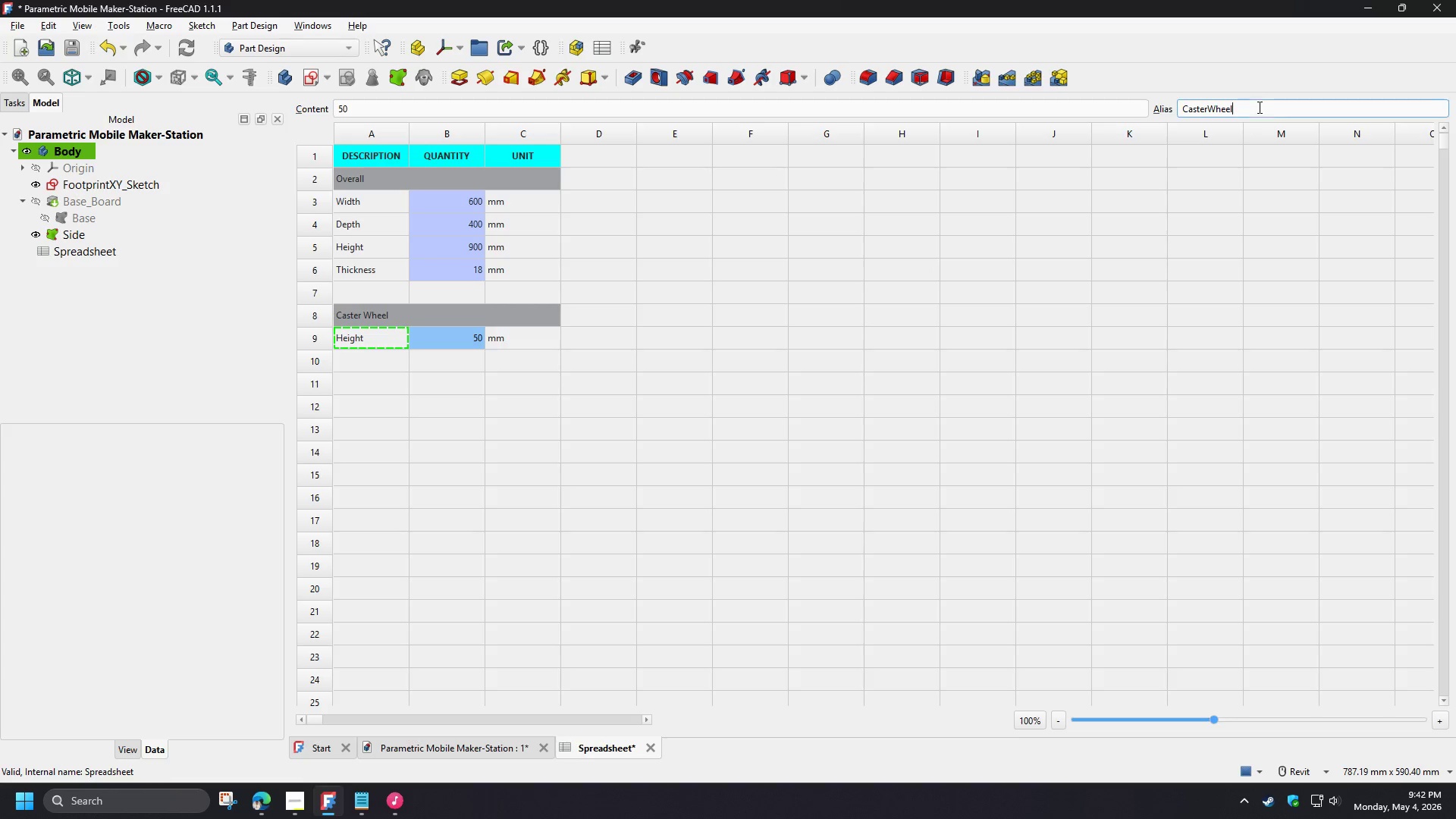 
key(Control+ControlLeft)
 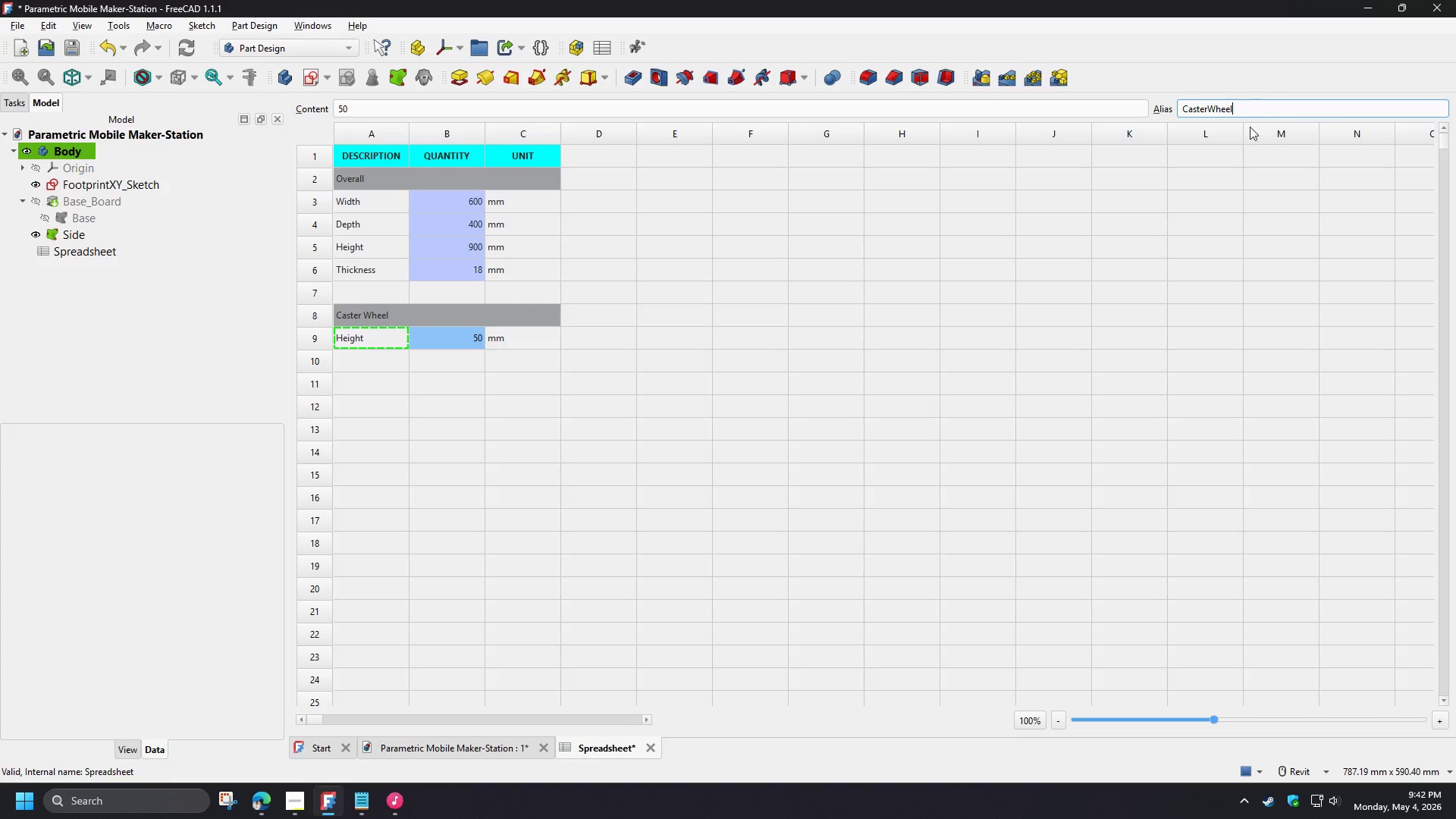 
key(Control+V)
 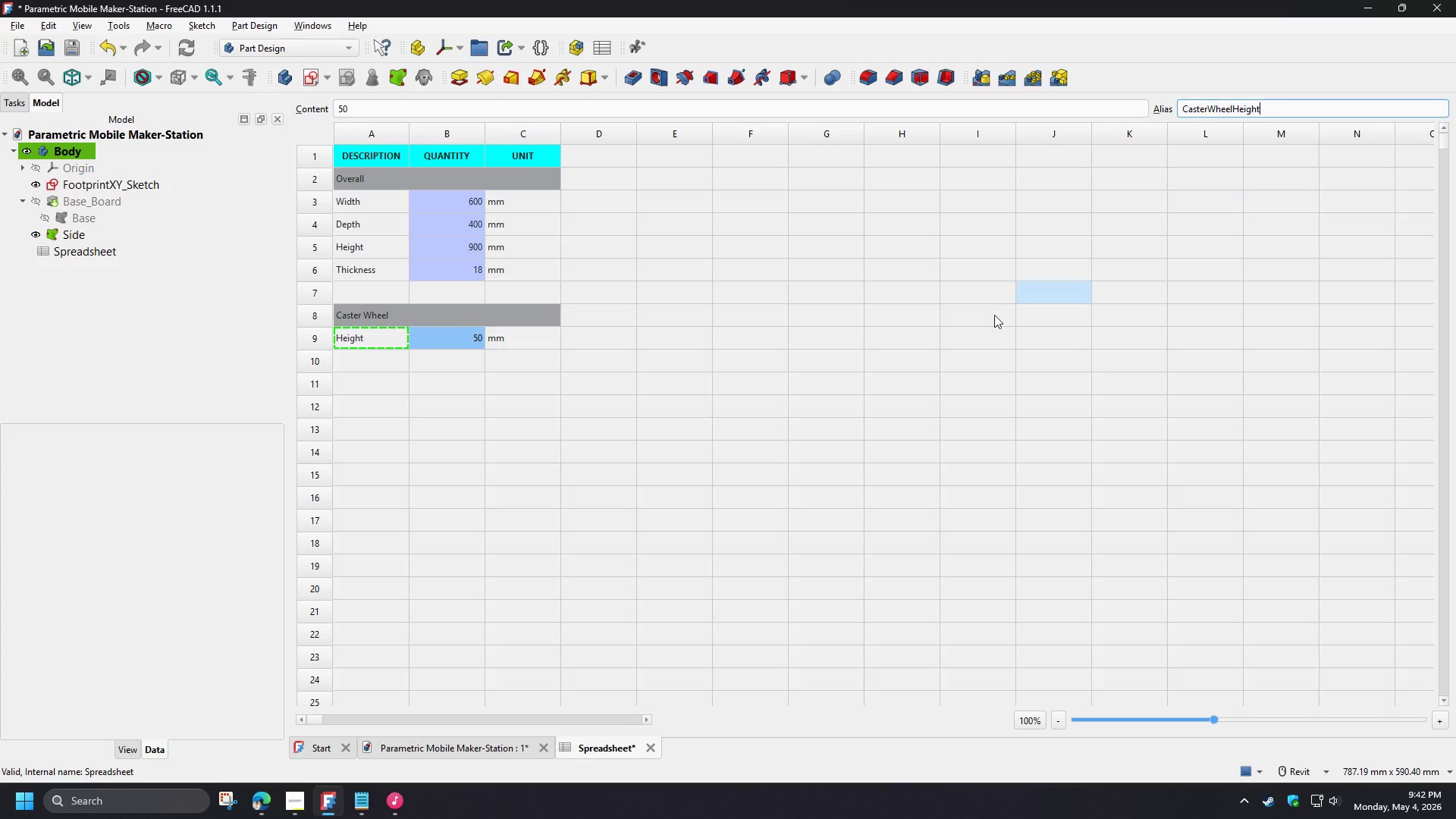 
double_click([990, 315])
 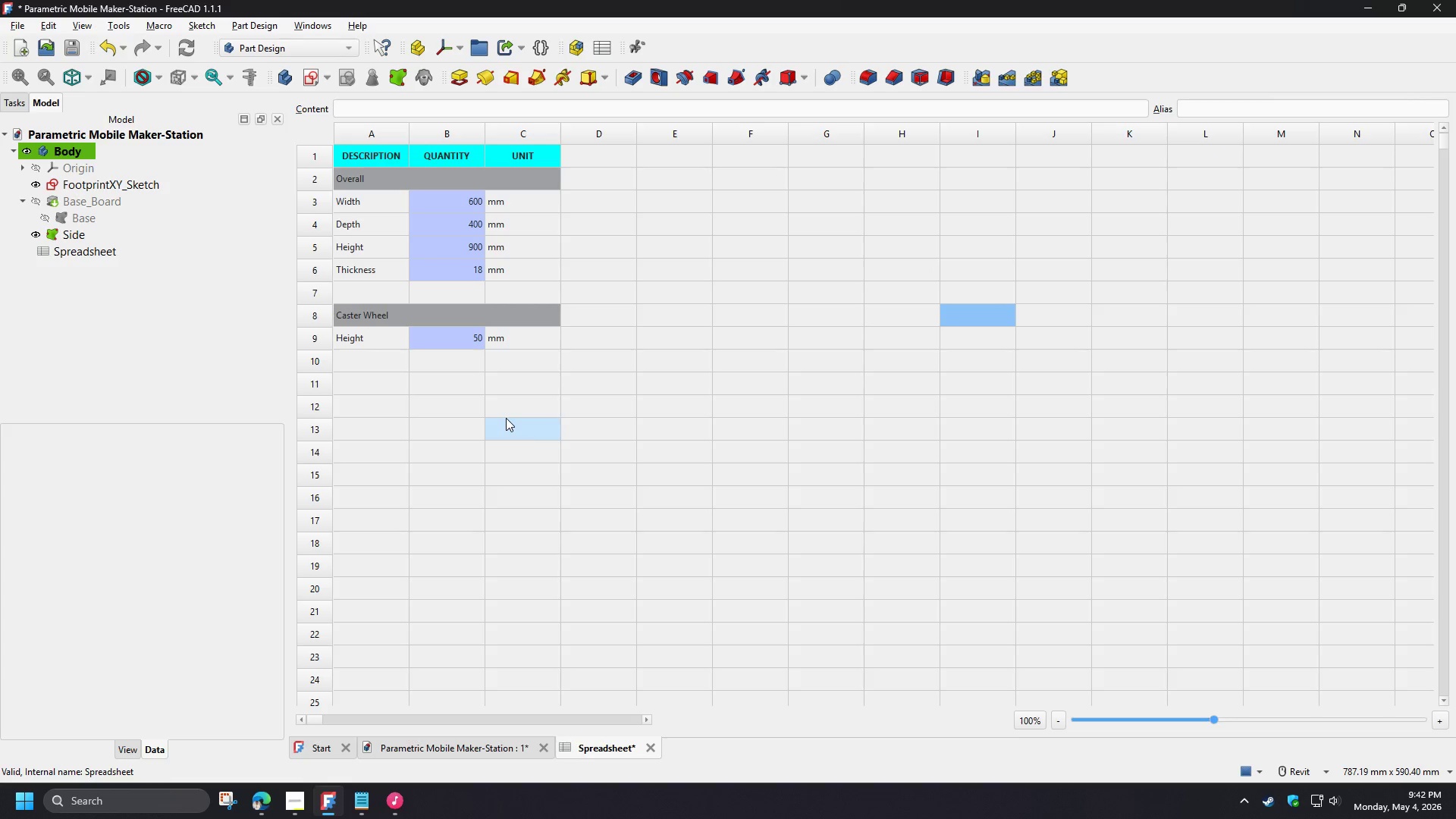 
key(Control+S)
 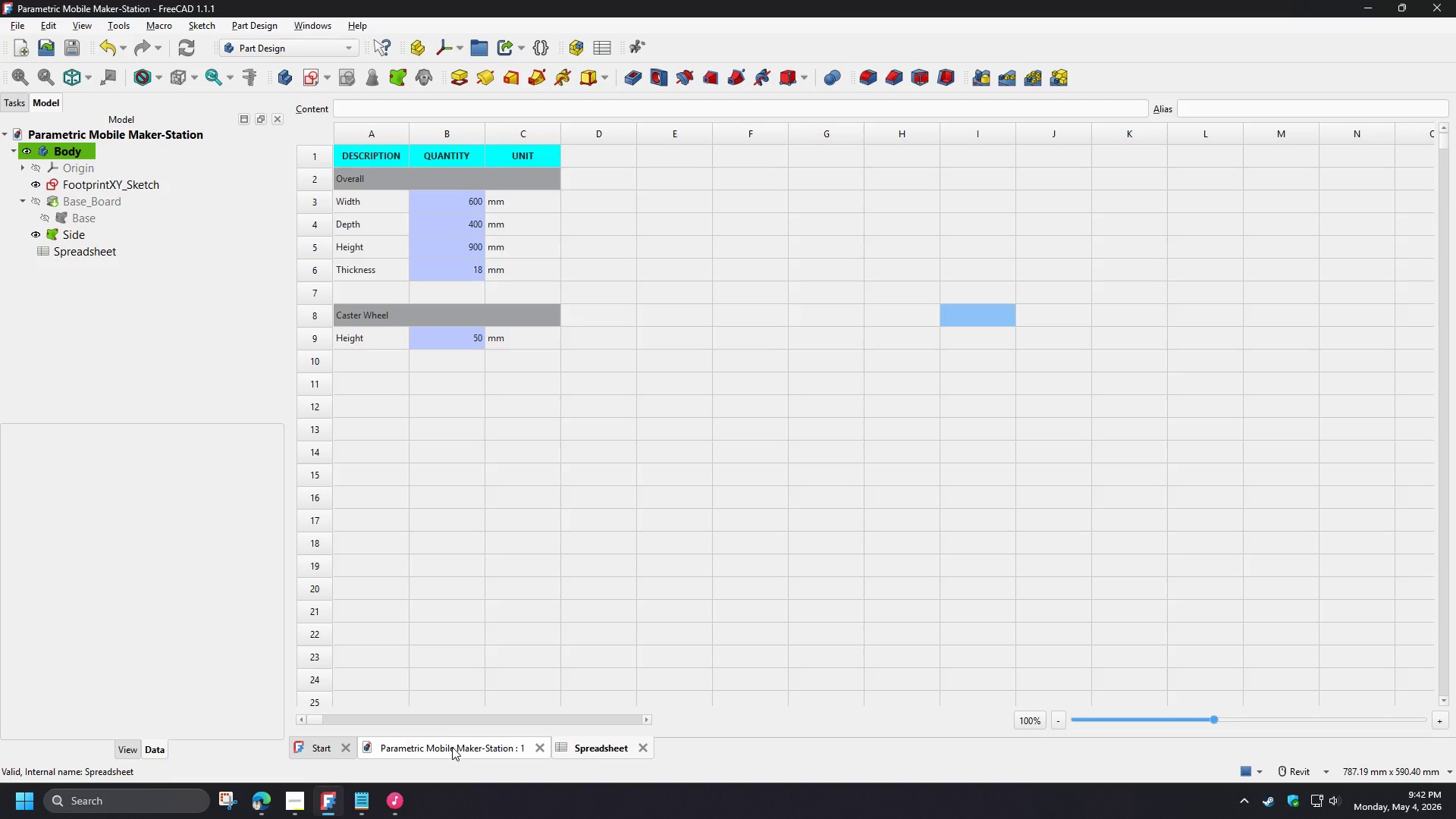 
left_click([452, 747])
 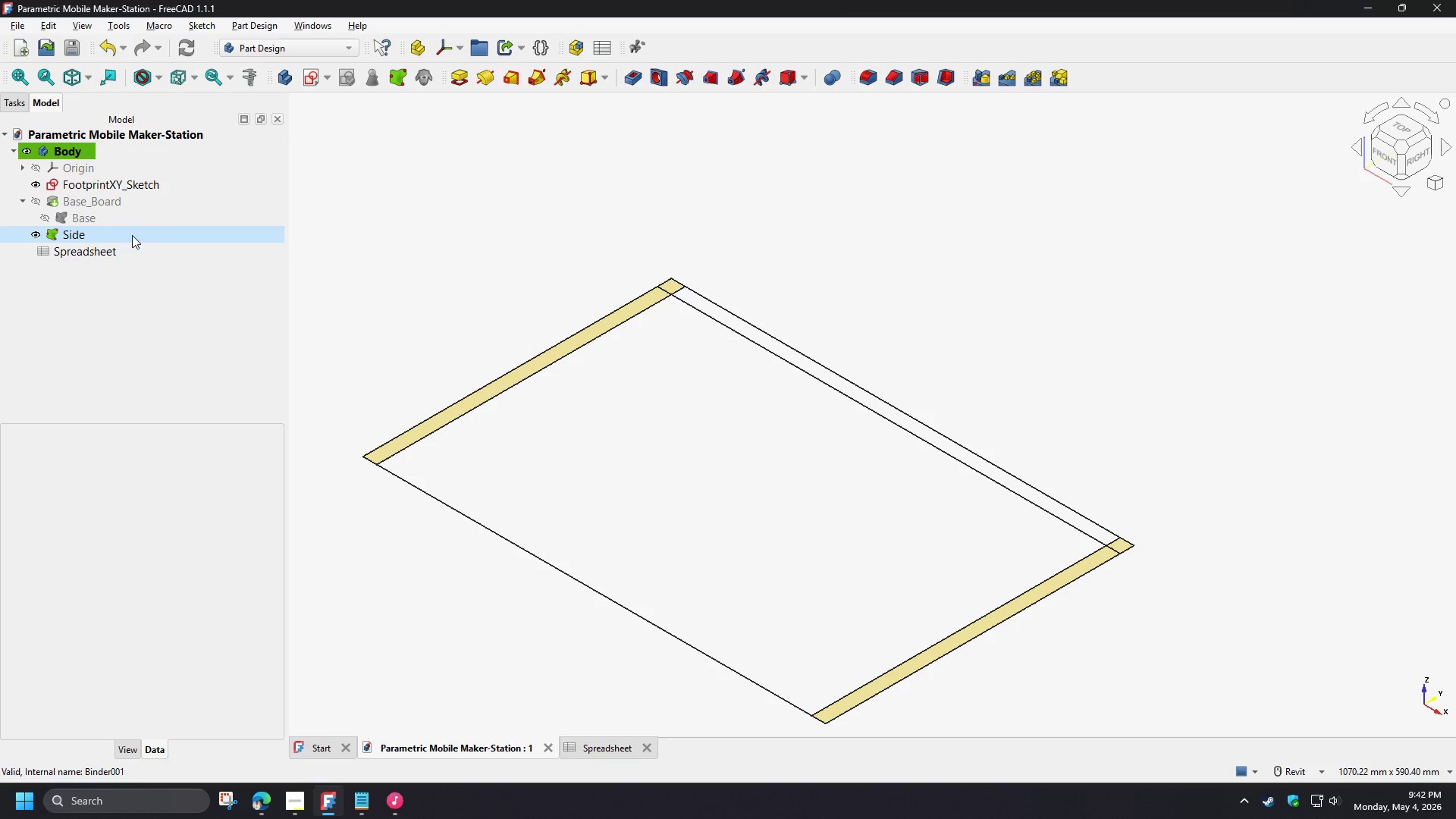 
left_click([85, 218])
 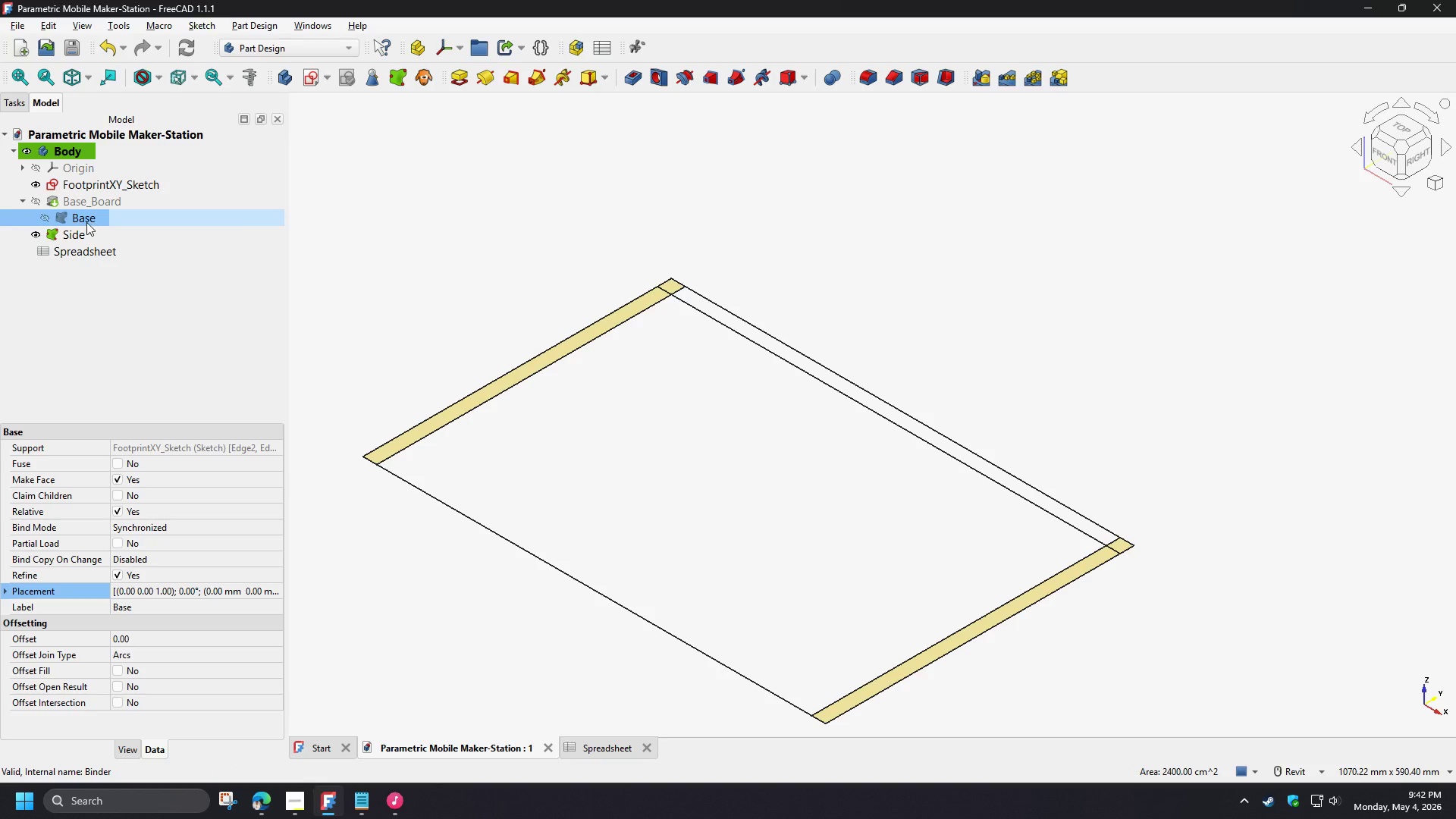 
wait(7.56)
 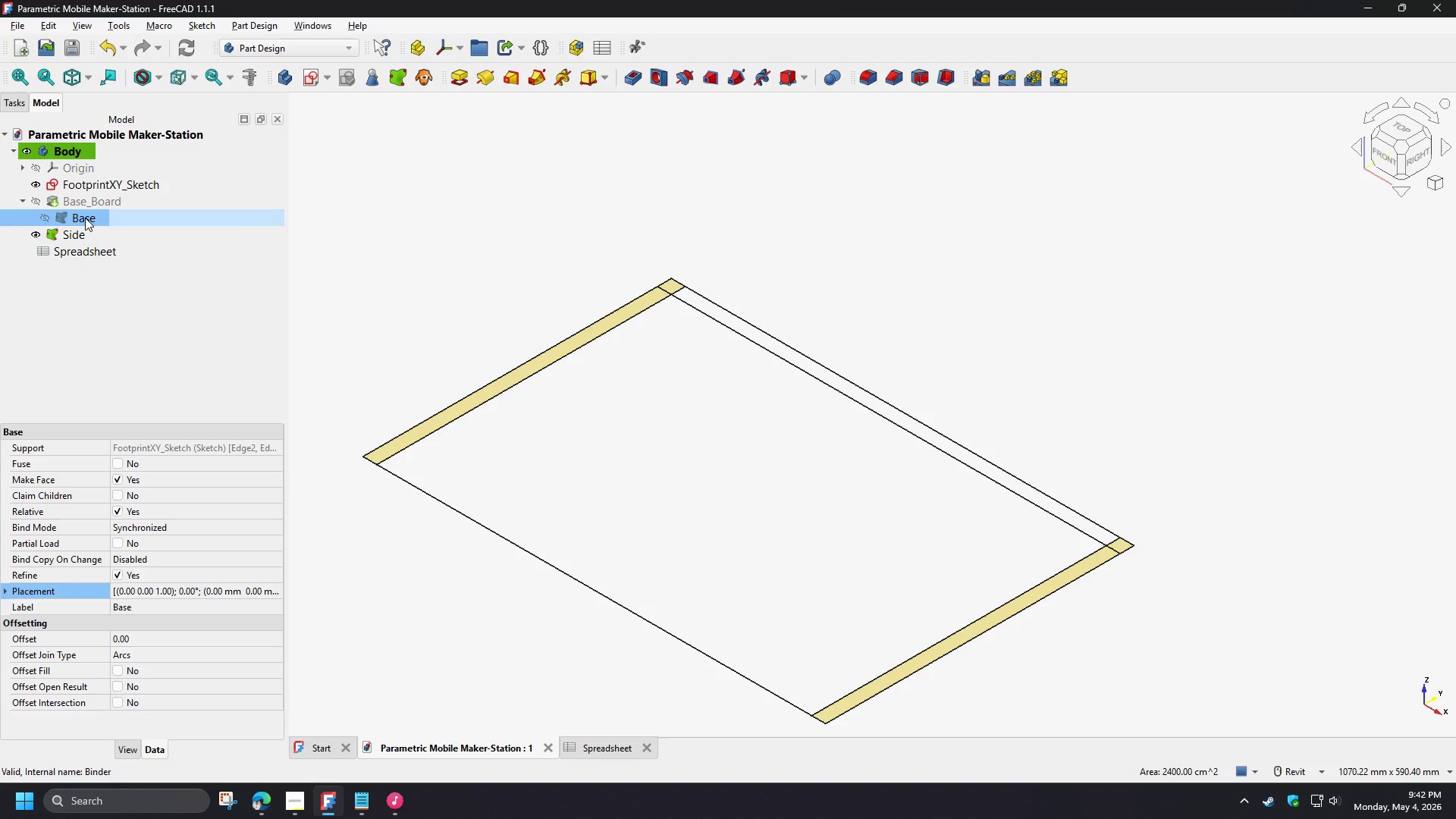 
double_click([271, 594])
 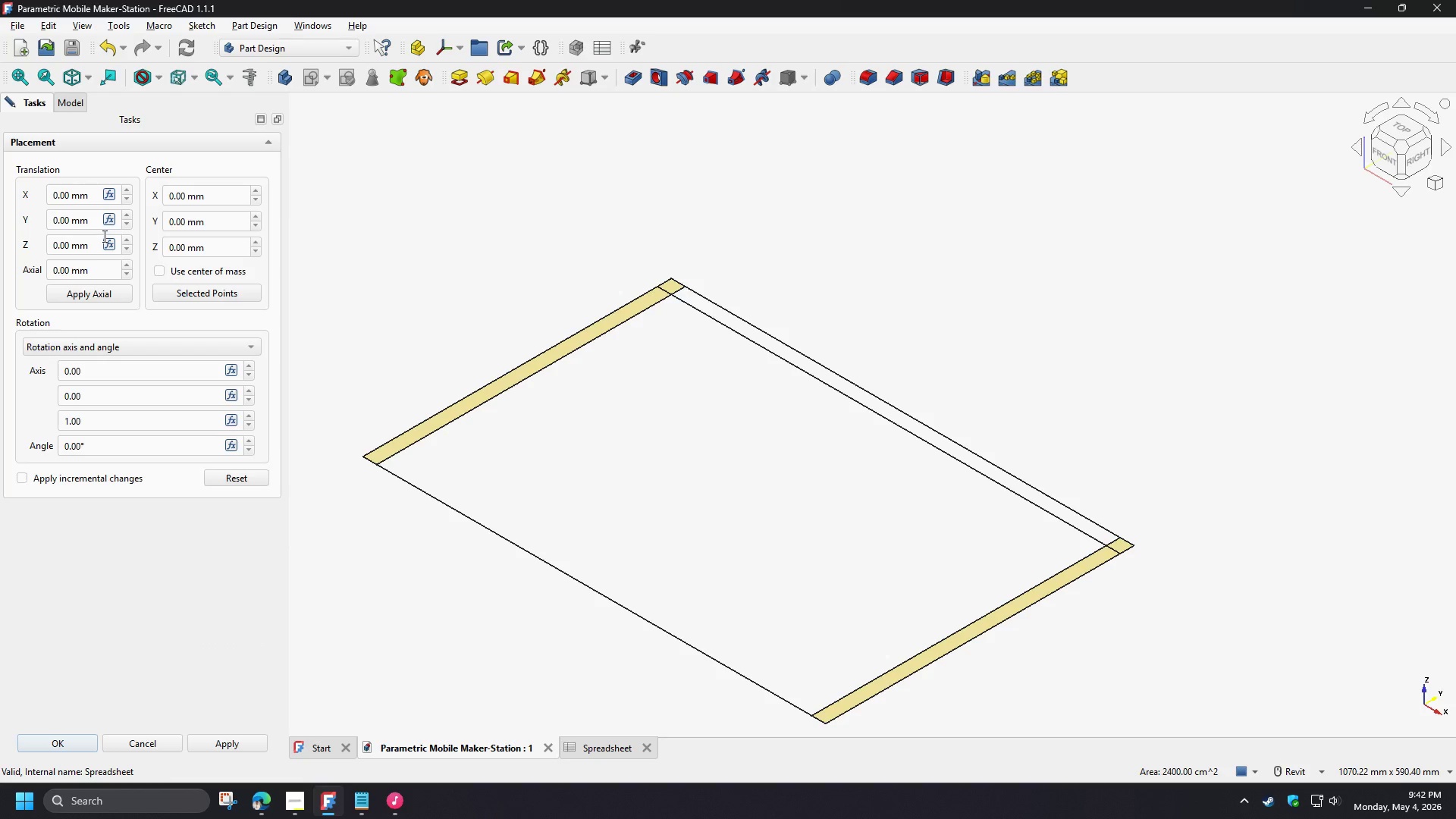 
left_click([109, 245])
 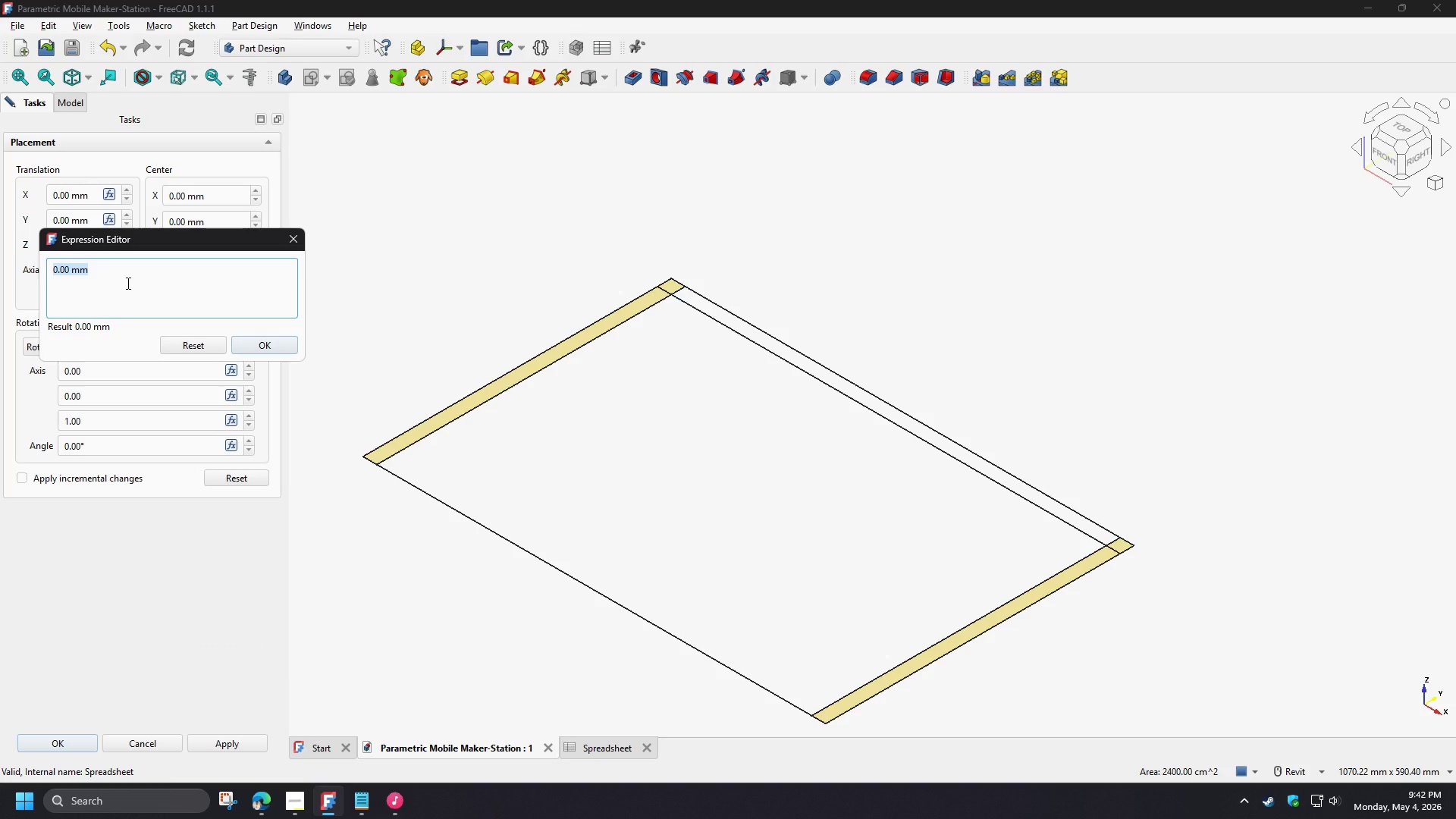 
type(sp)
 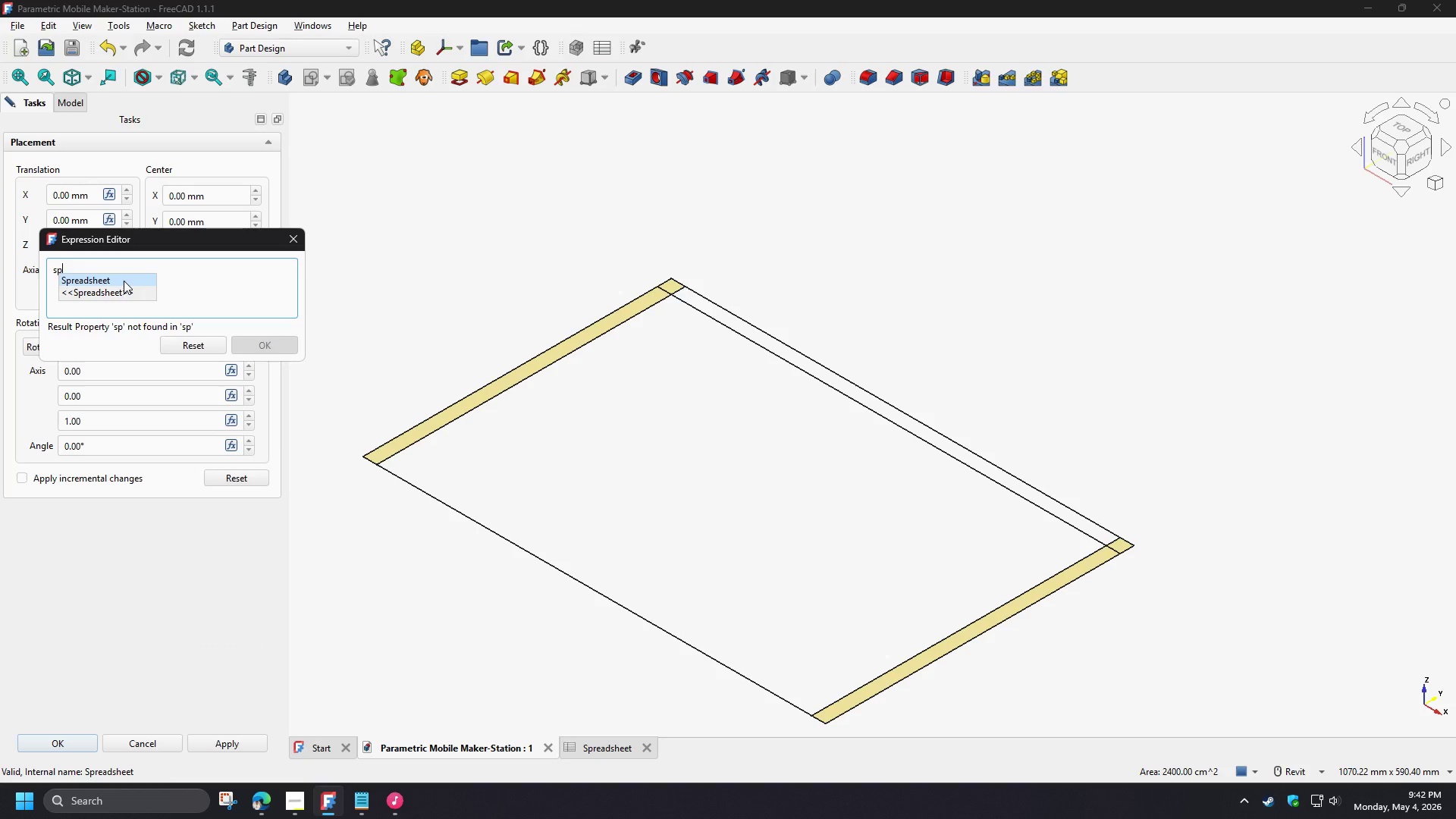 
left_click([124, 281])
 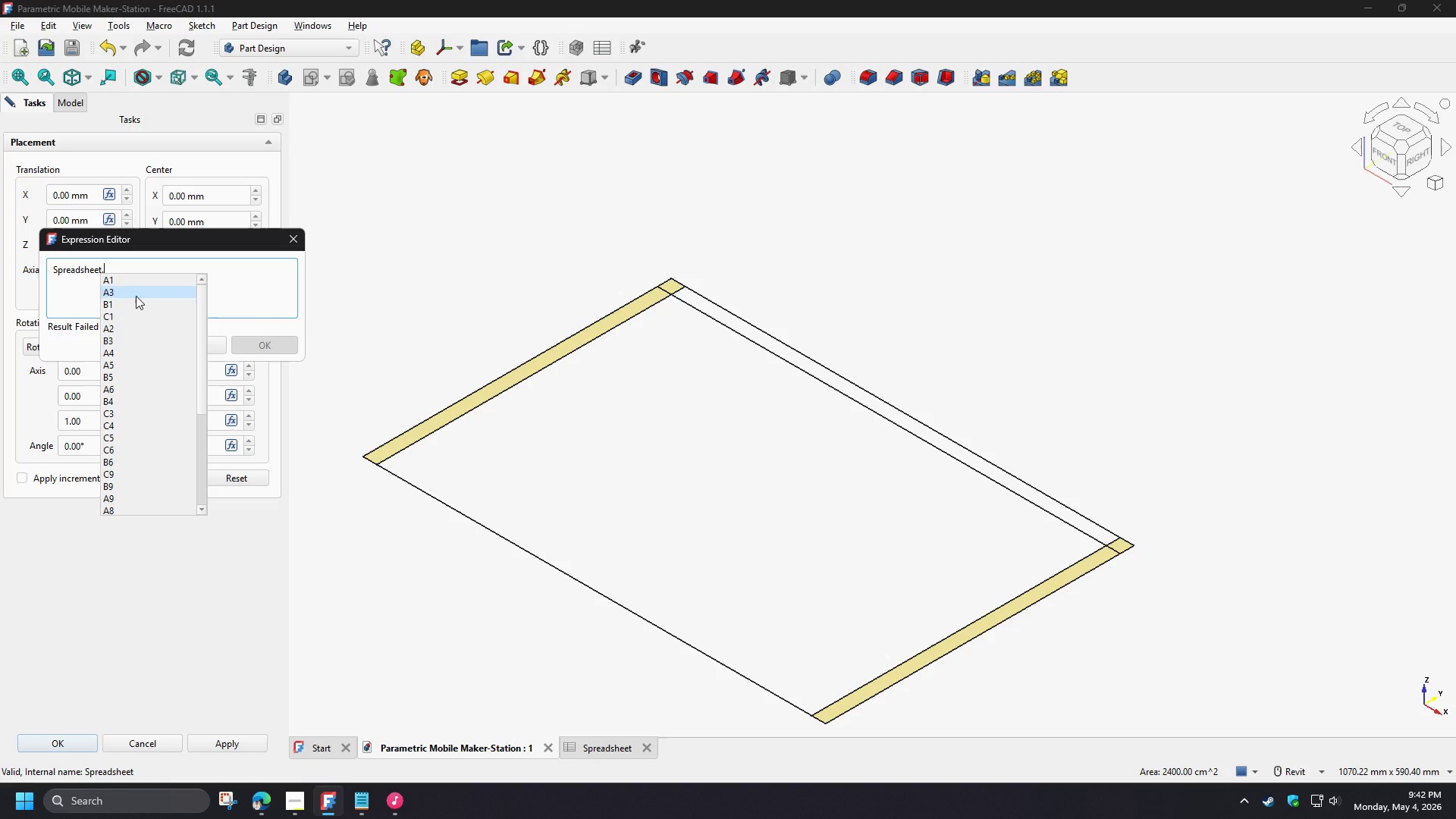 
type(cas)
 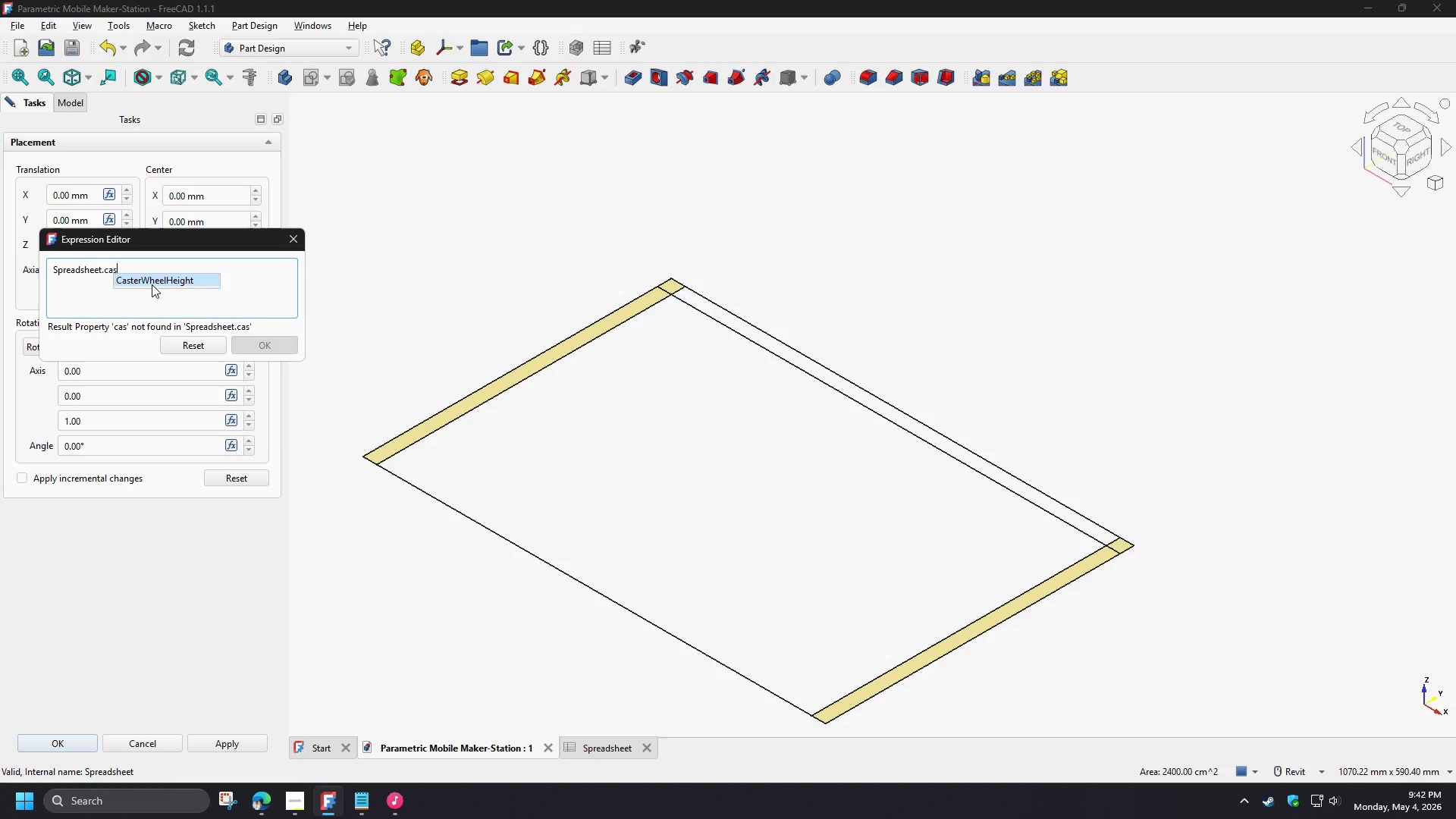 
wait(7.47)
 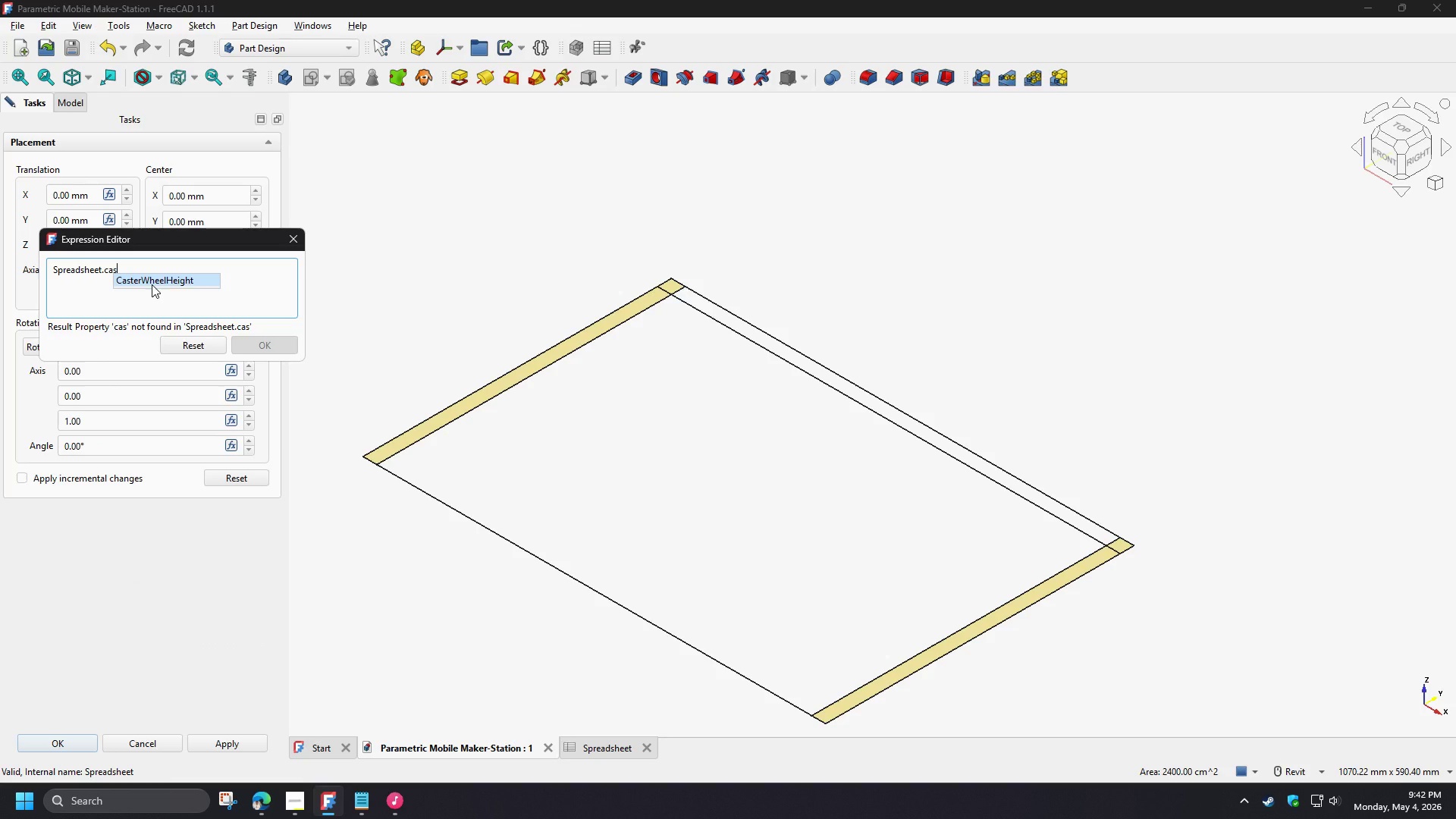 
left_click([152, 284])
 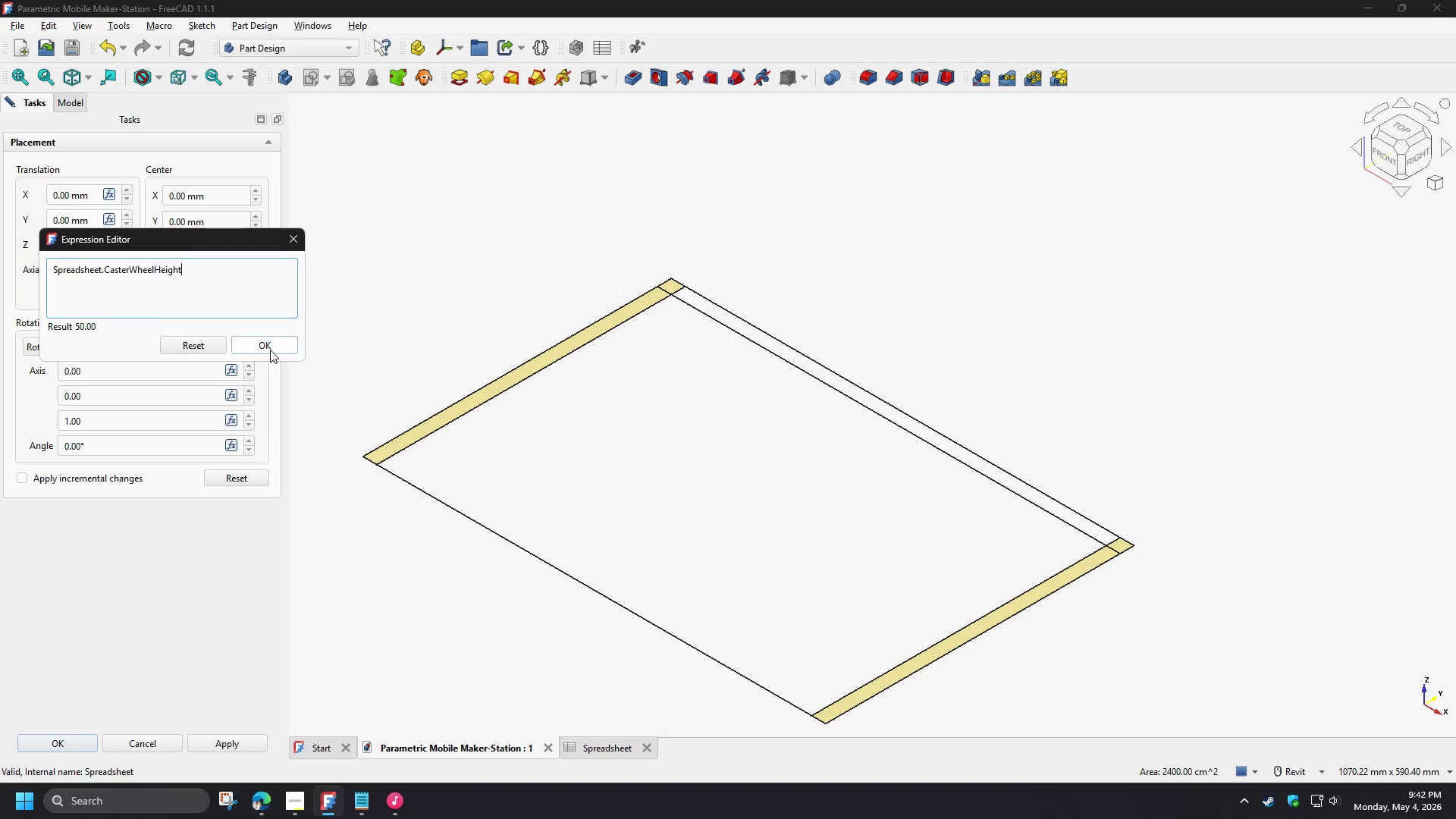 
left_click([270, 350])
 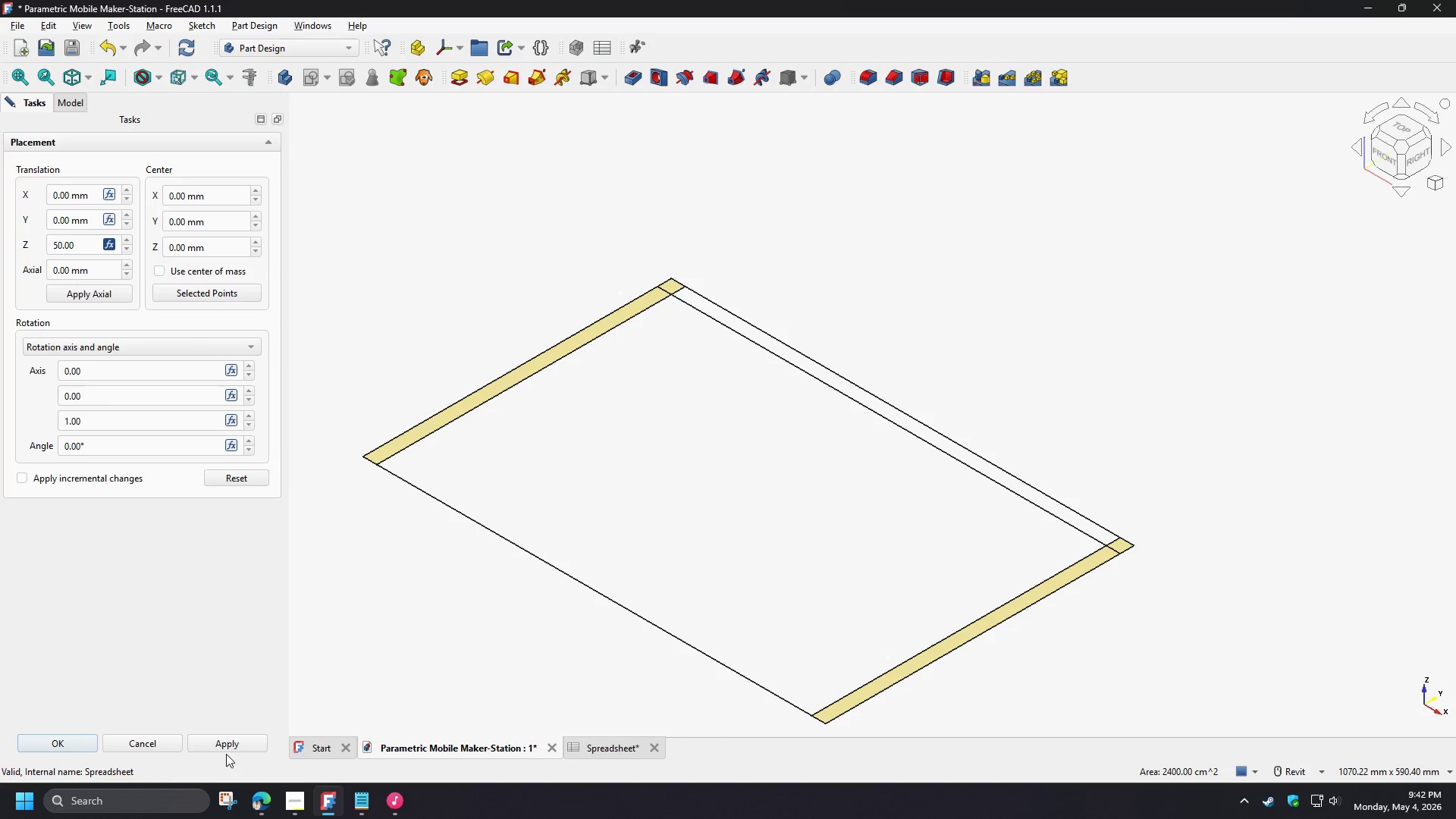 
double_click([58, 745])
 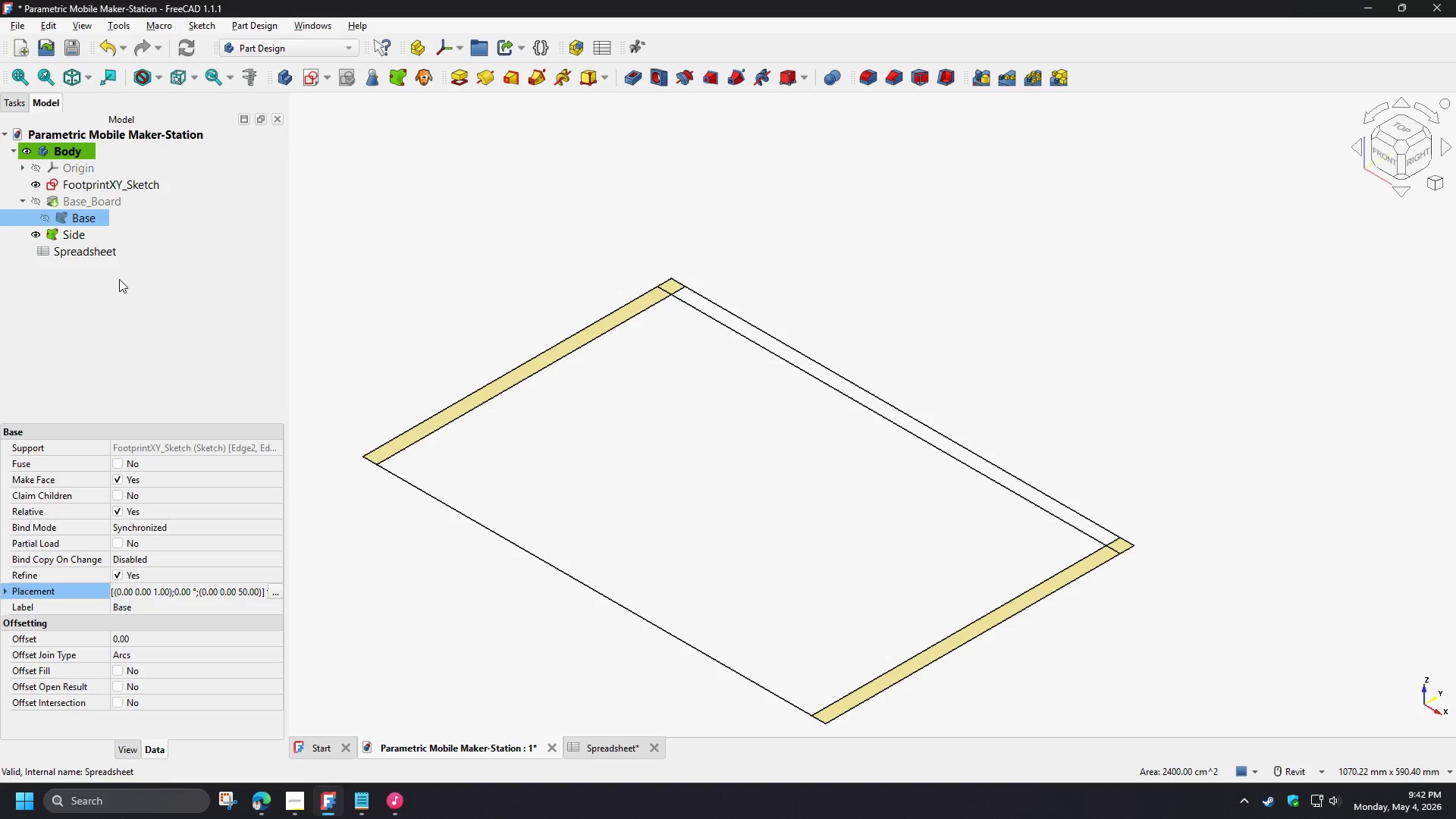 
right_click([91, 218])
 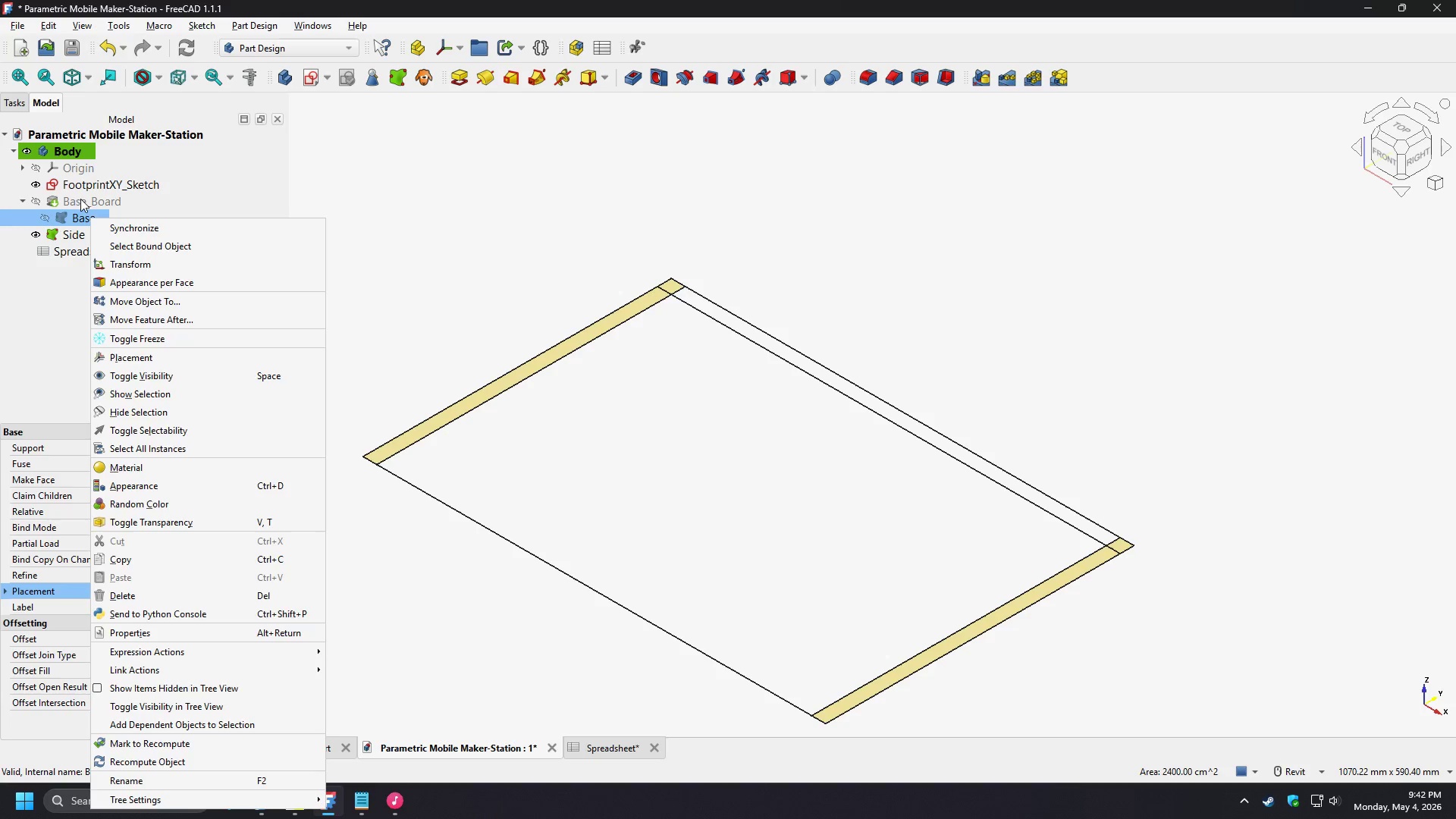 
left_click([77, 200])
 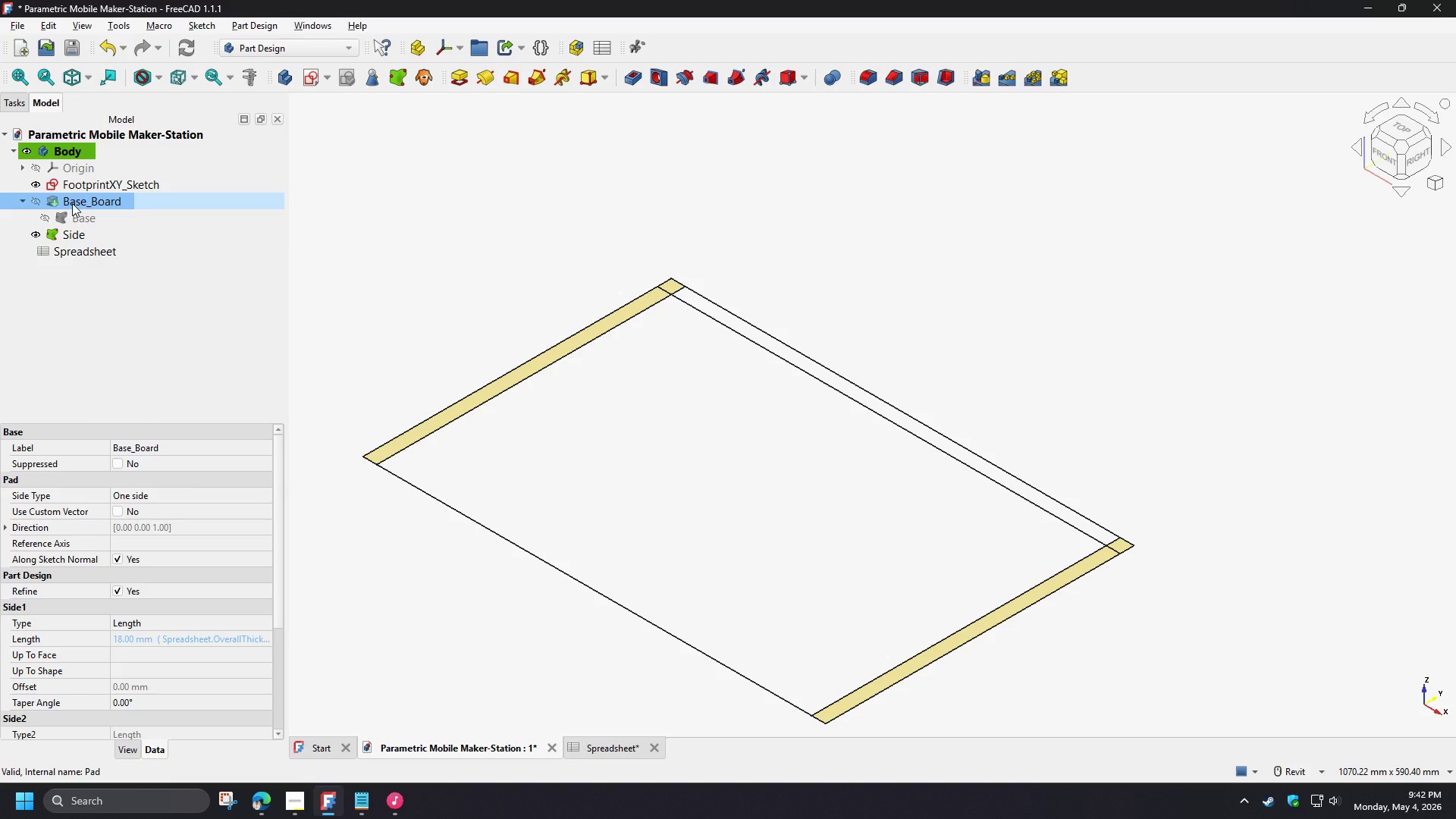 
double_click([72, 203])
 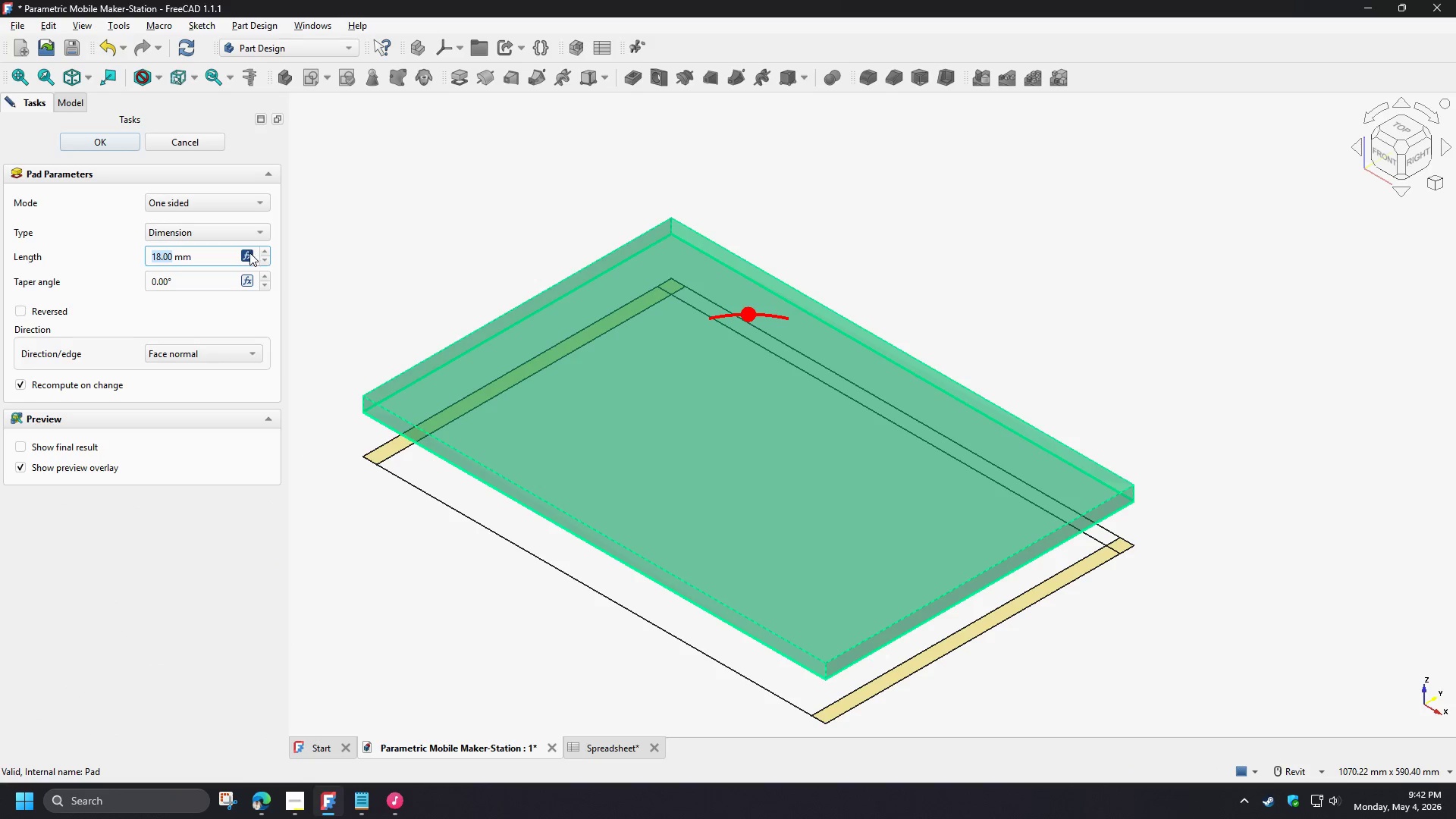 
left_click([249, 253])
 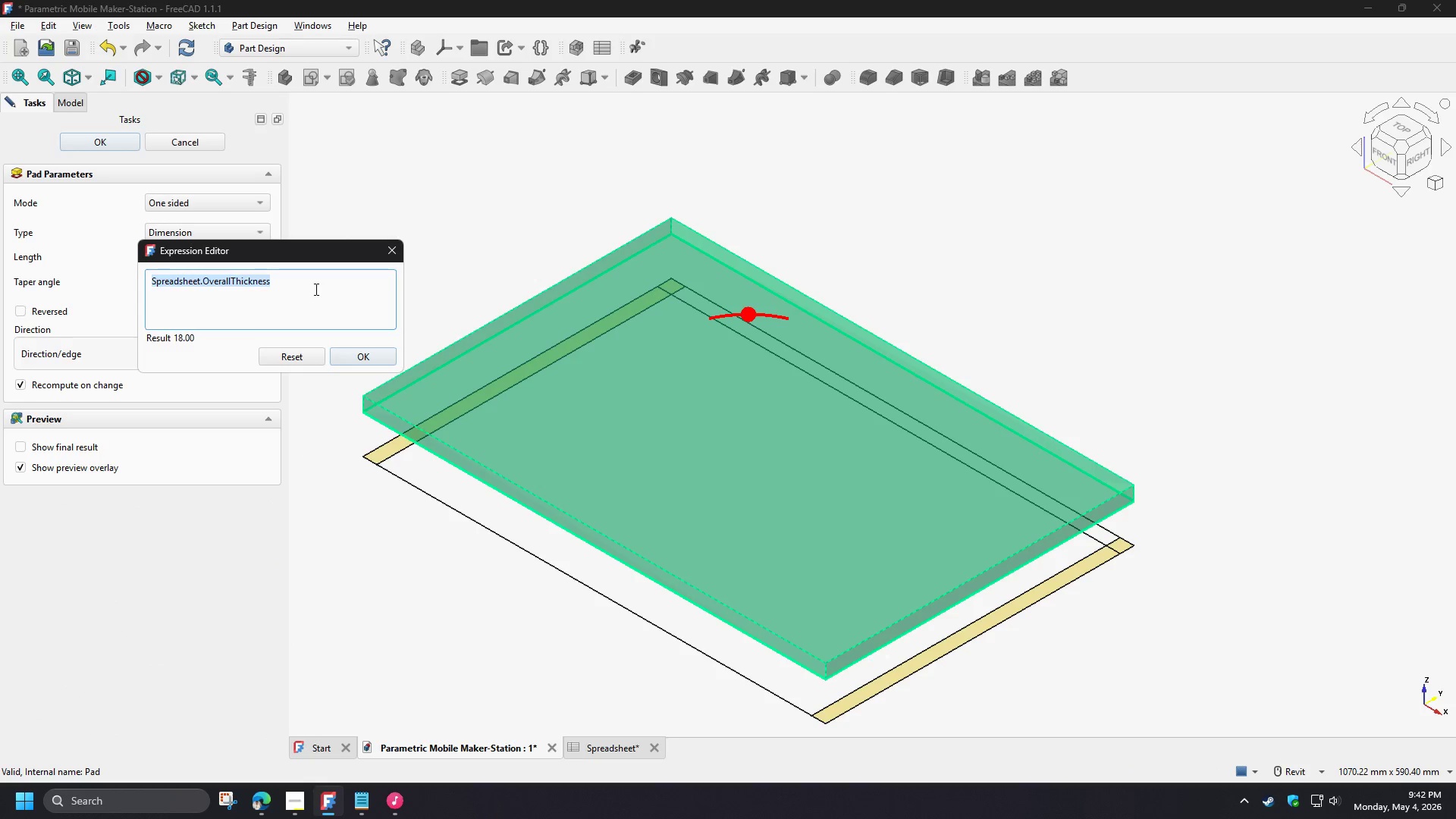 
wait(6.59)
 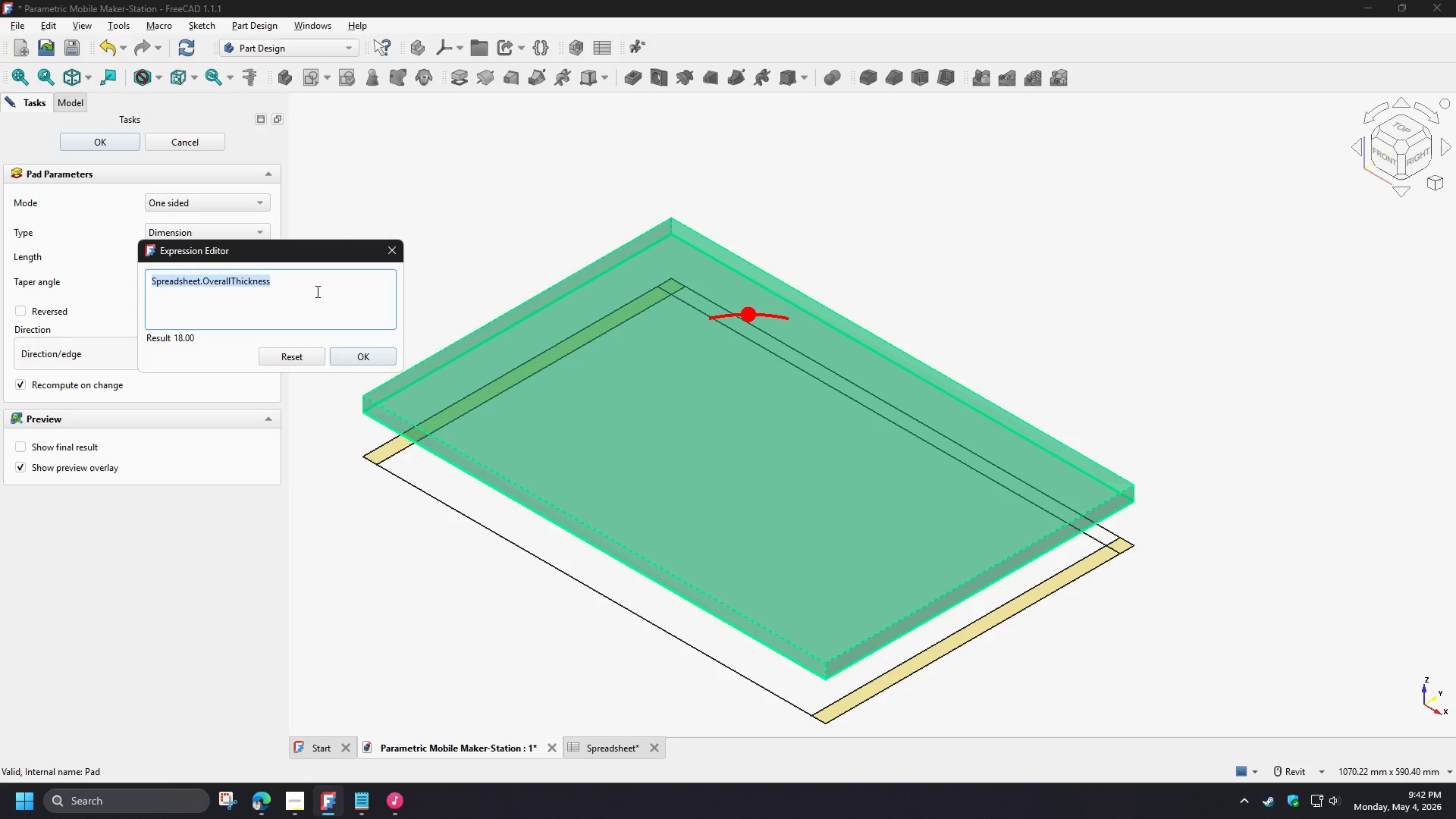 
left_click([376, 357])
 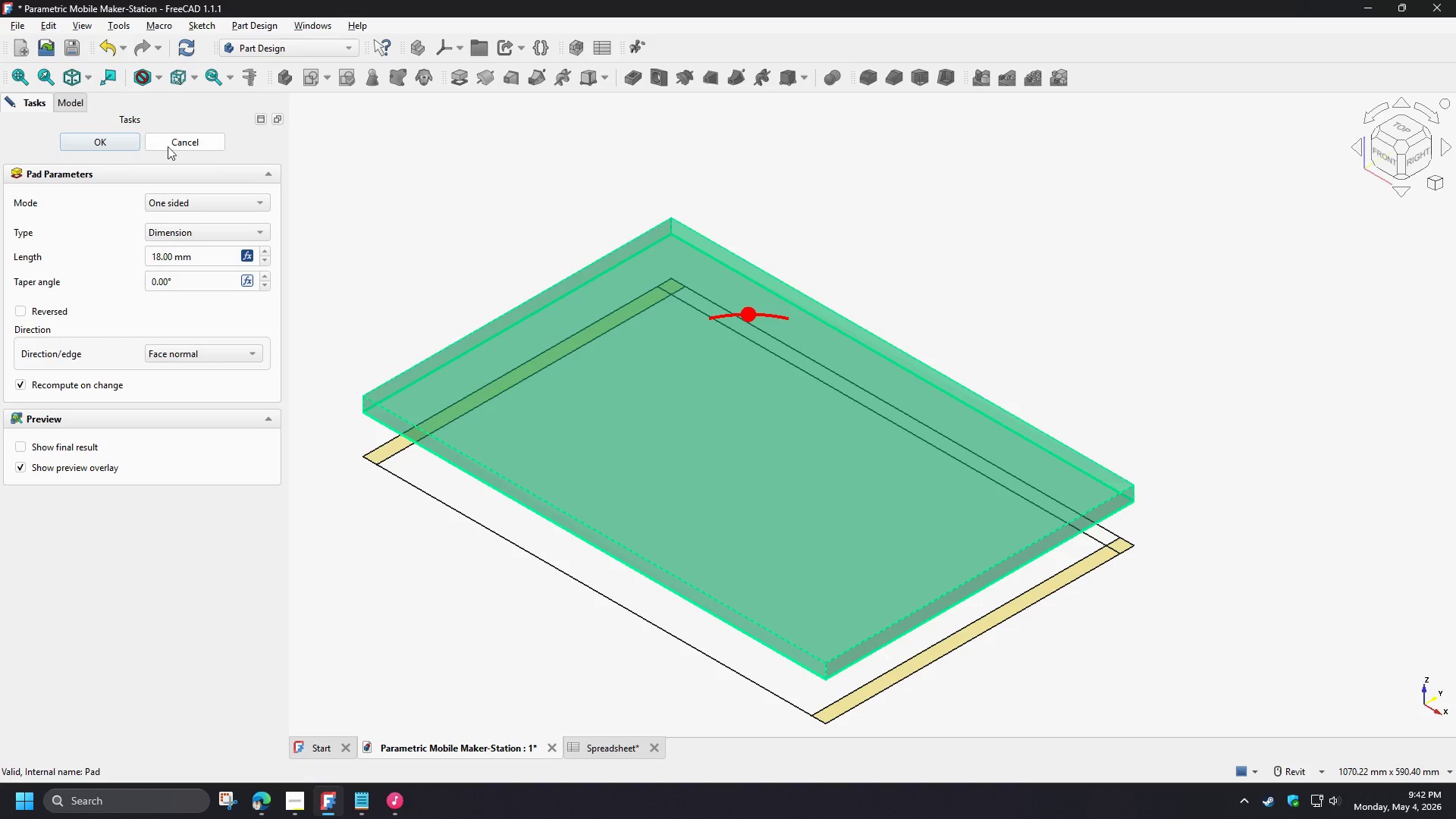 
left_click([120, 143])
 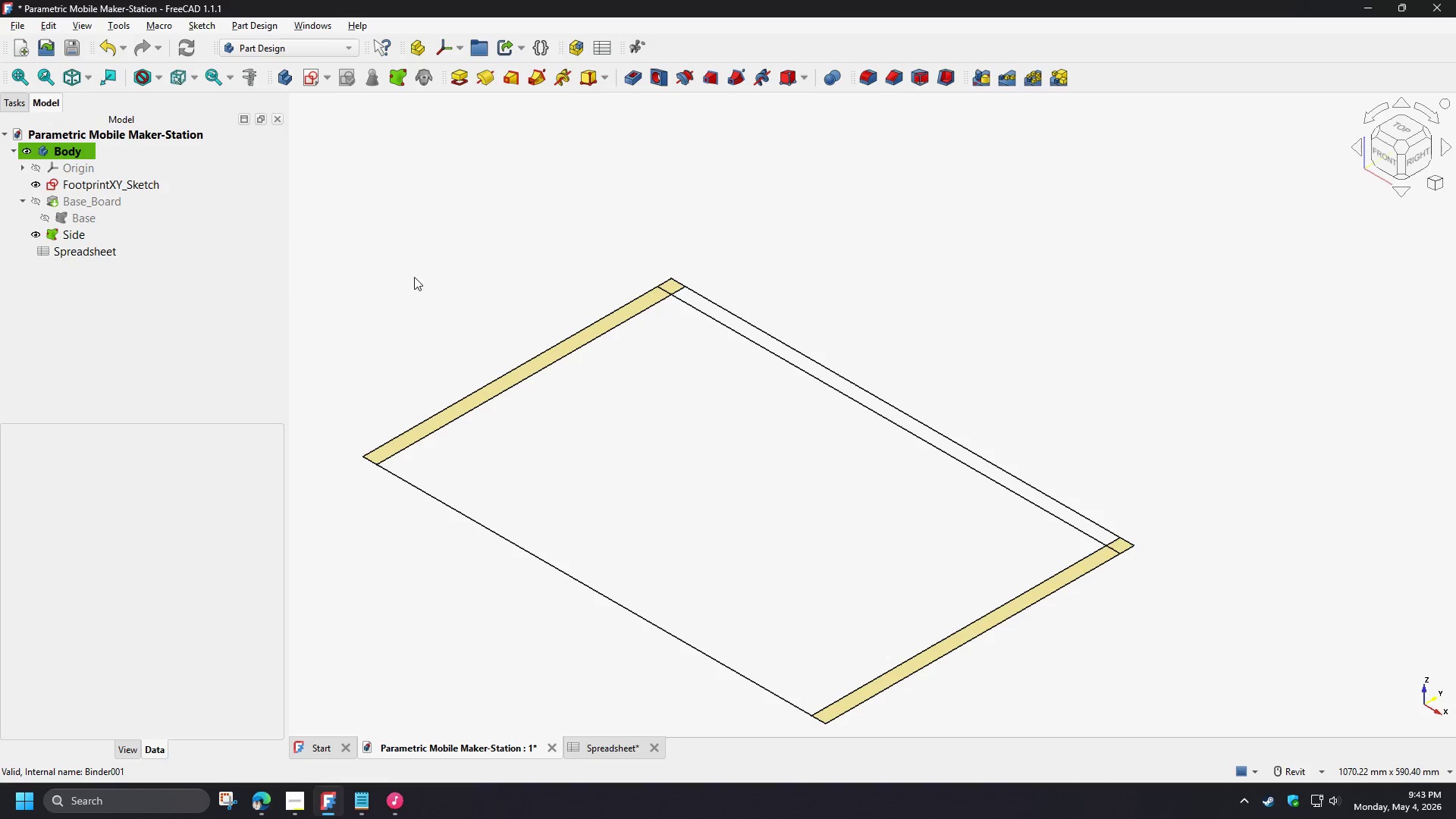 
left_click([422, 276])
 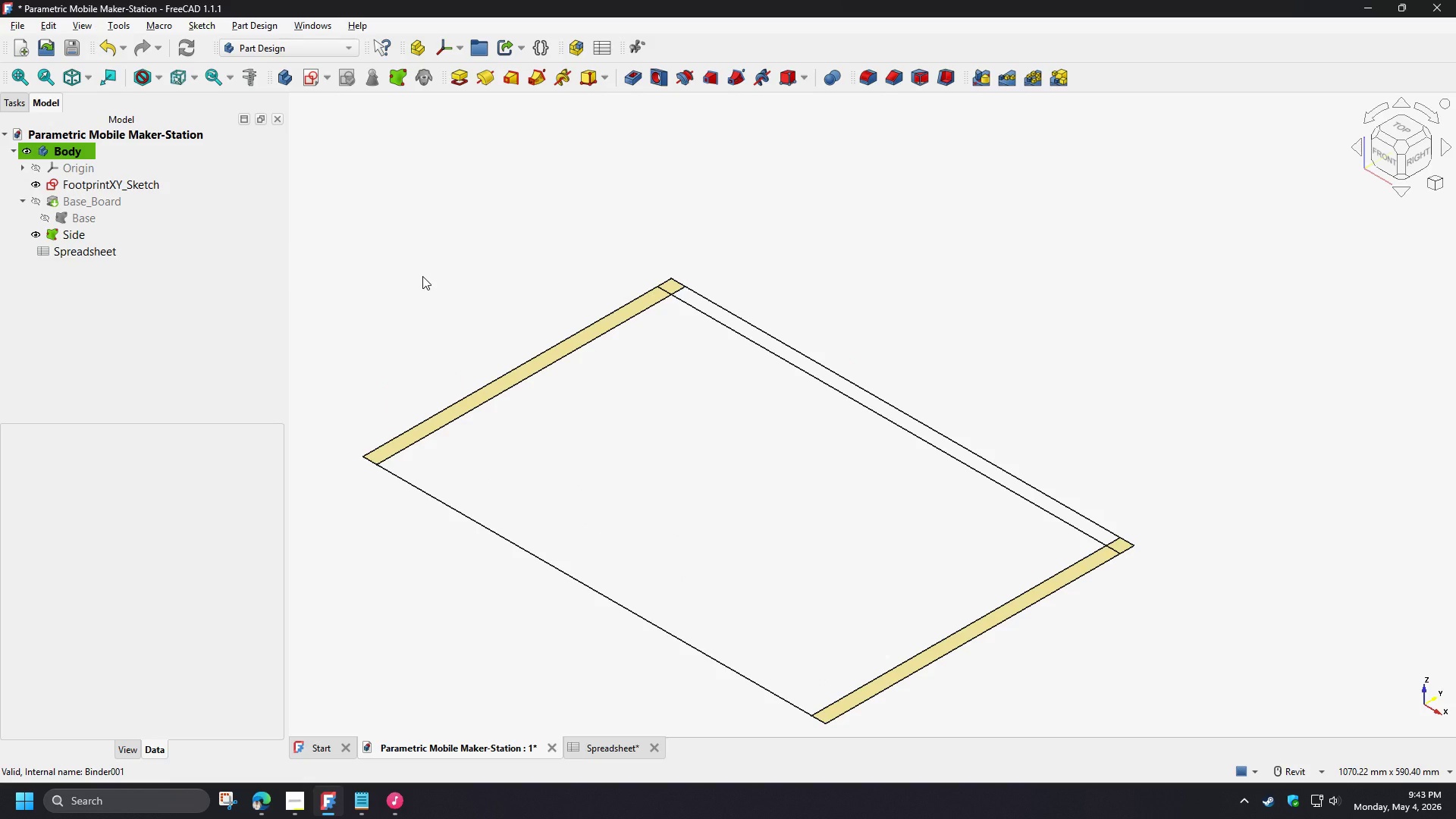 
wait(5.95)
 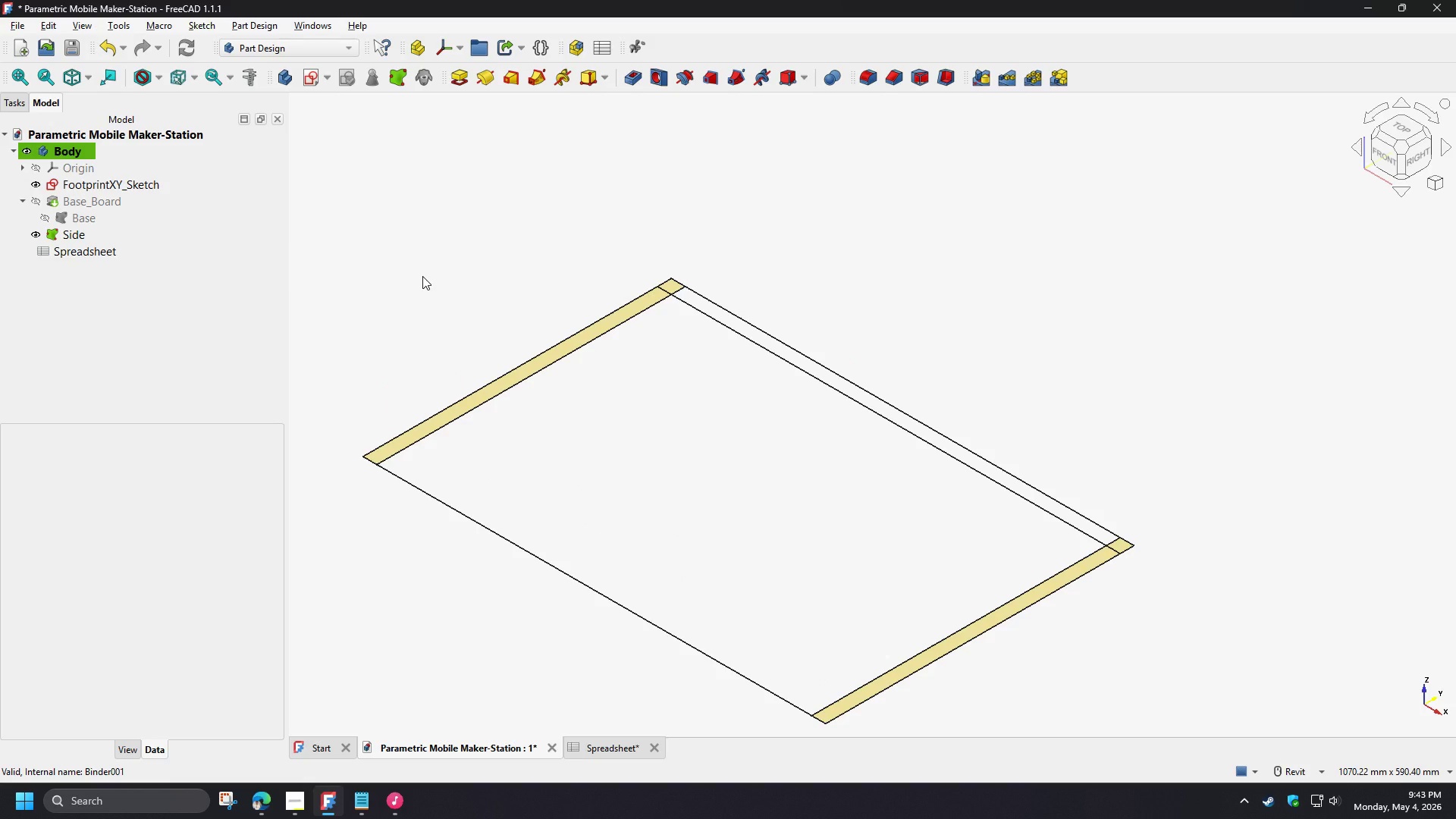 
left_click([105, 228])
 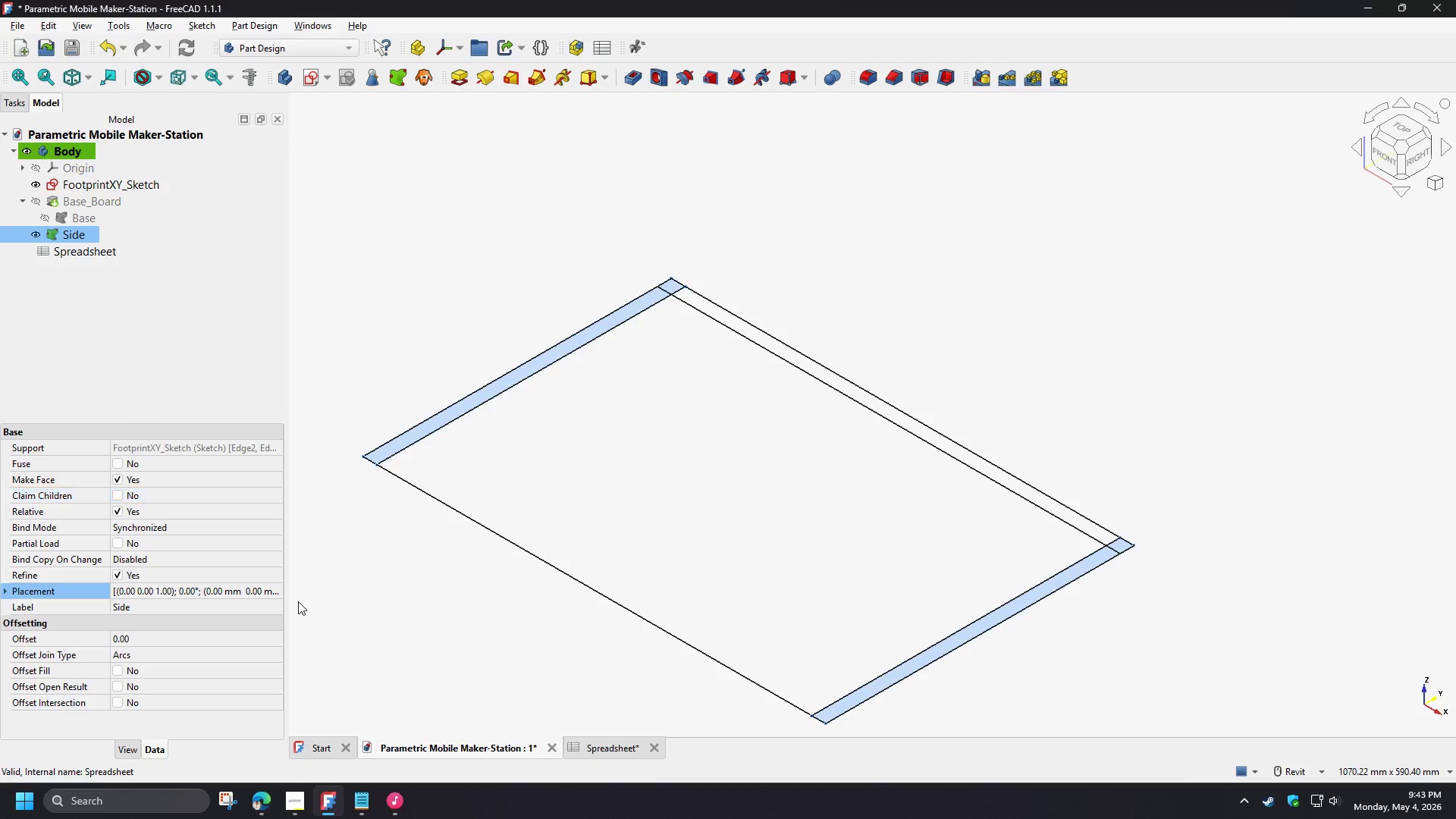 
double_click([278, 594])
 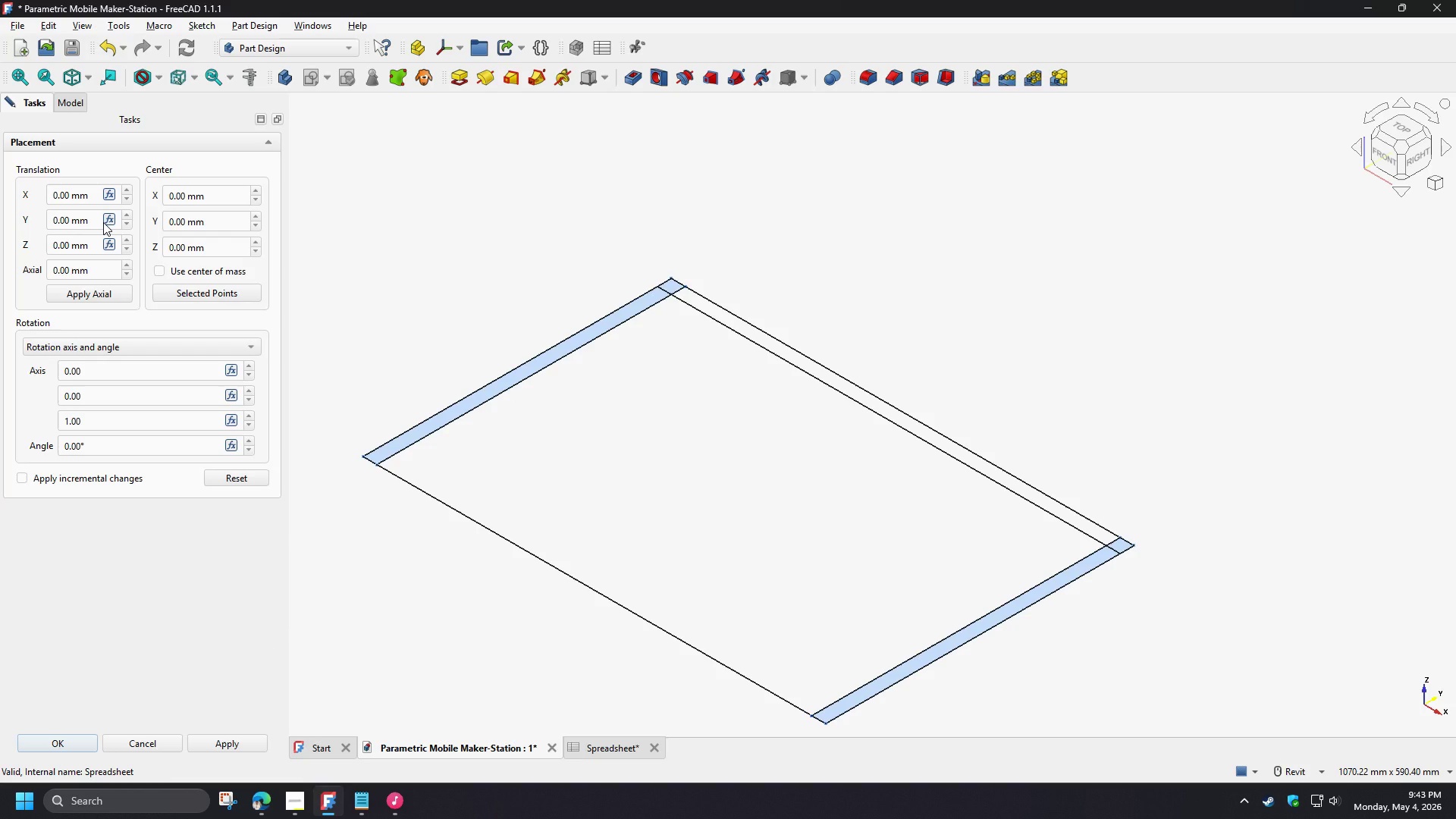 
wait(5.36)
 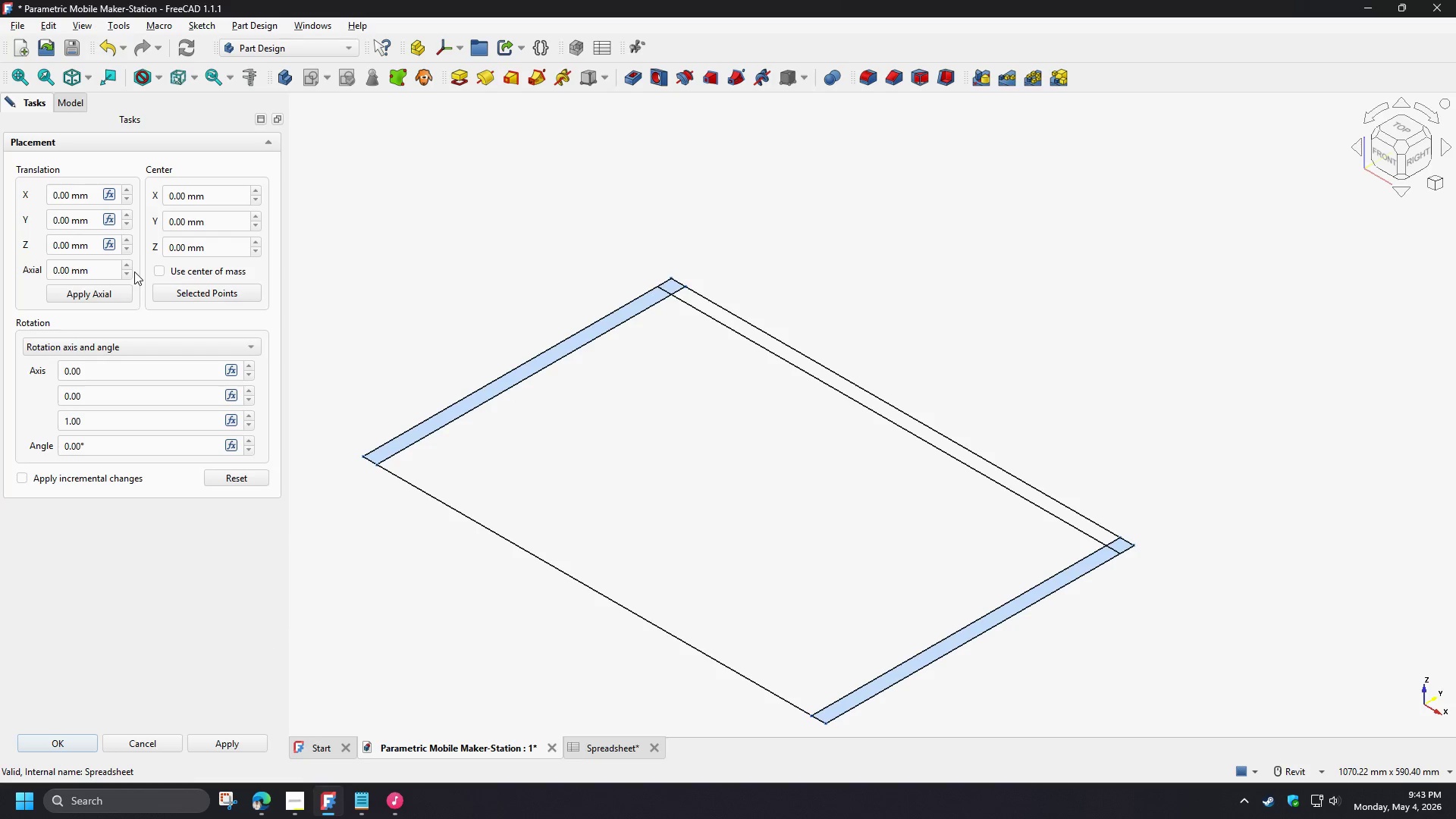 
left_click([109, 243])
 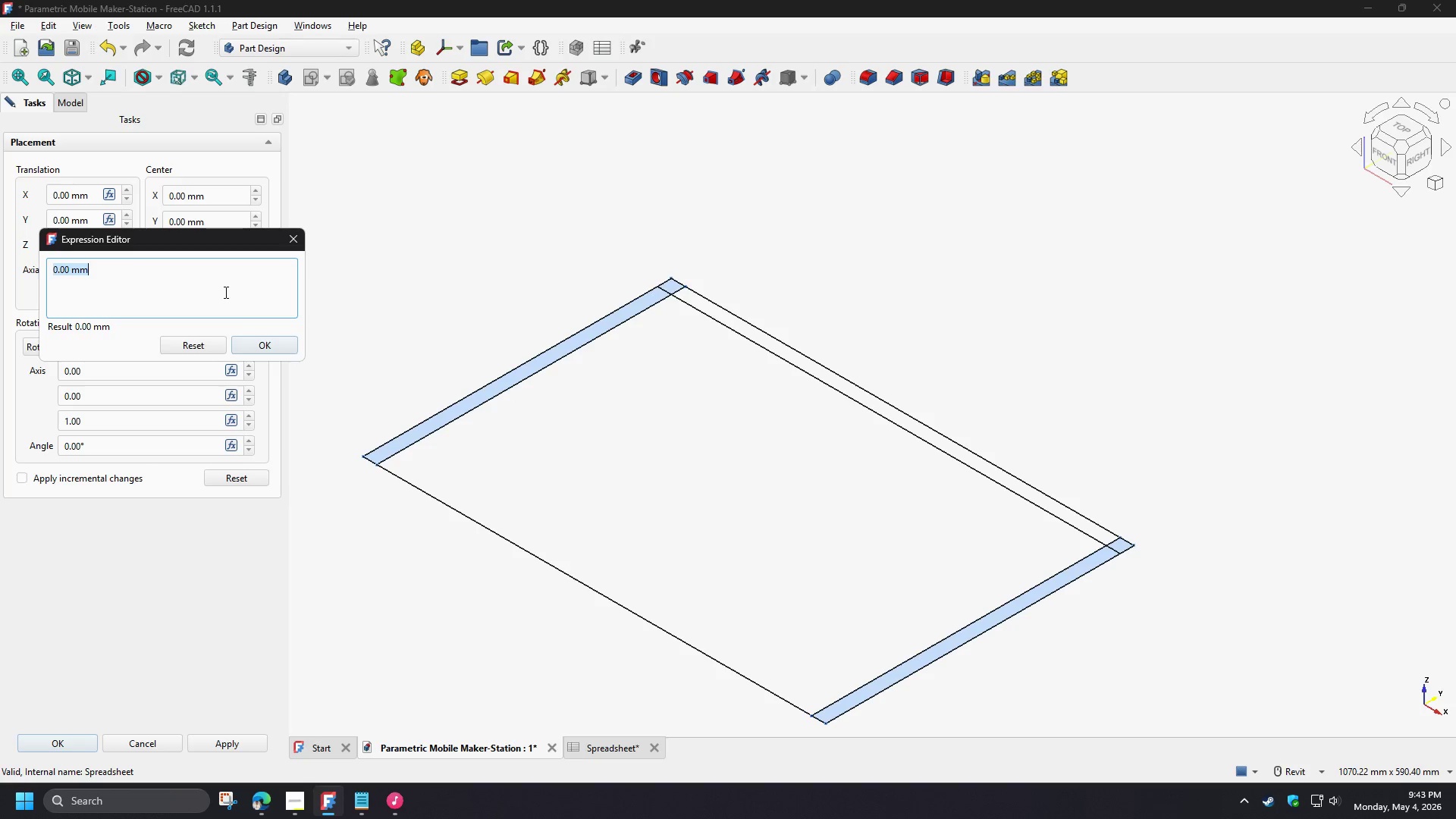 
wait(17.73)
 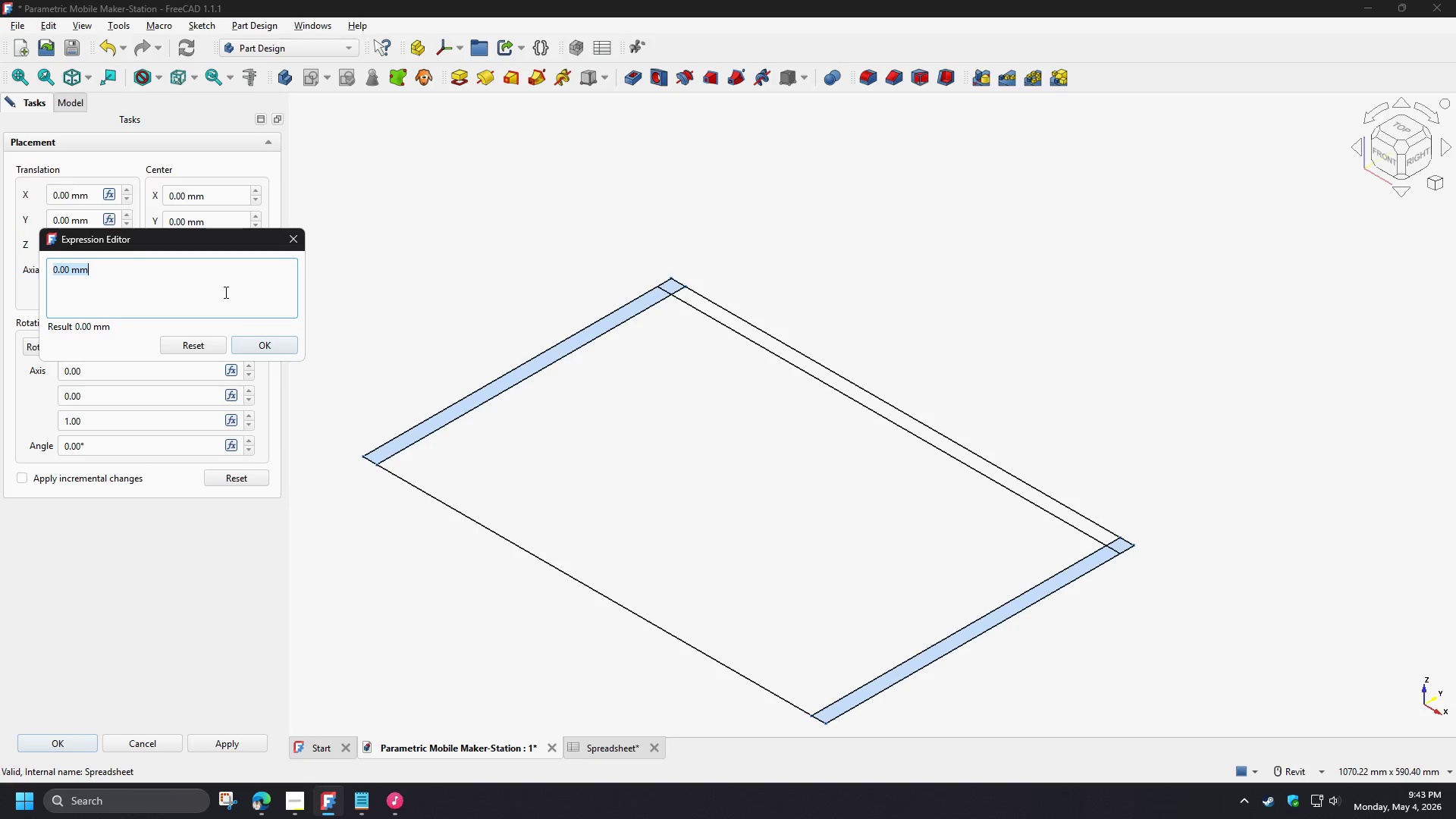 
type(sp)
 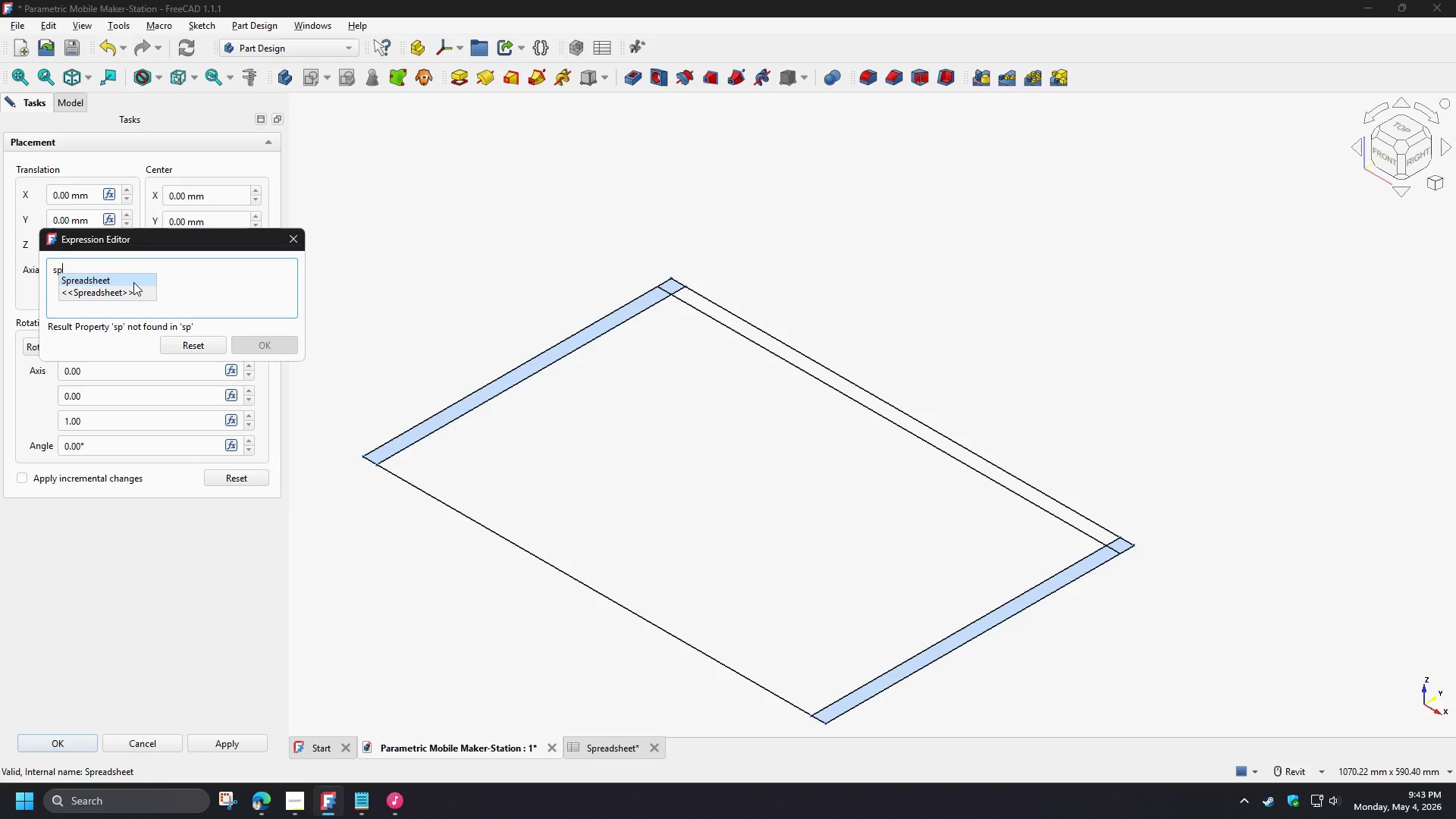 
left_click([133, 282])
 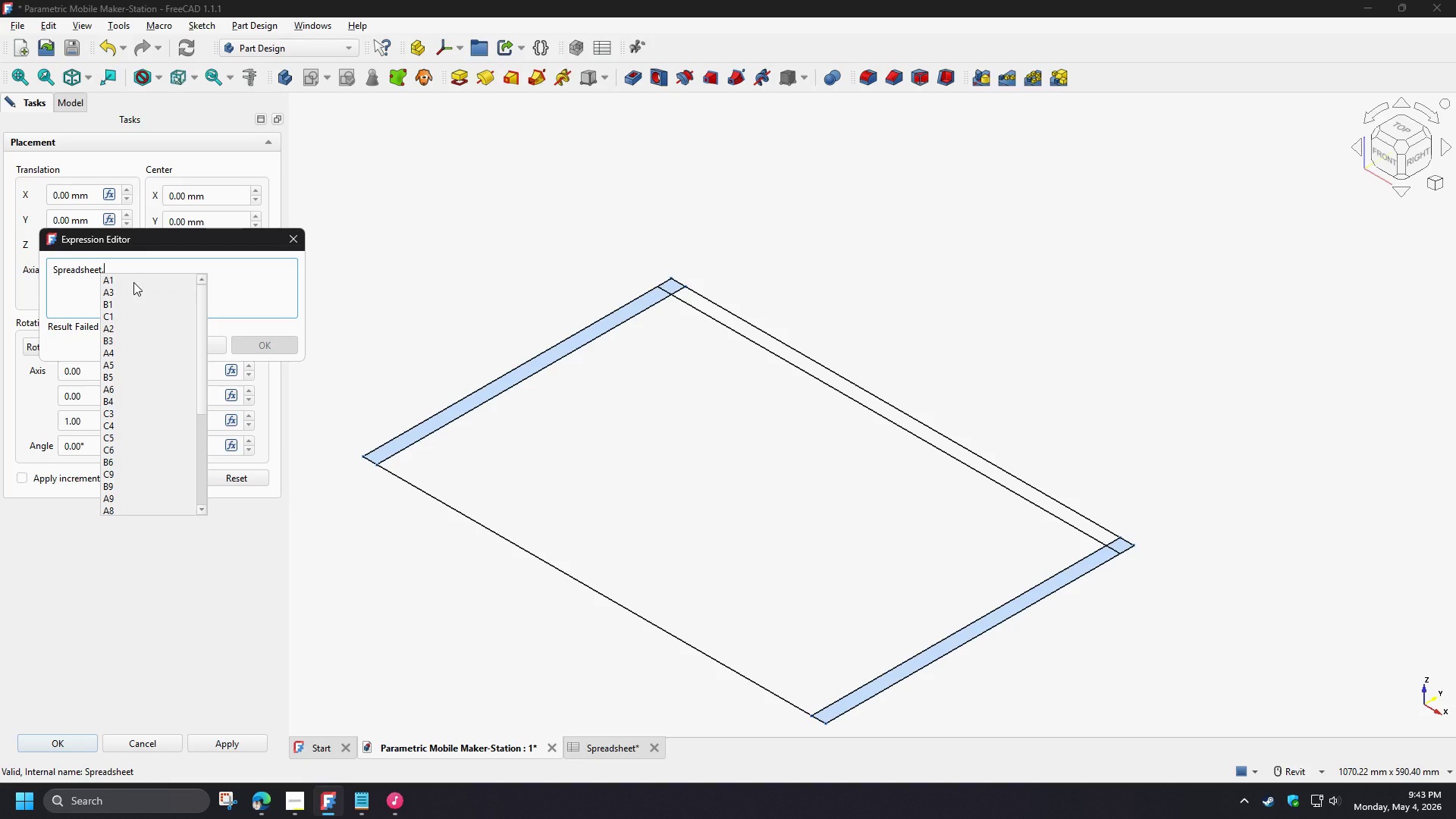 
type(cas)
 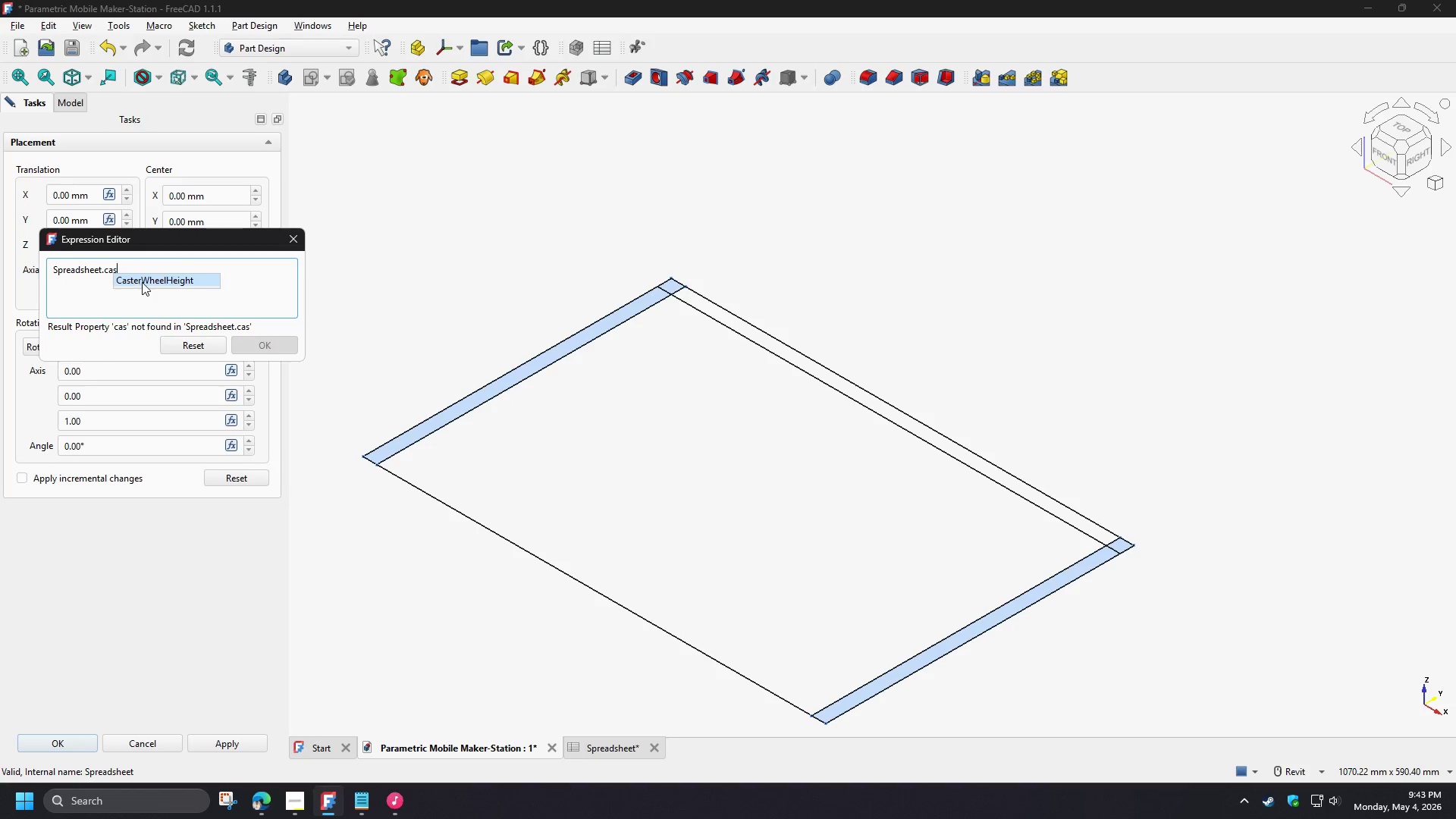 
left_click([142, 282])
 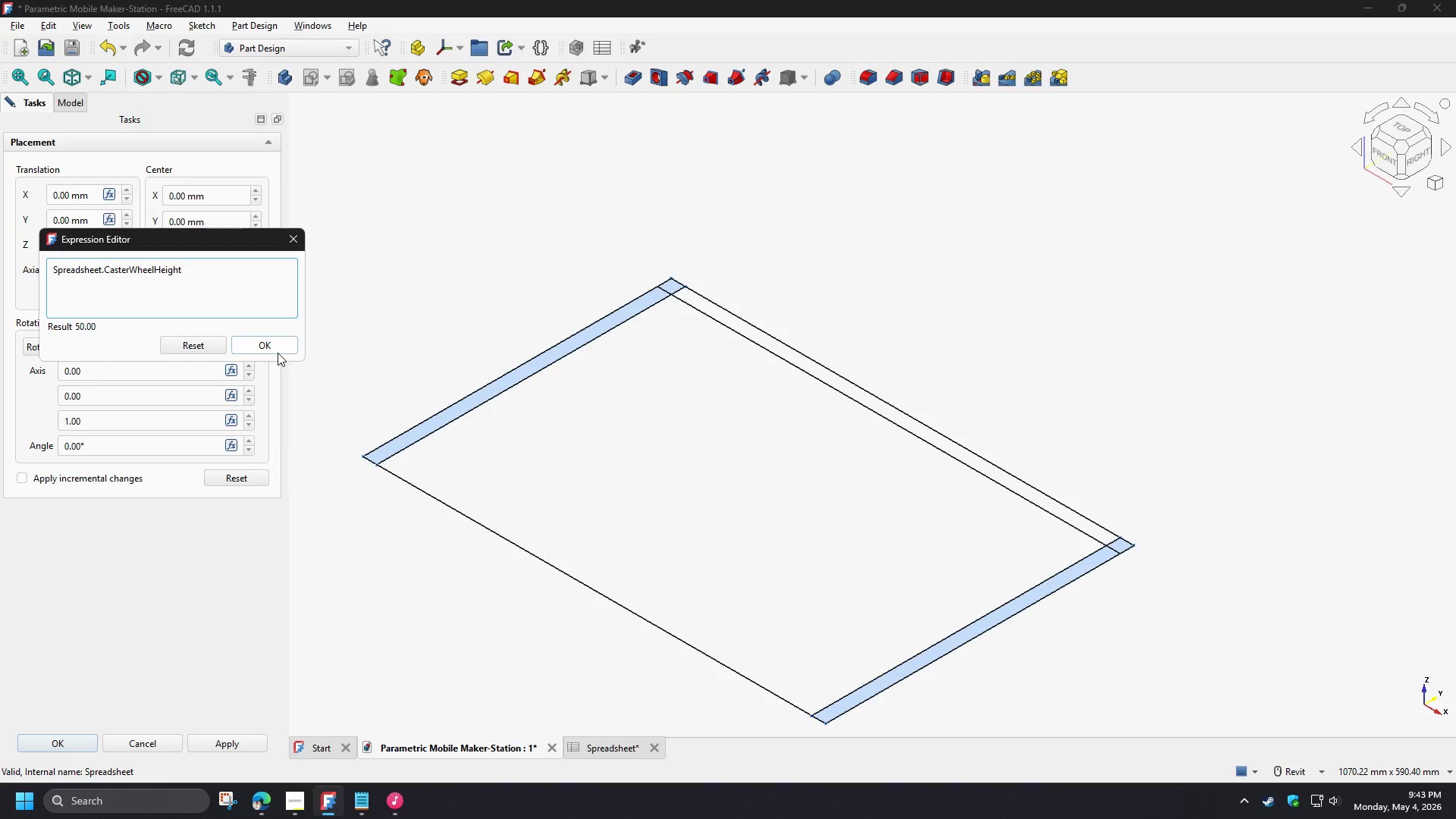 
left_click([274, 347])
 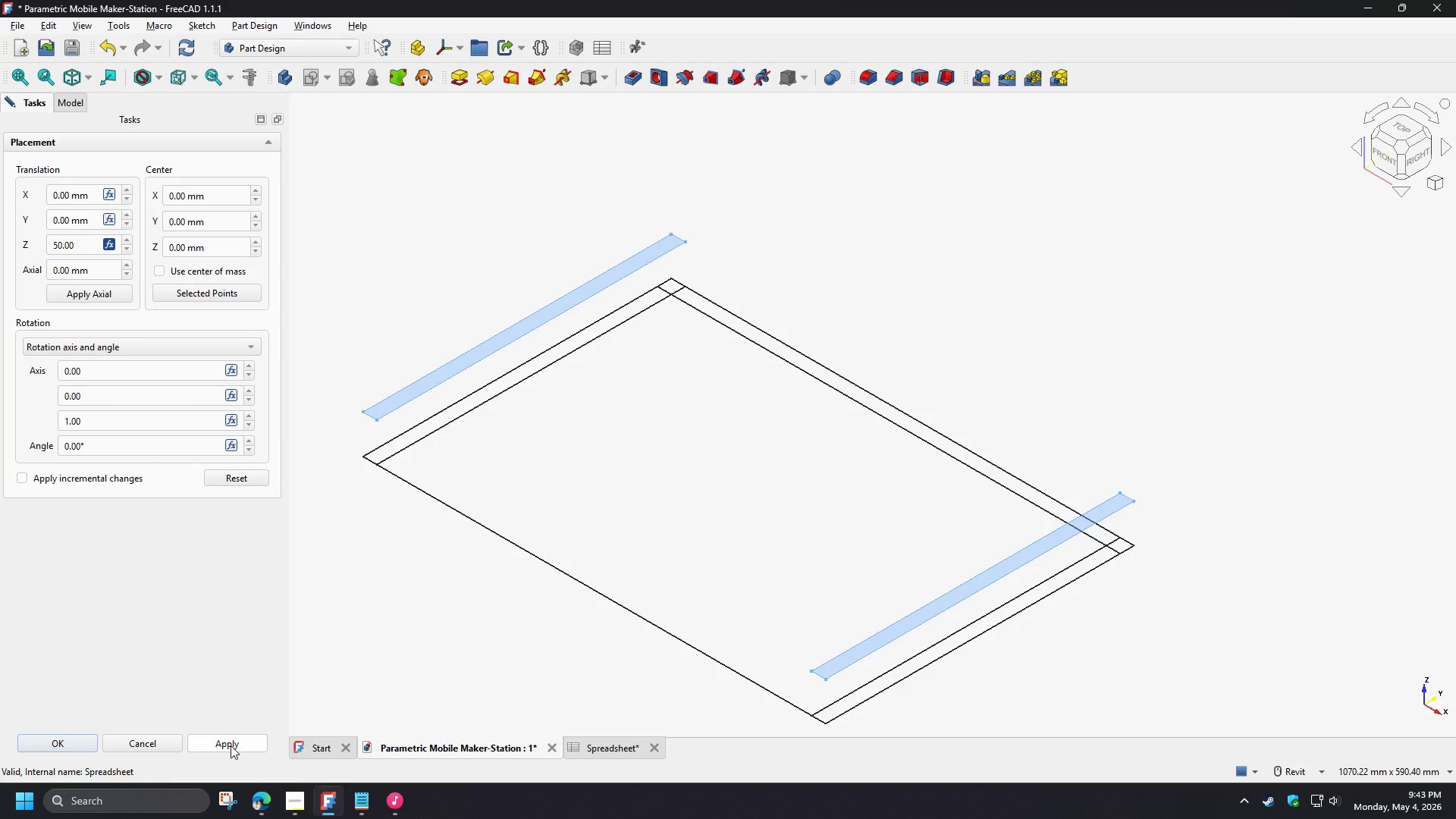 
wait(6.0)
 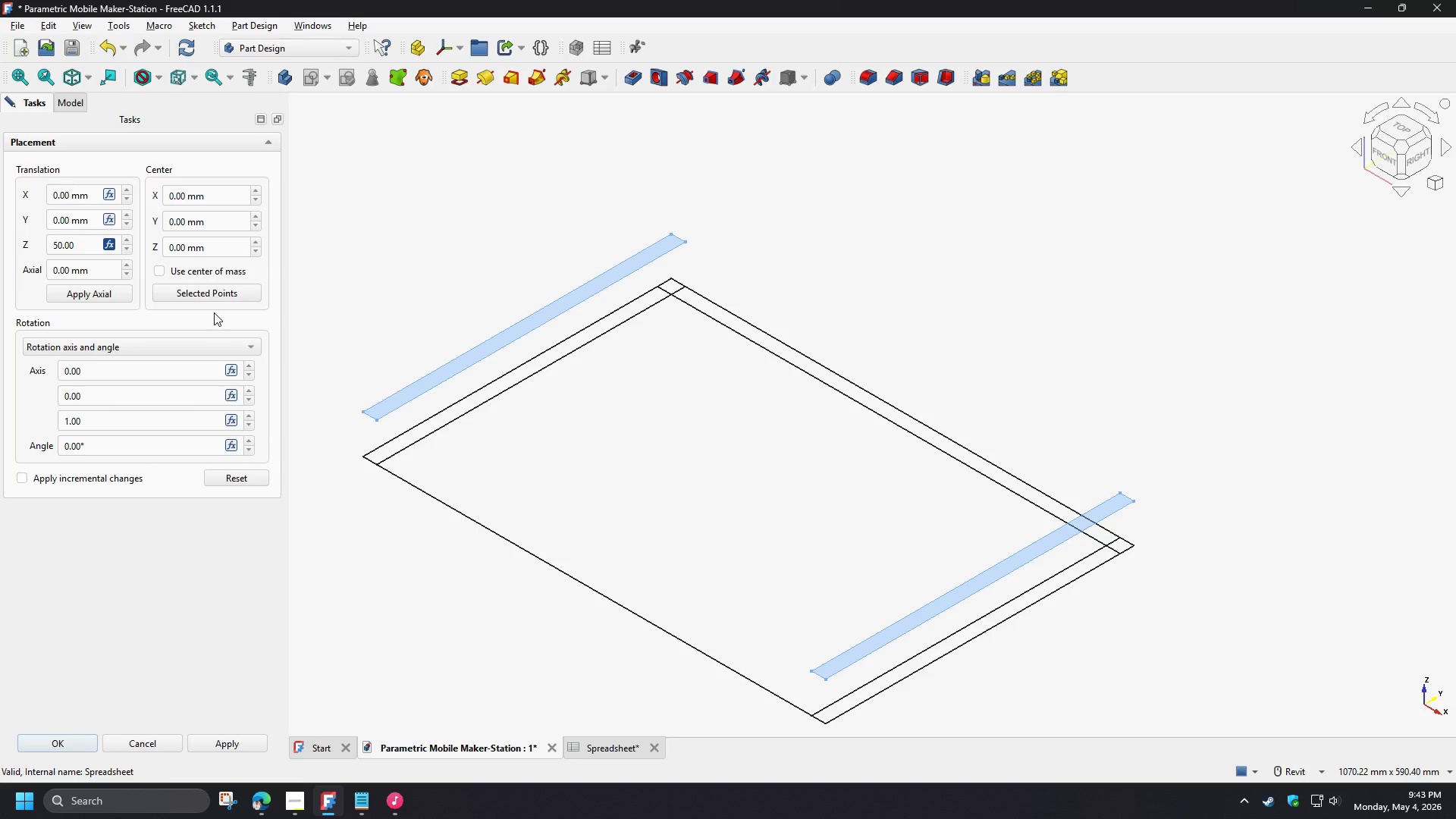 
left_click([80, 742])
 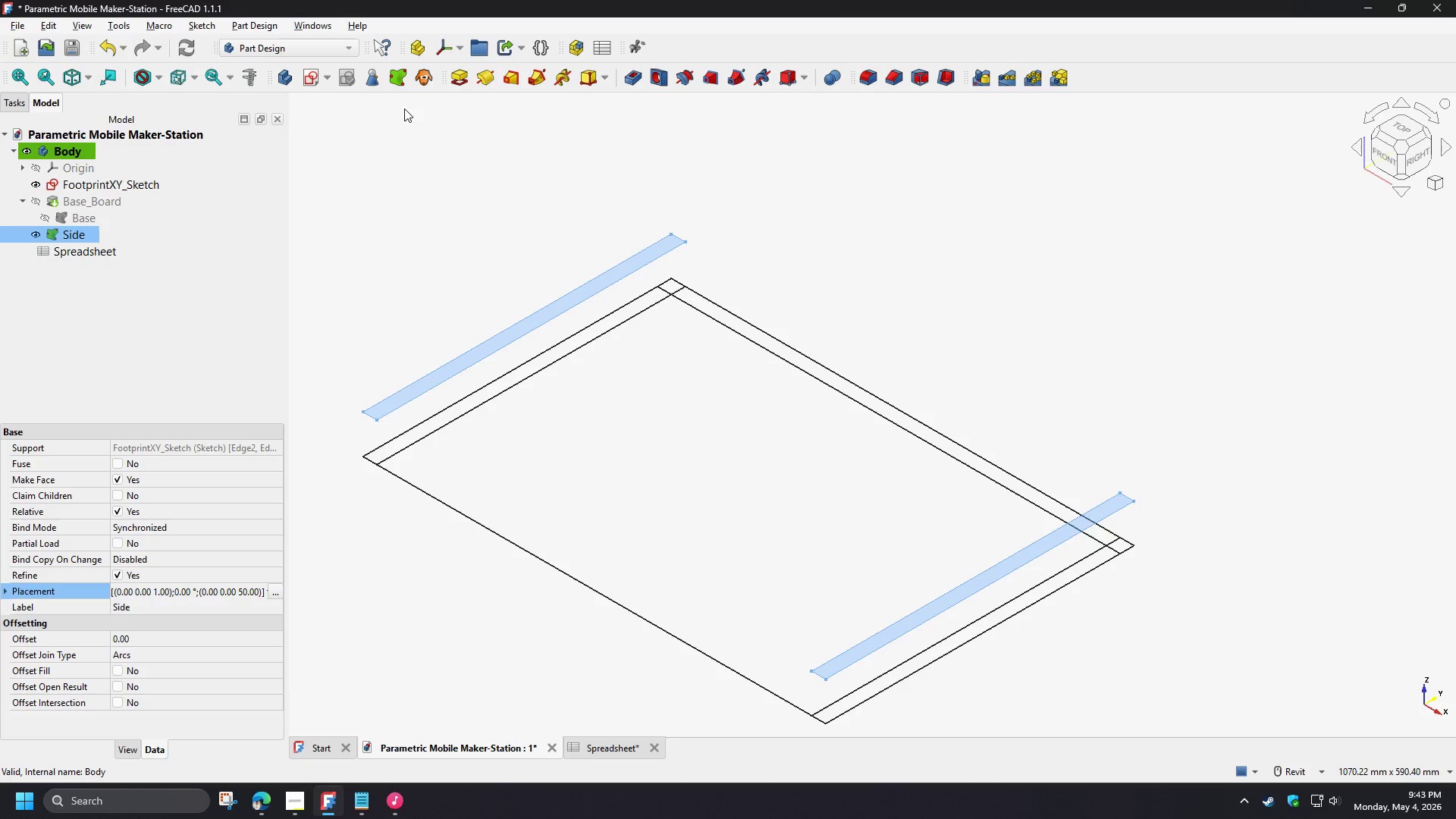 
left_click([462, 82])
 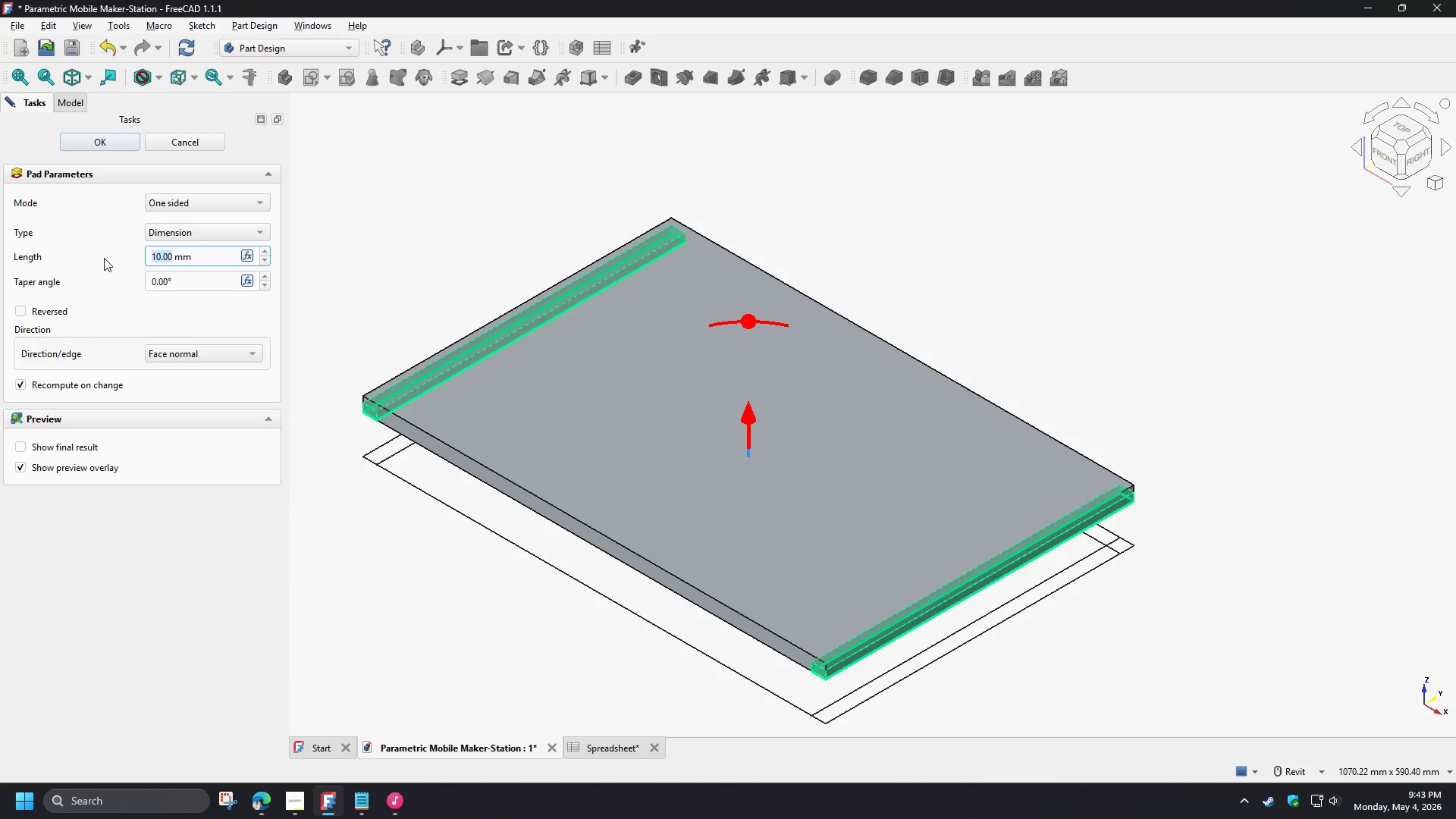 
mouse_move([60, 298])
 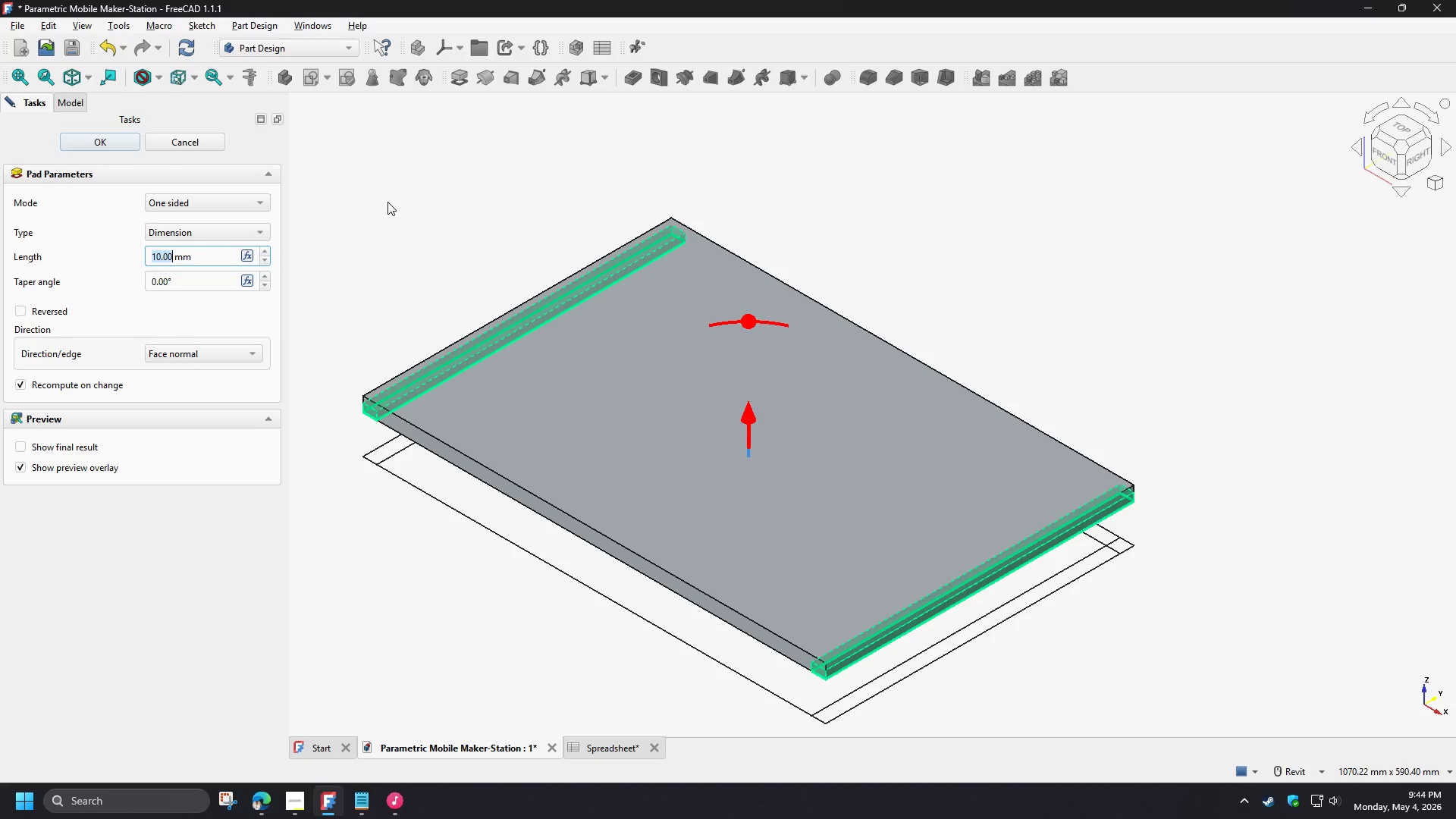 
wait(11.32)
 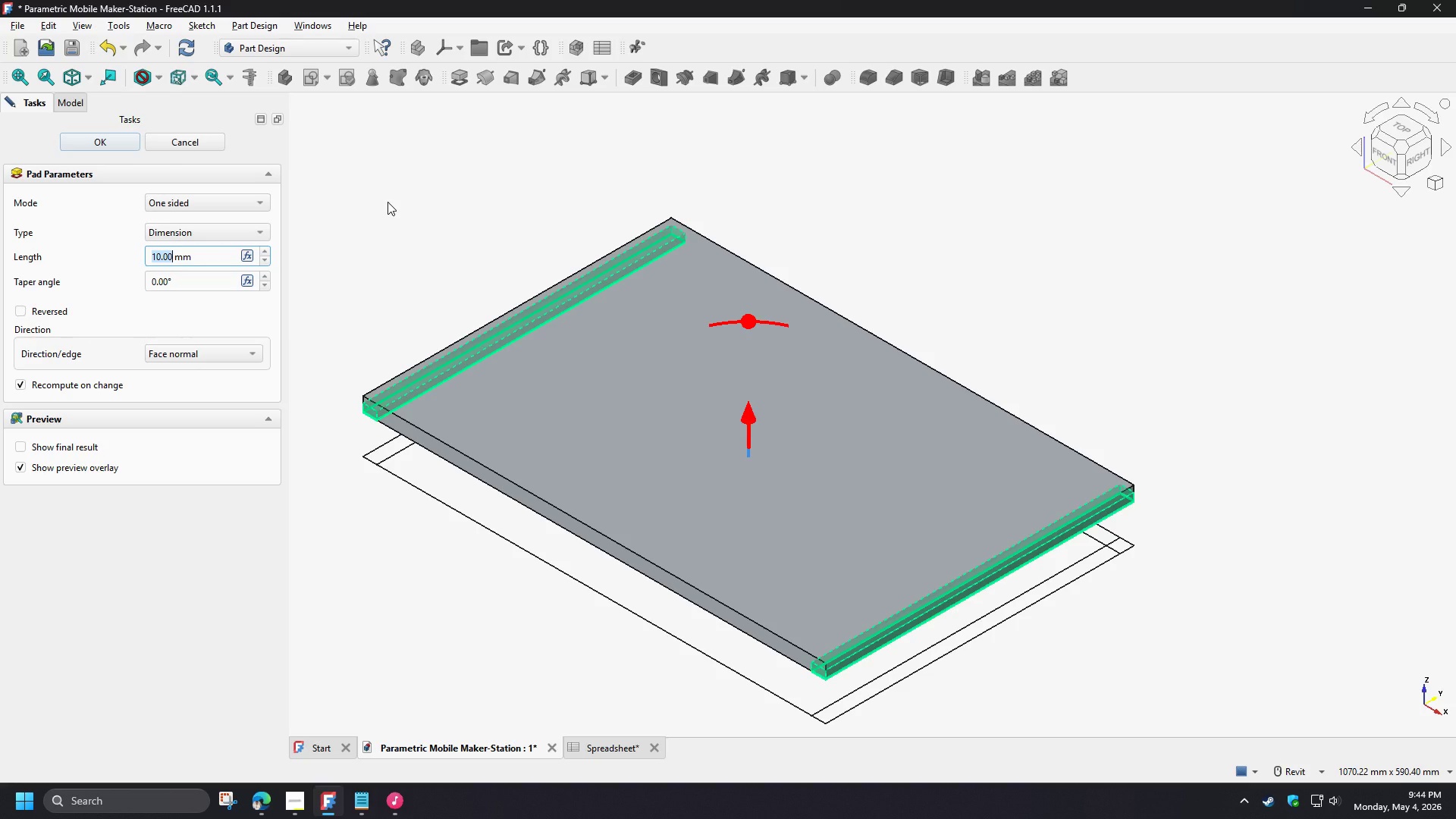 
left_click([247, 256])
 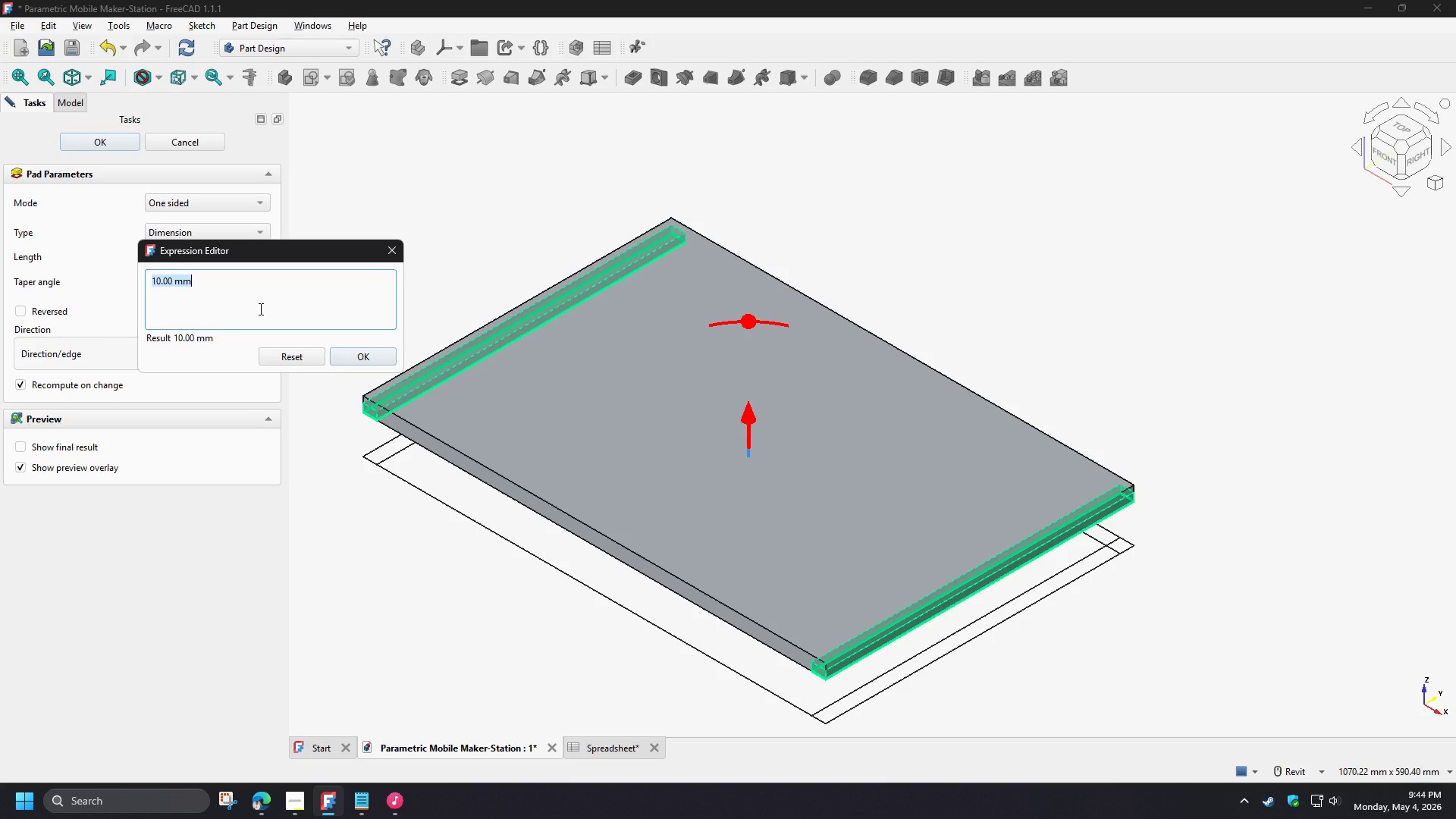 
type(sp)
 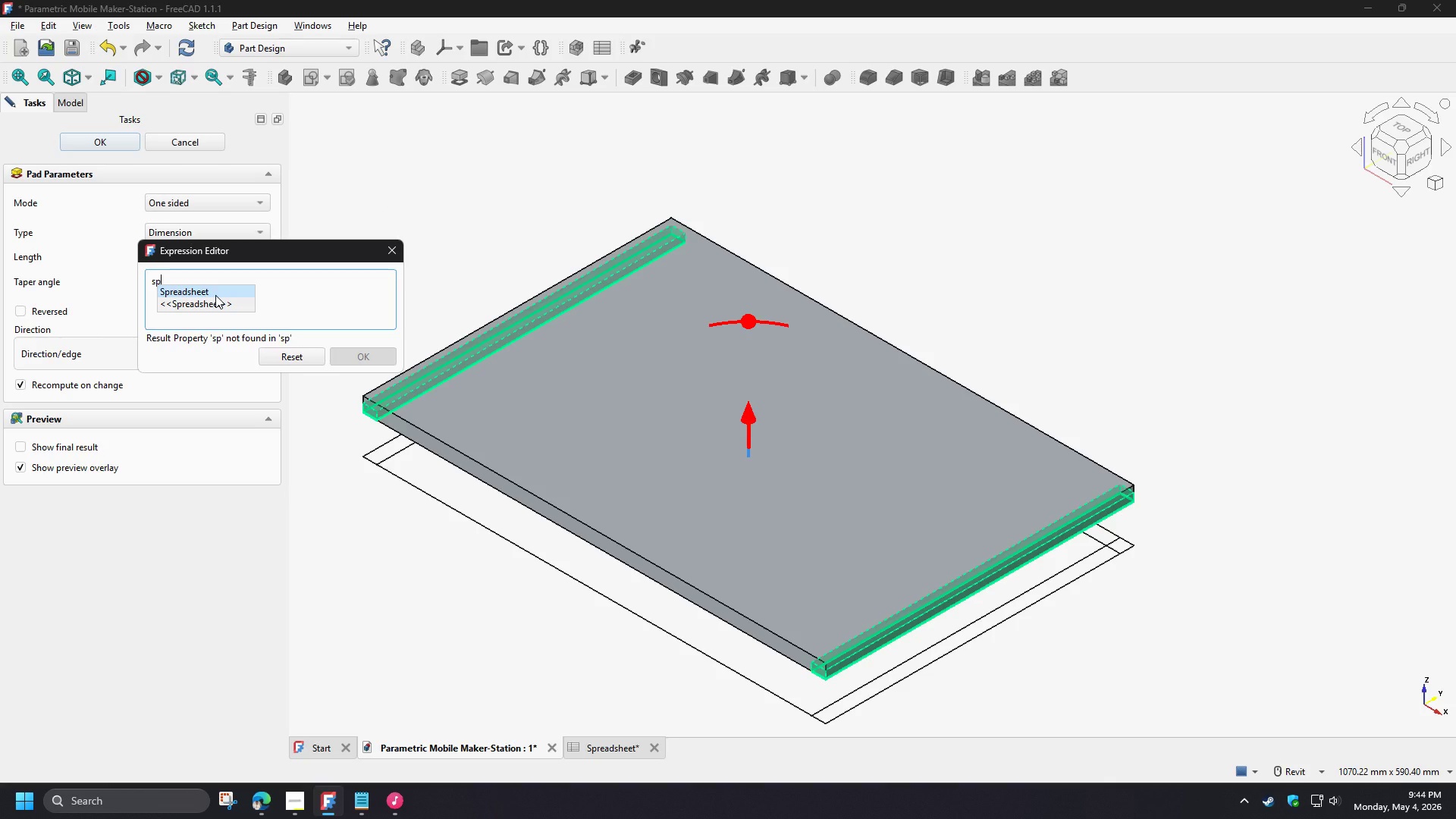 
left_click([215, 295])
 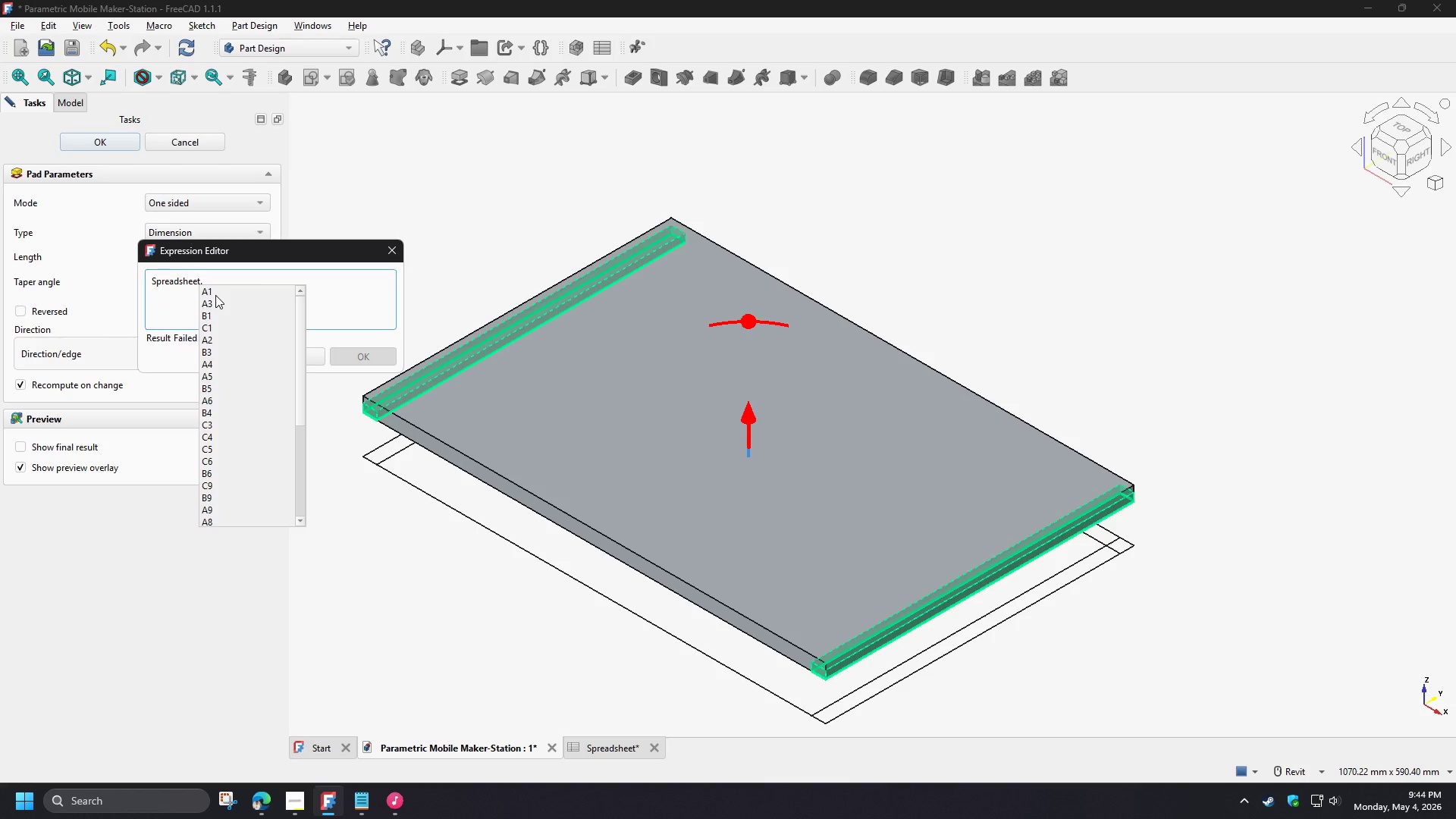 
type(he)
 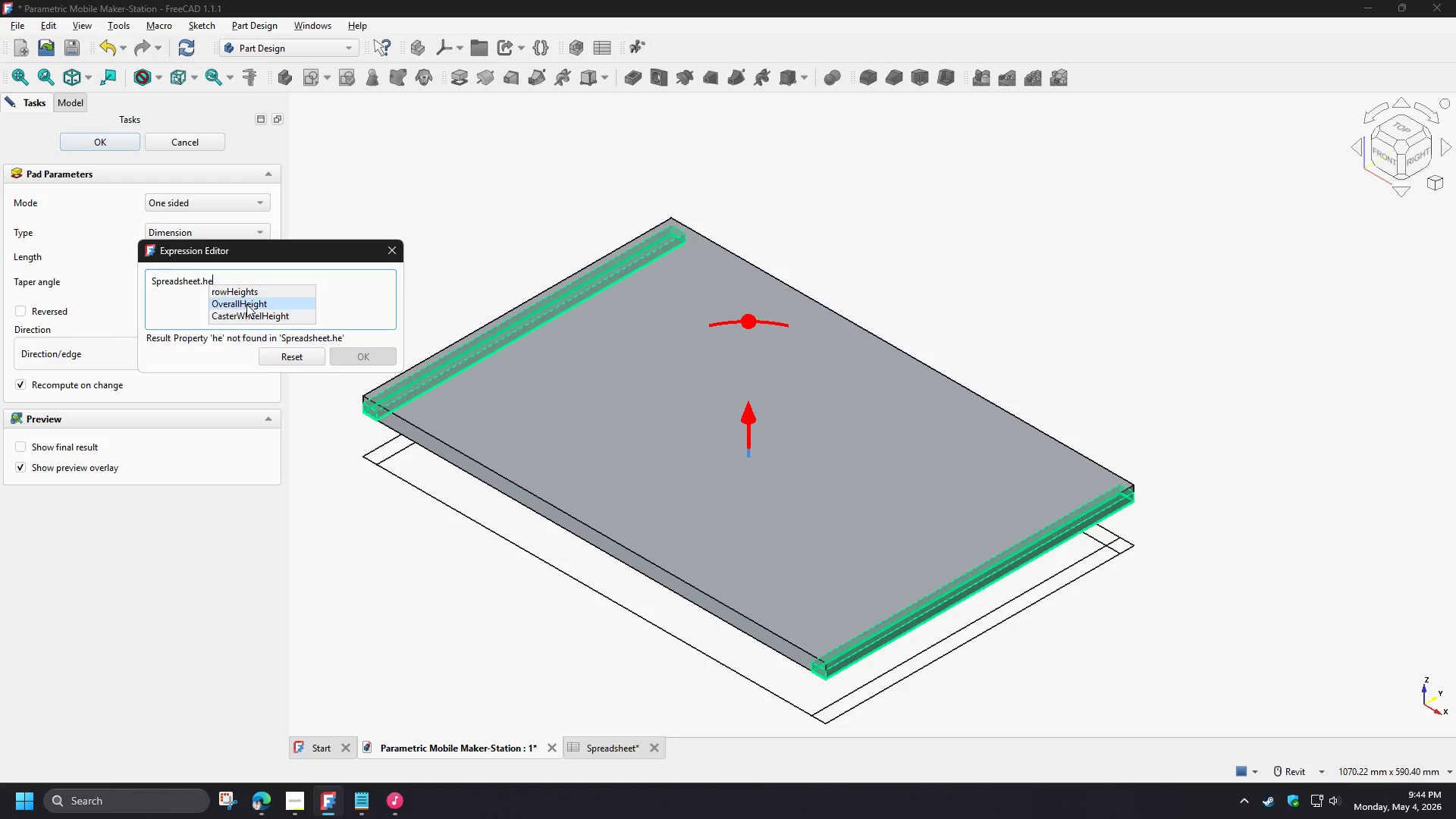 
left_click([246, 303])
 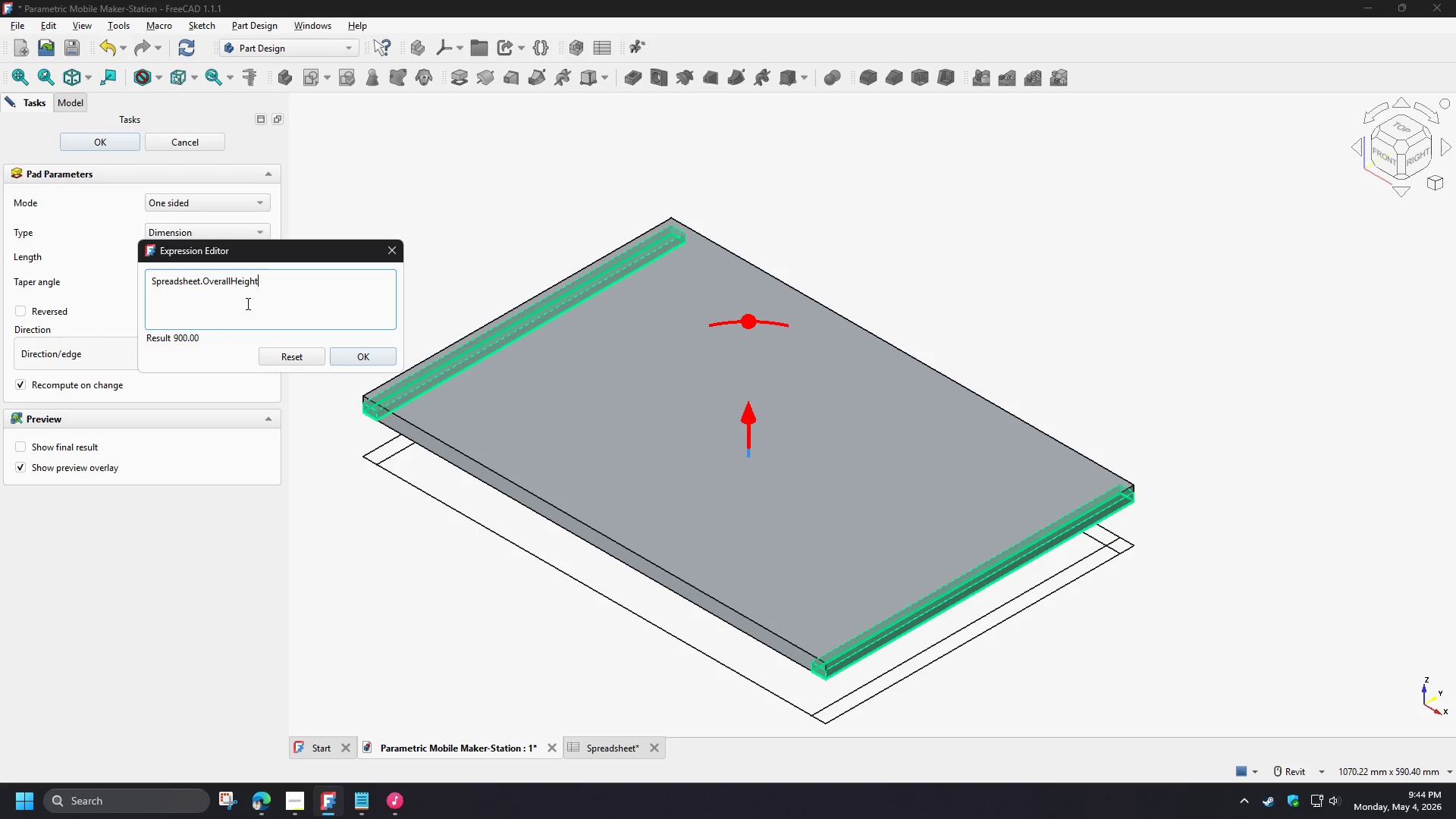 
type(-sp)
 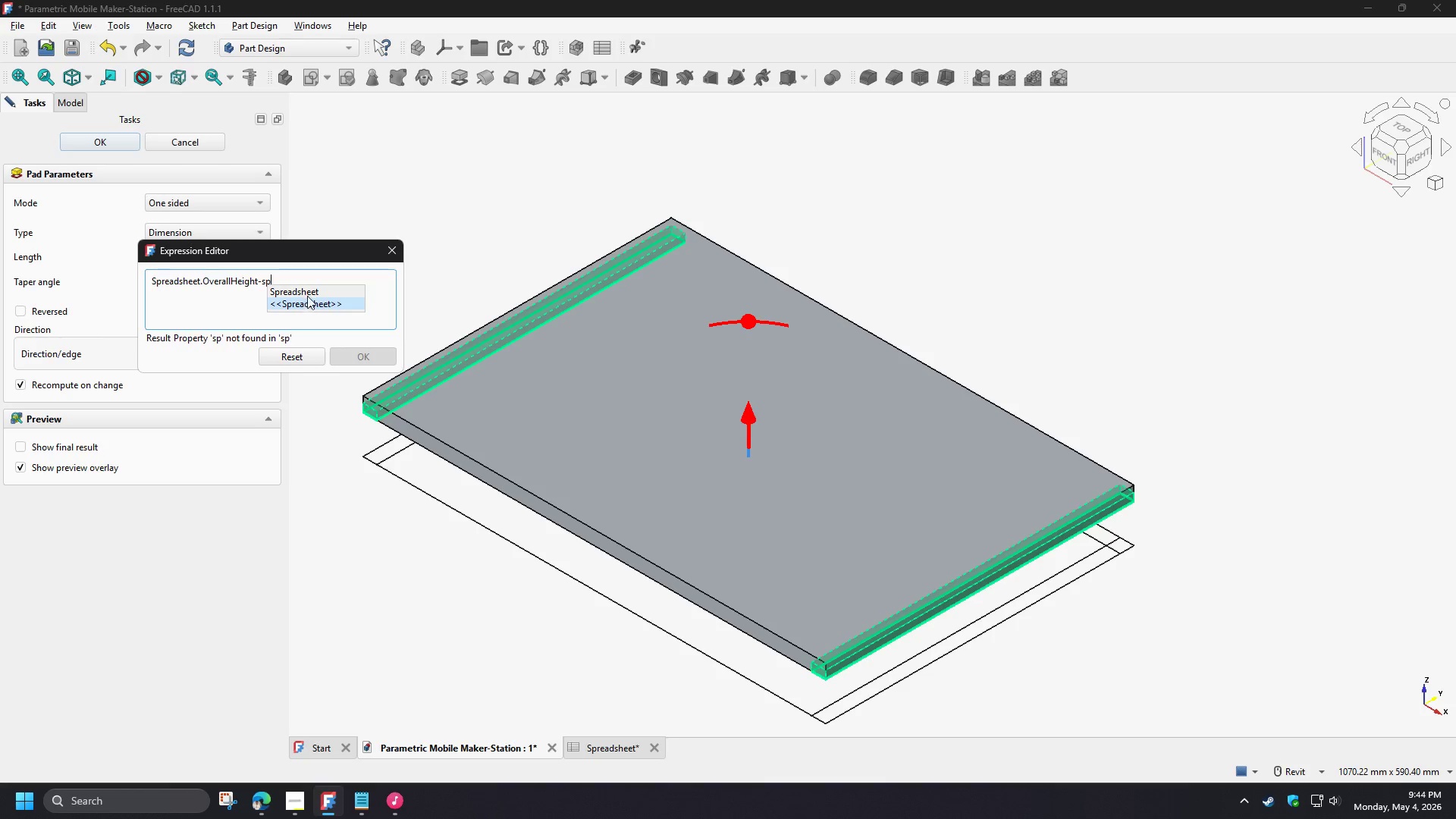 
left_click([308, 293])
 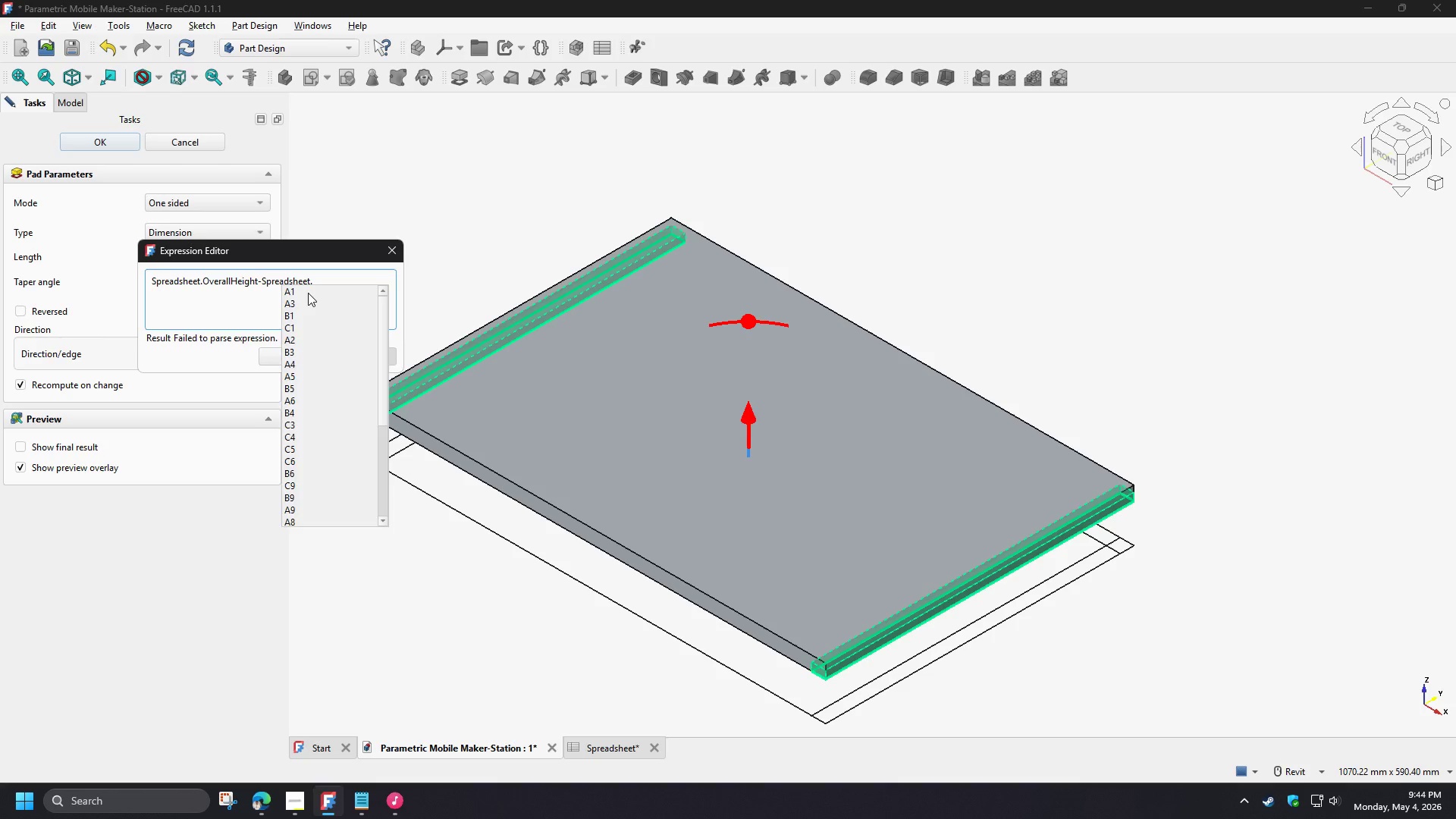 
type(ca)
 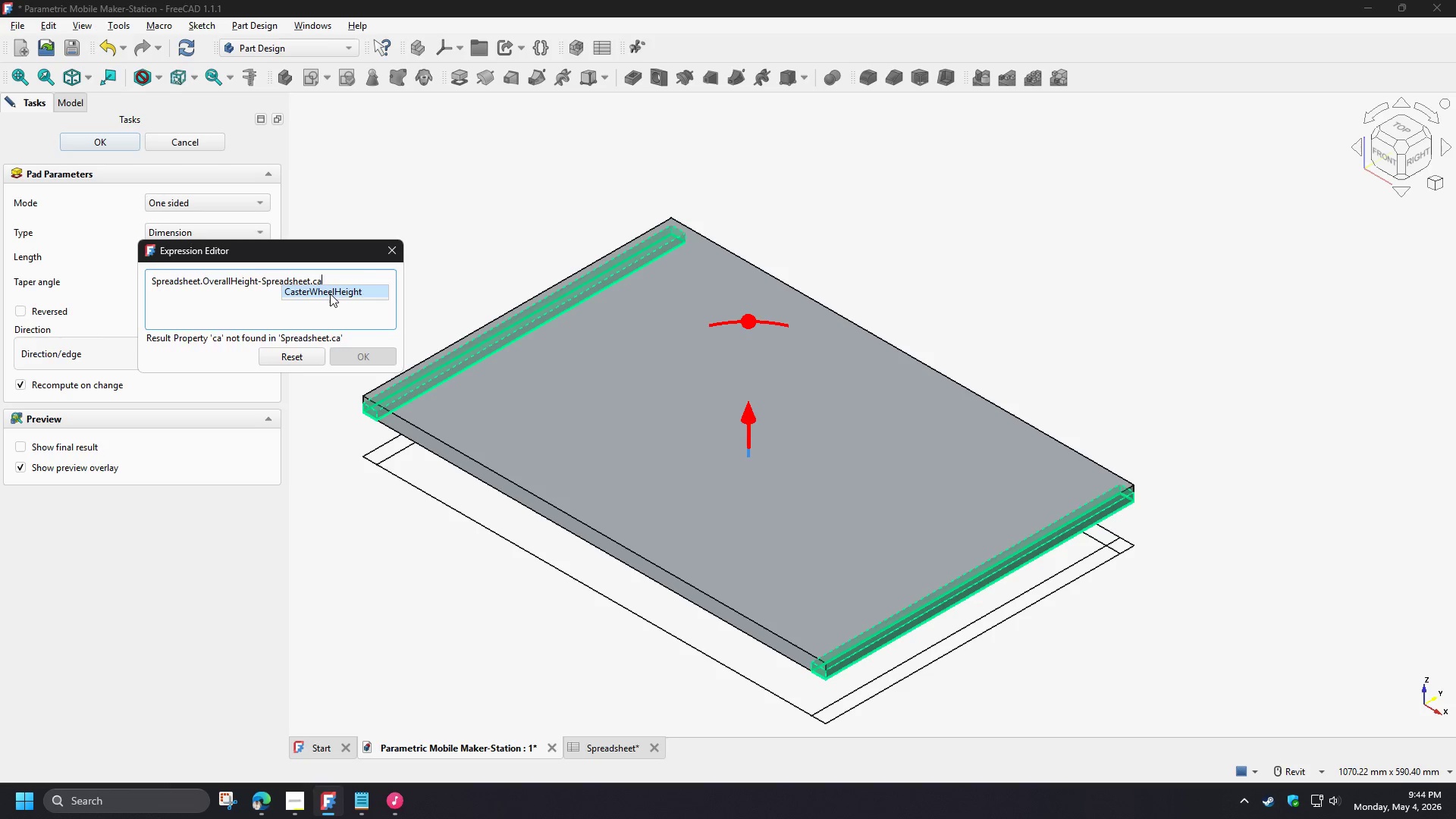 
left_click([330, 293])
 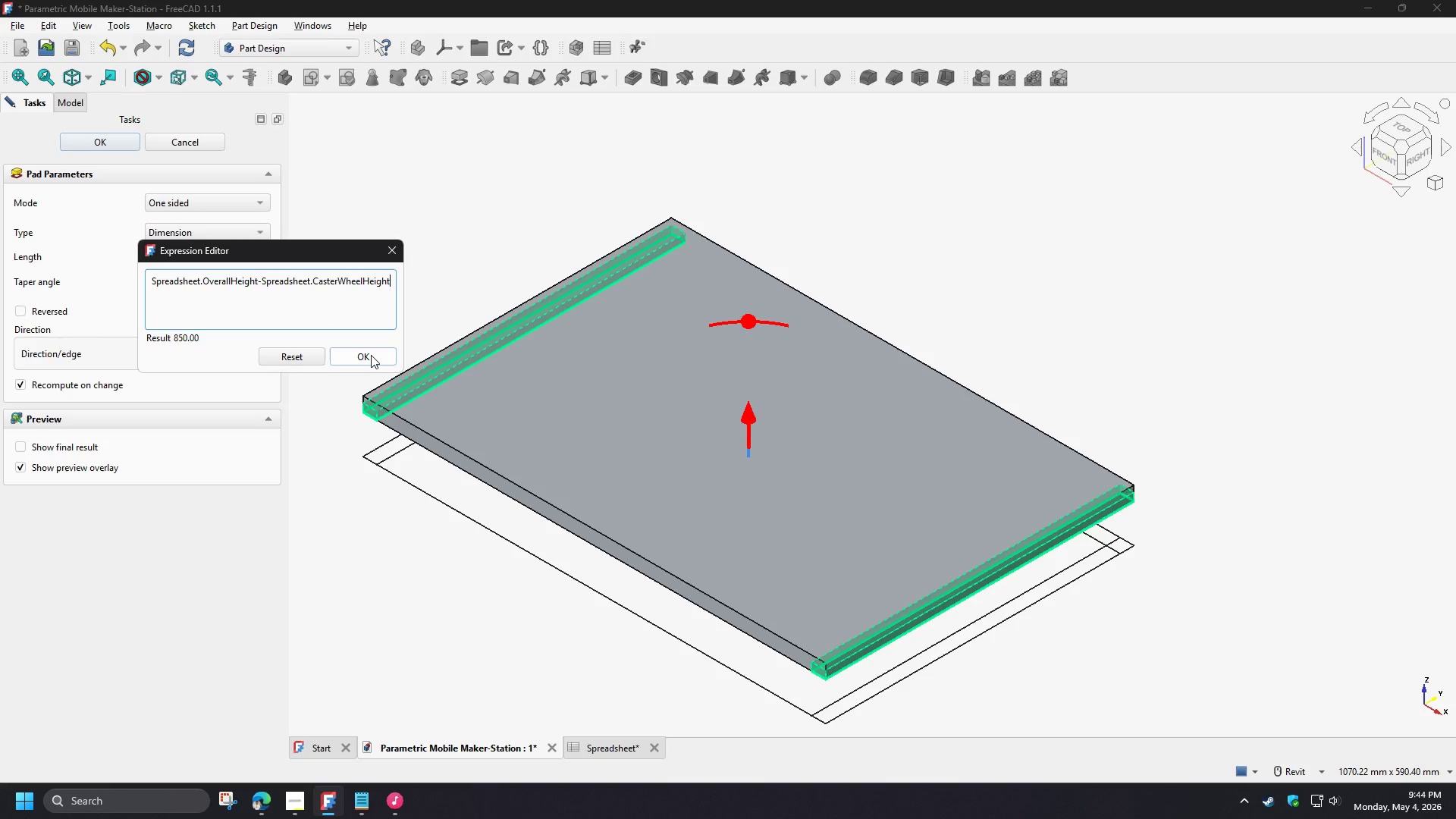 
left_click([371, 355])
 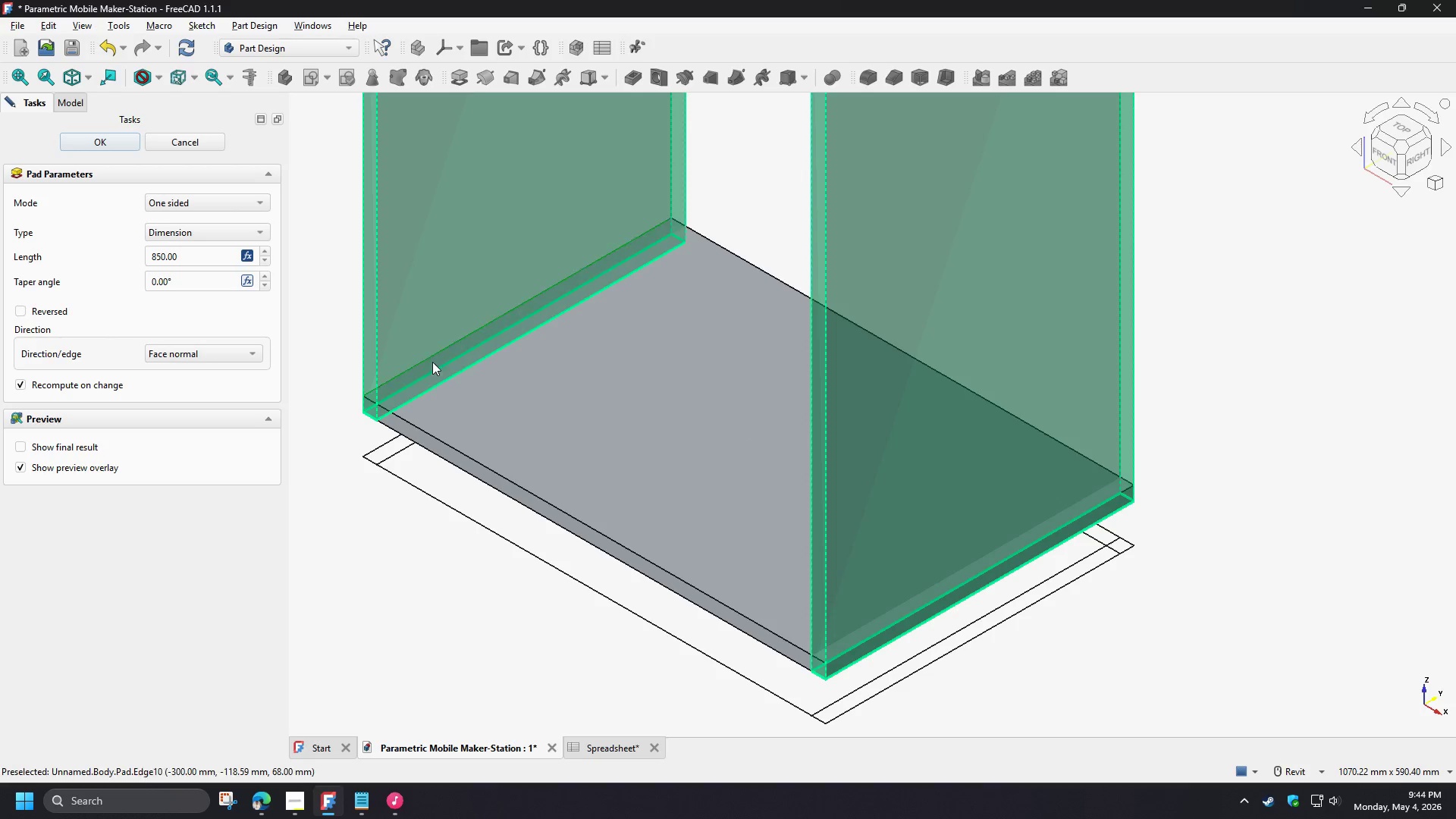 
scroll: coordinate [435, 501], scroll_direction: down, amount: 4.0
 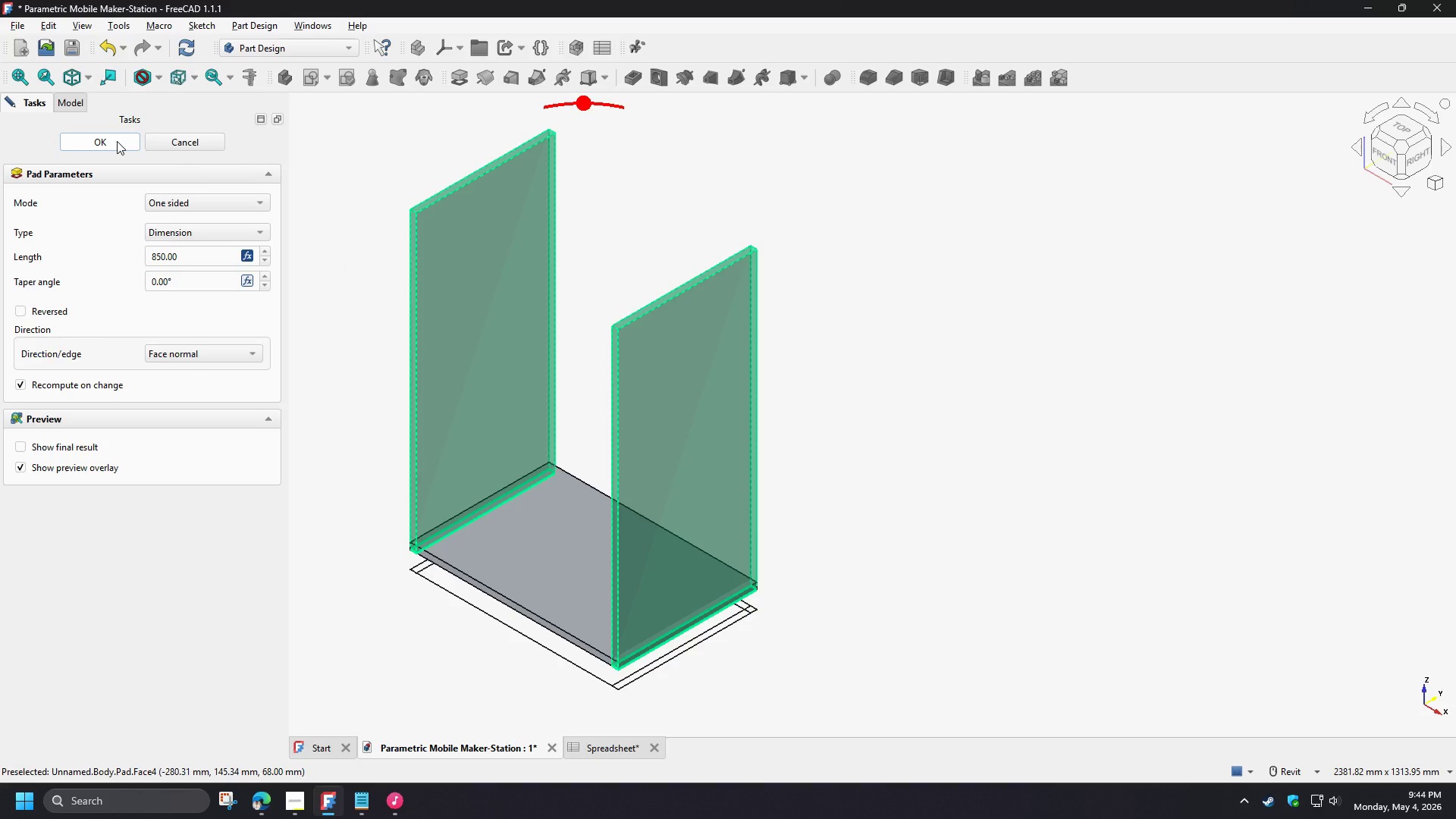 
left_click([117, 141])
 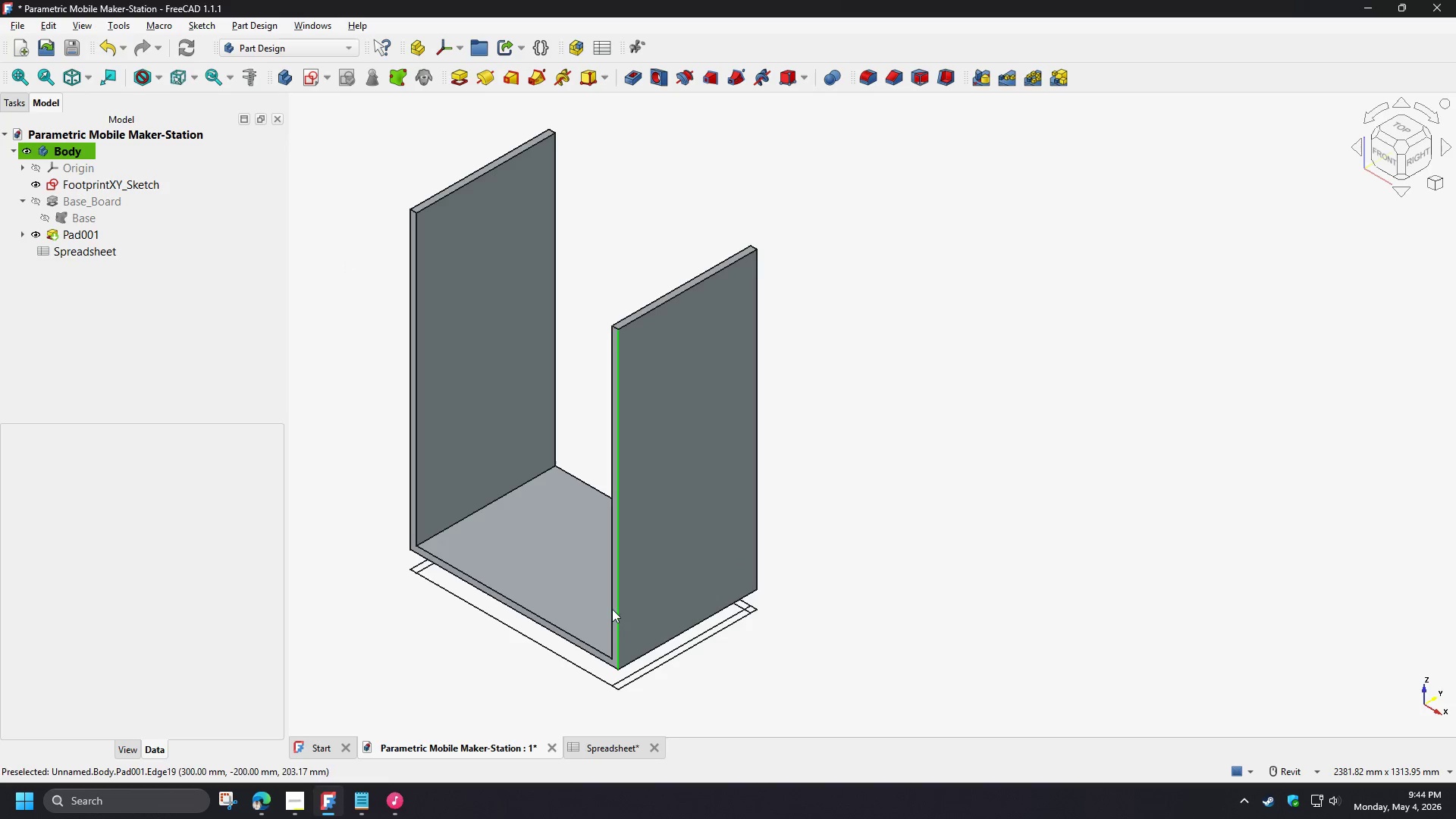 
hold_key(key=ShiftLeft, duration=1.5)
 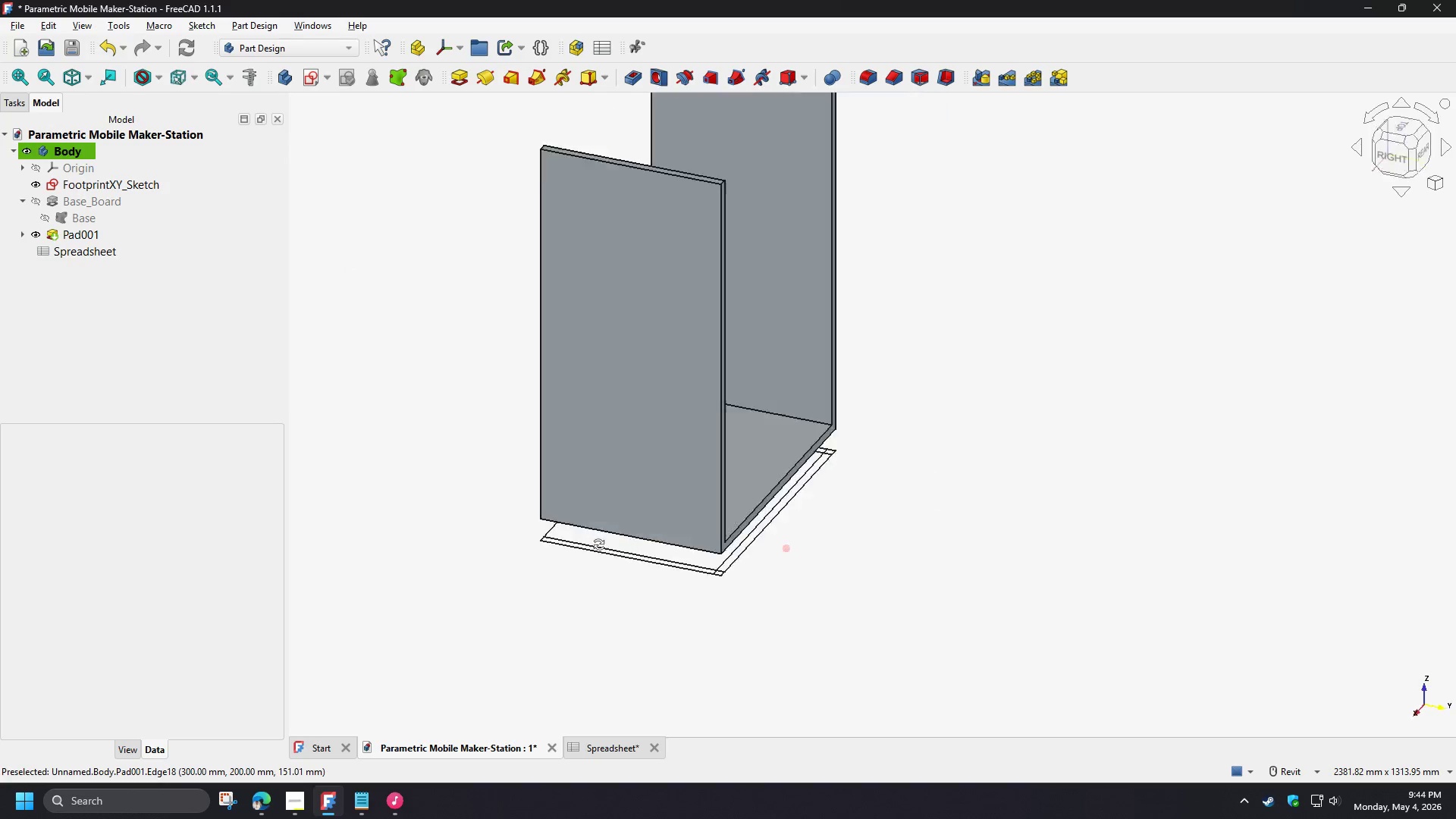 
hold_key(key=ShiftLeft, duration=1.5)
 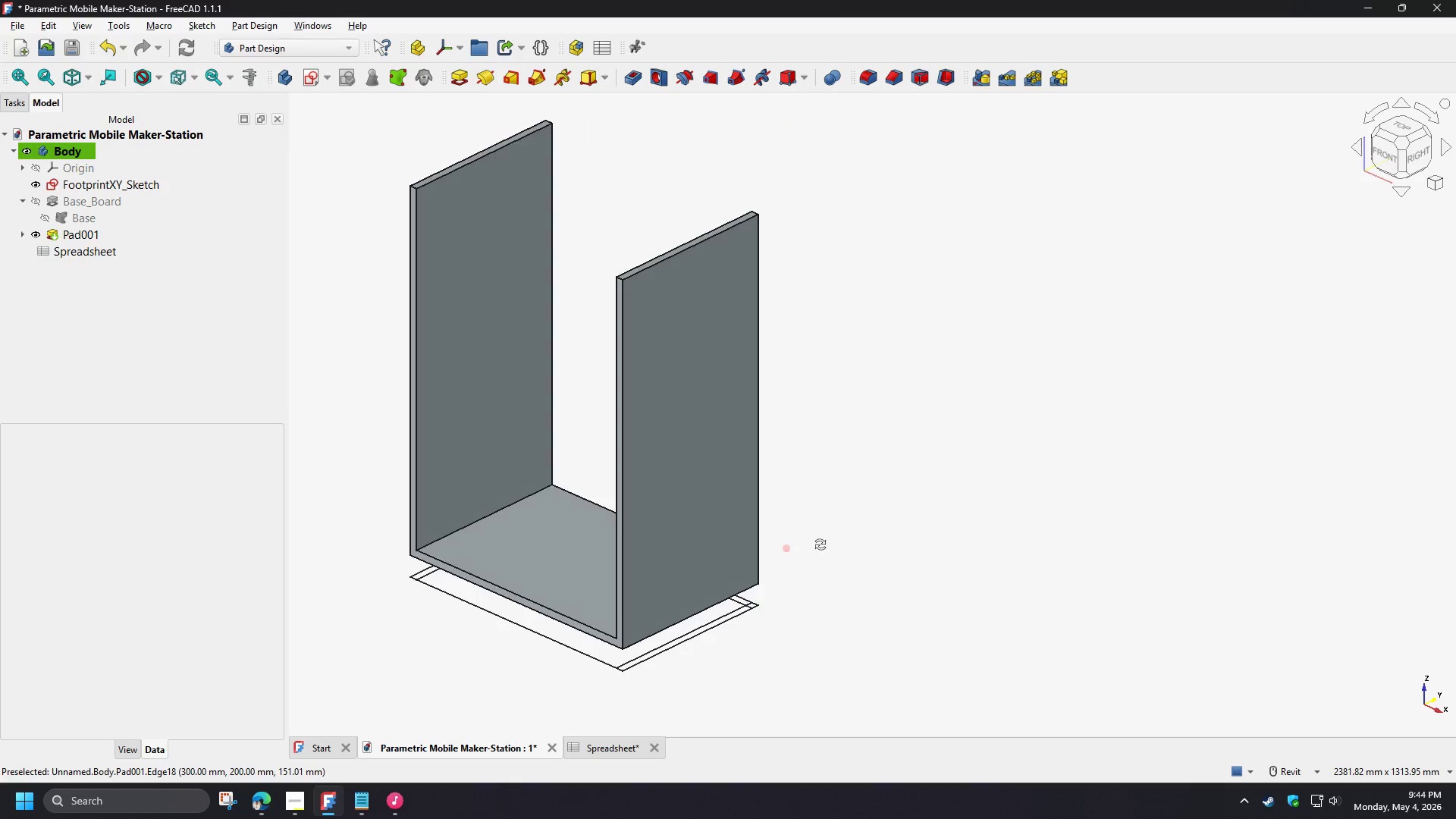 
hold_key(key=ShiftLeft, duration=0.61)
 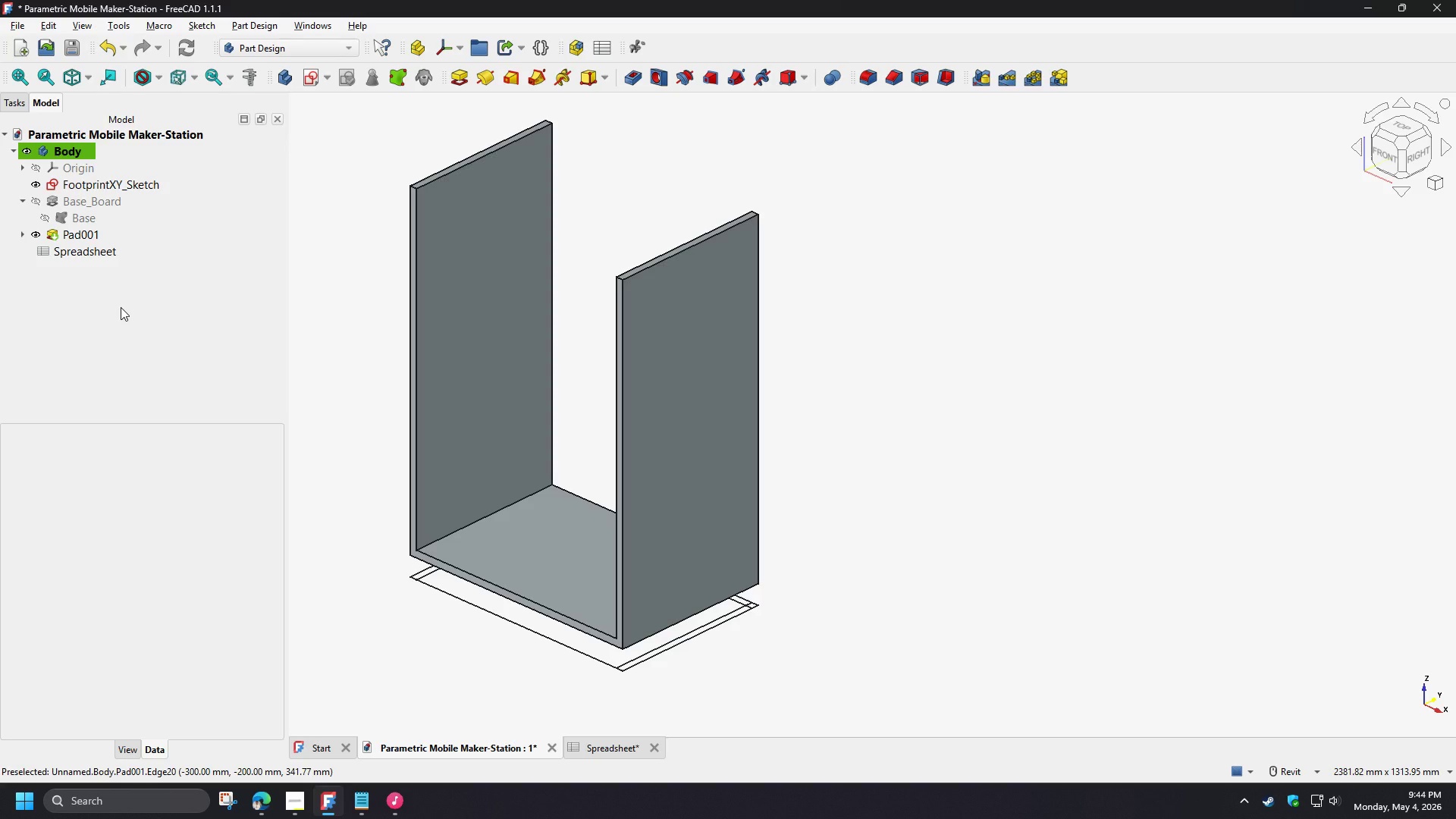 
wait(28.31)
 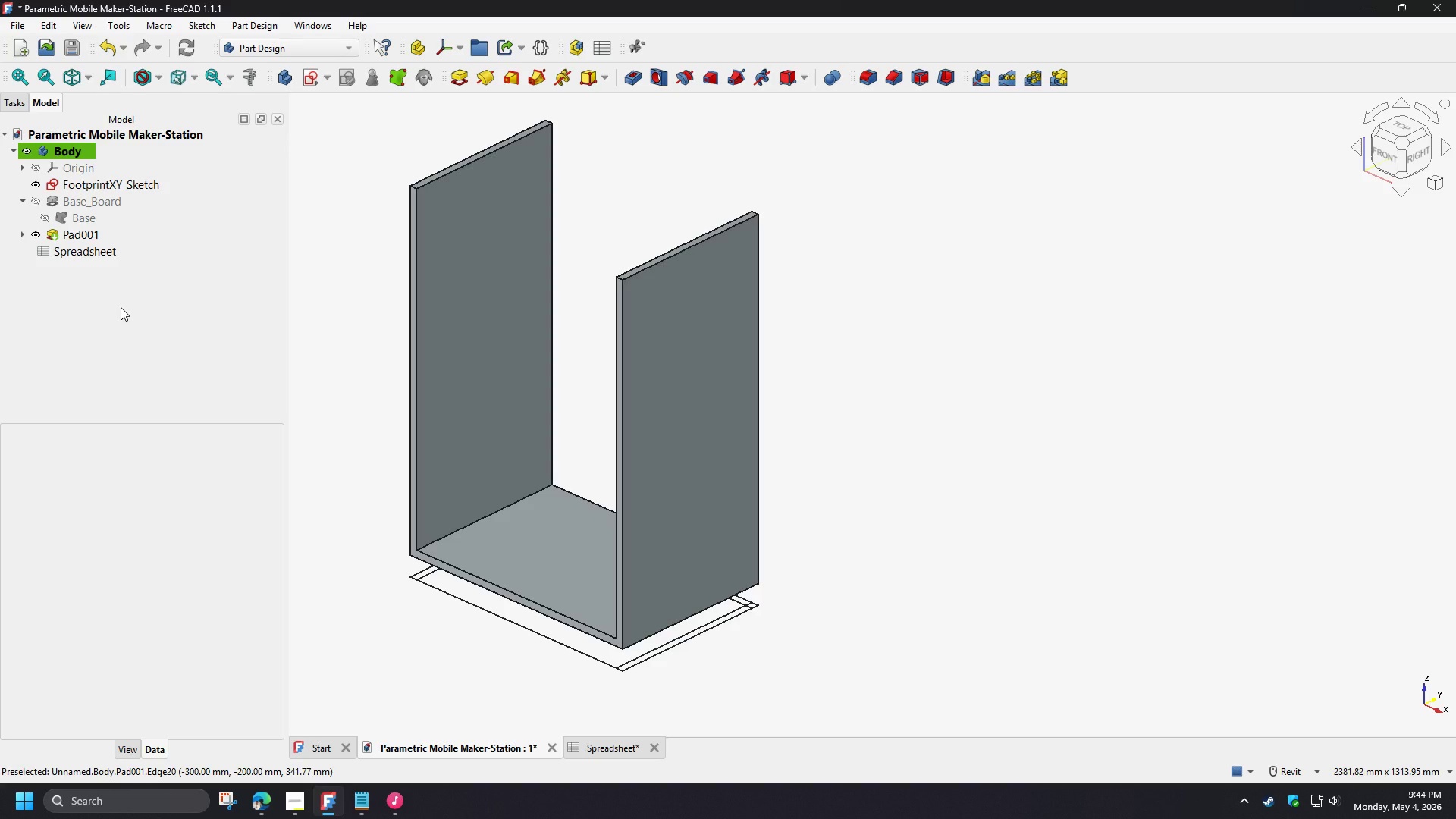 
left_click([77, 236])
 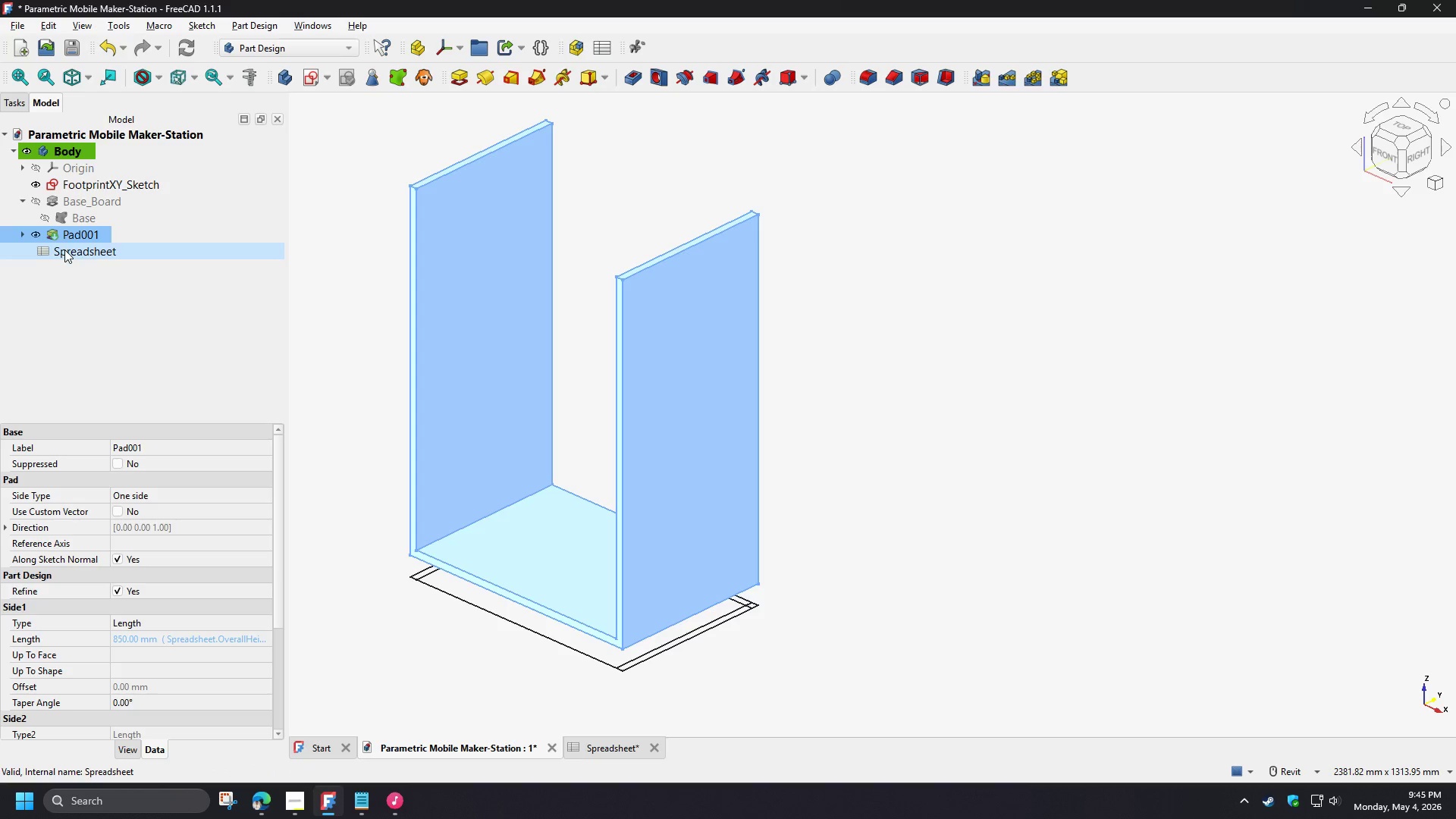 
left_click([81, 306])
 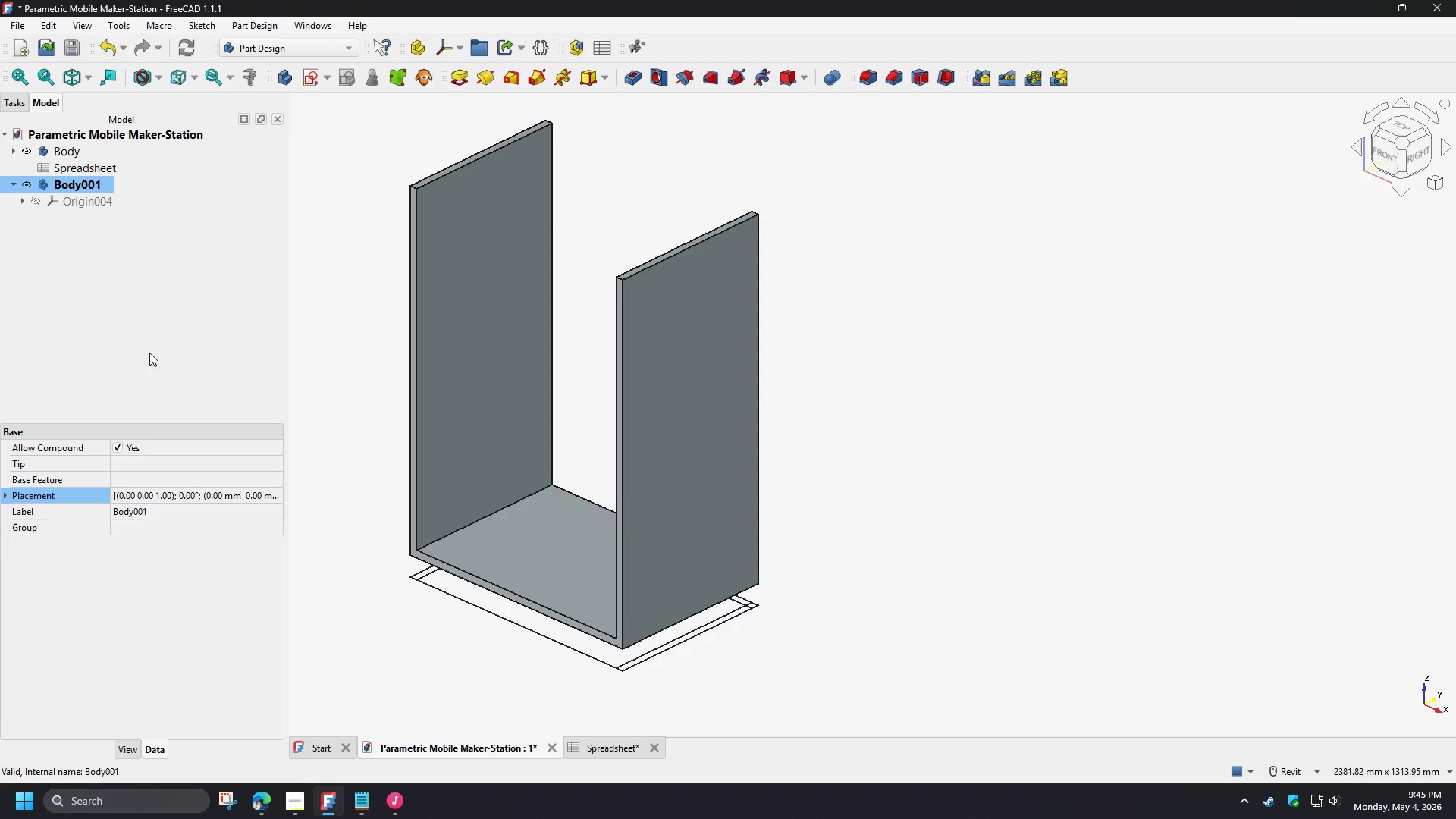 
wait(5.75)
 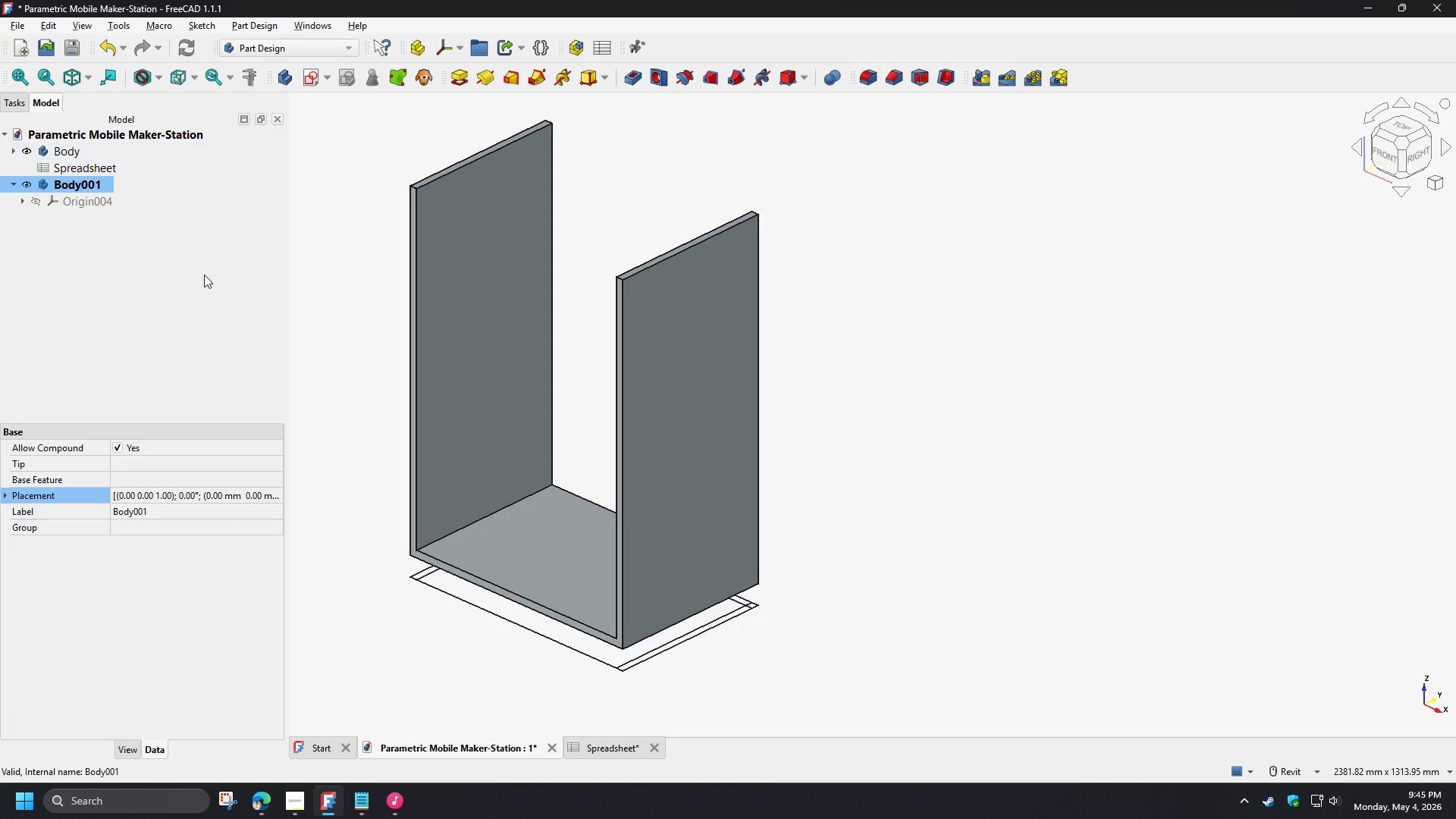 
left_click([84, 187])
 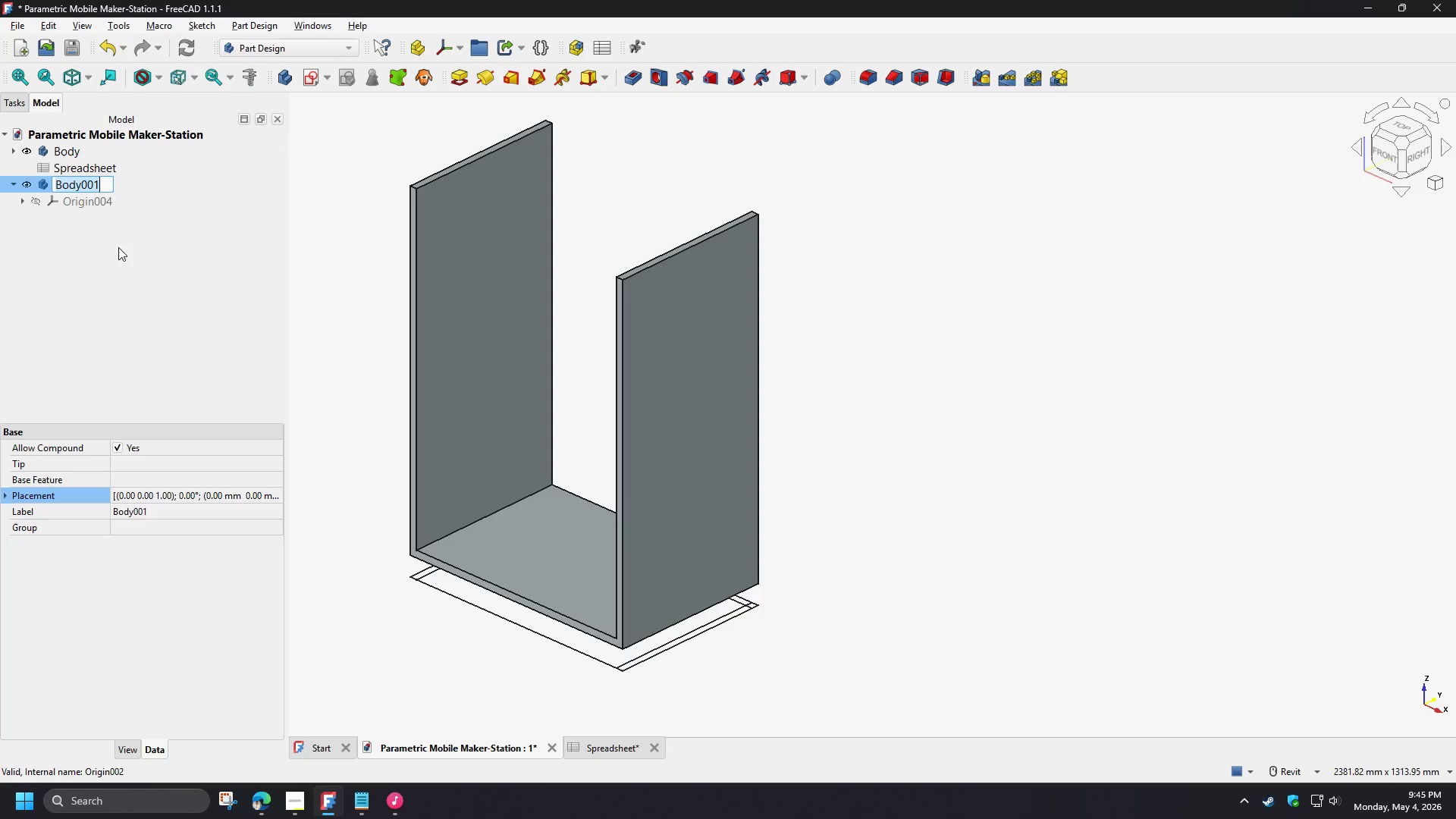 
type([F2]Side)
 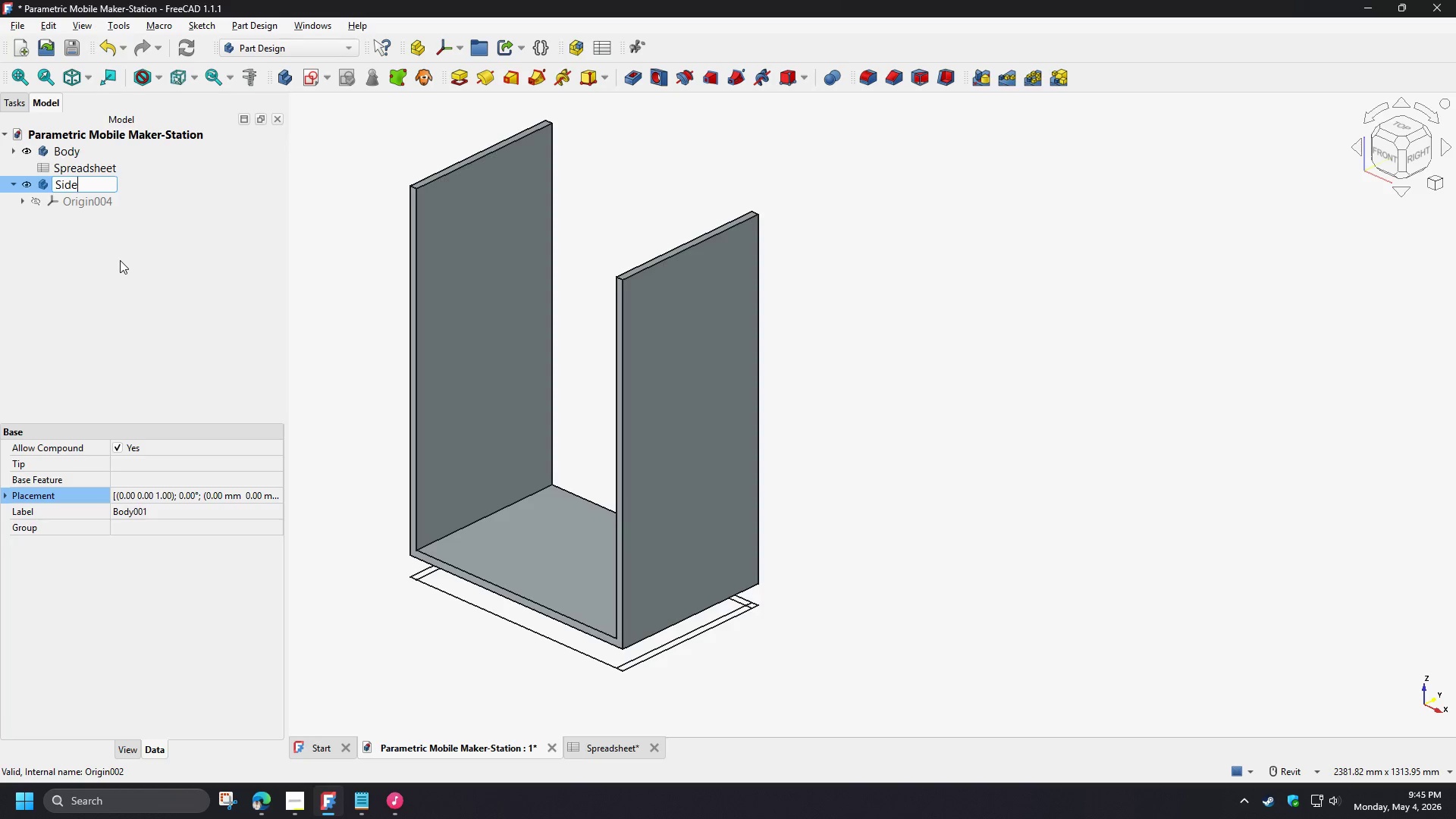 
left_click([120, 260])
 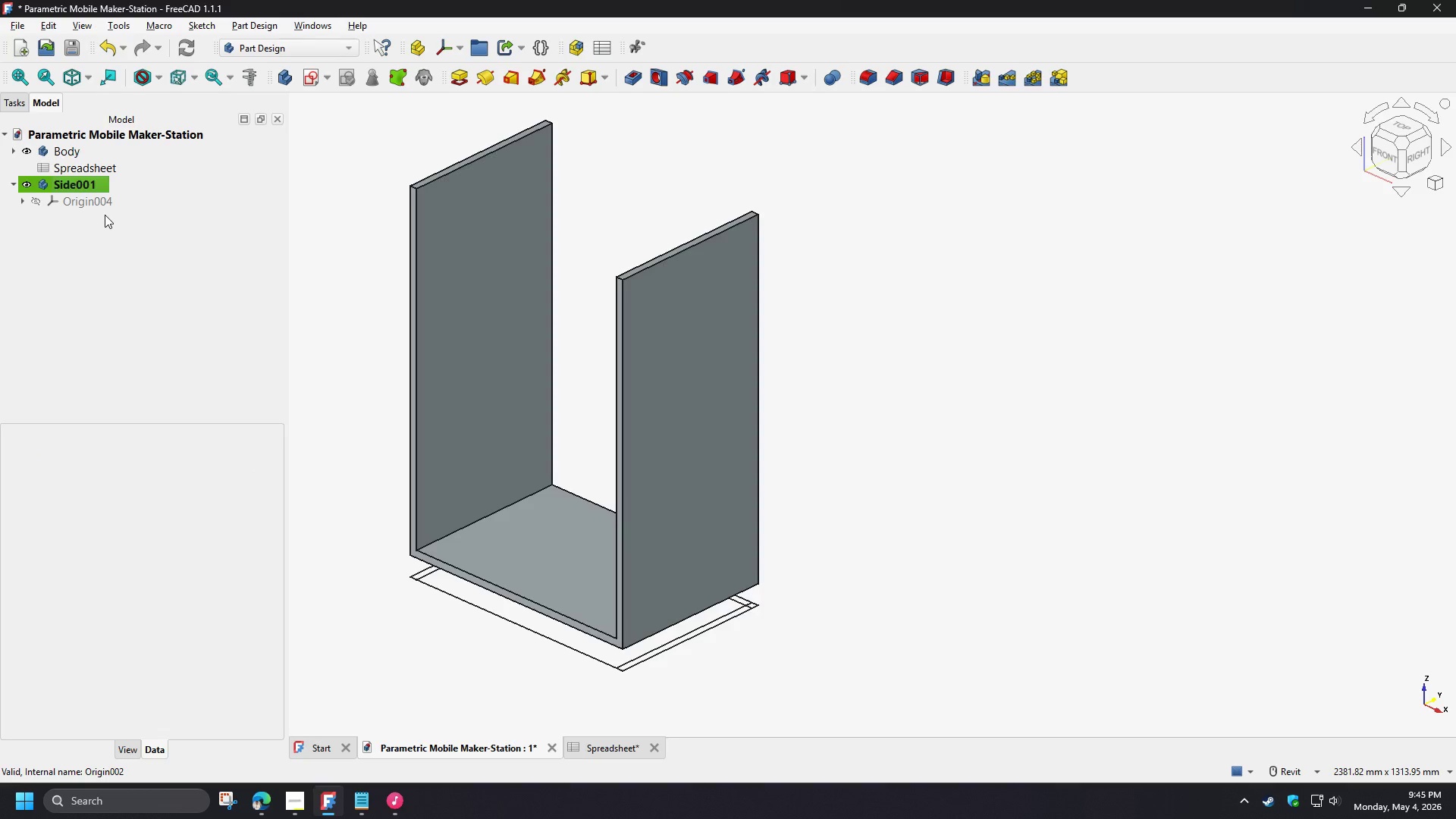 
wait(5.33)
 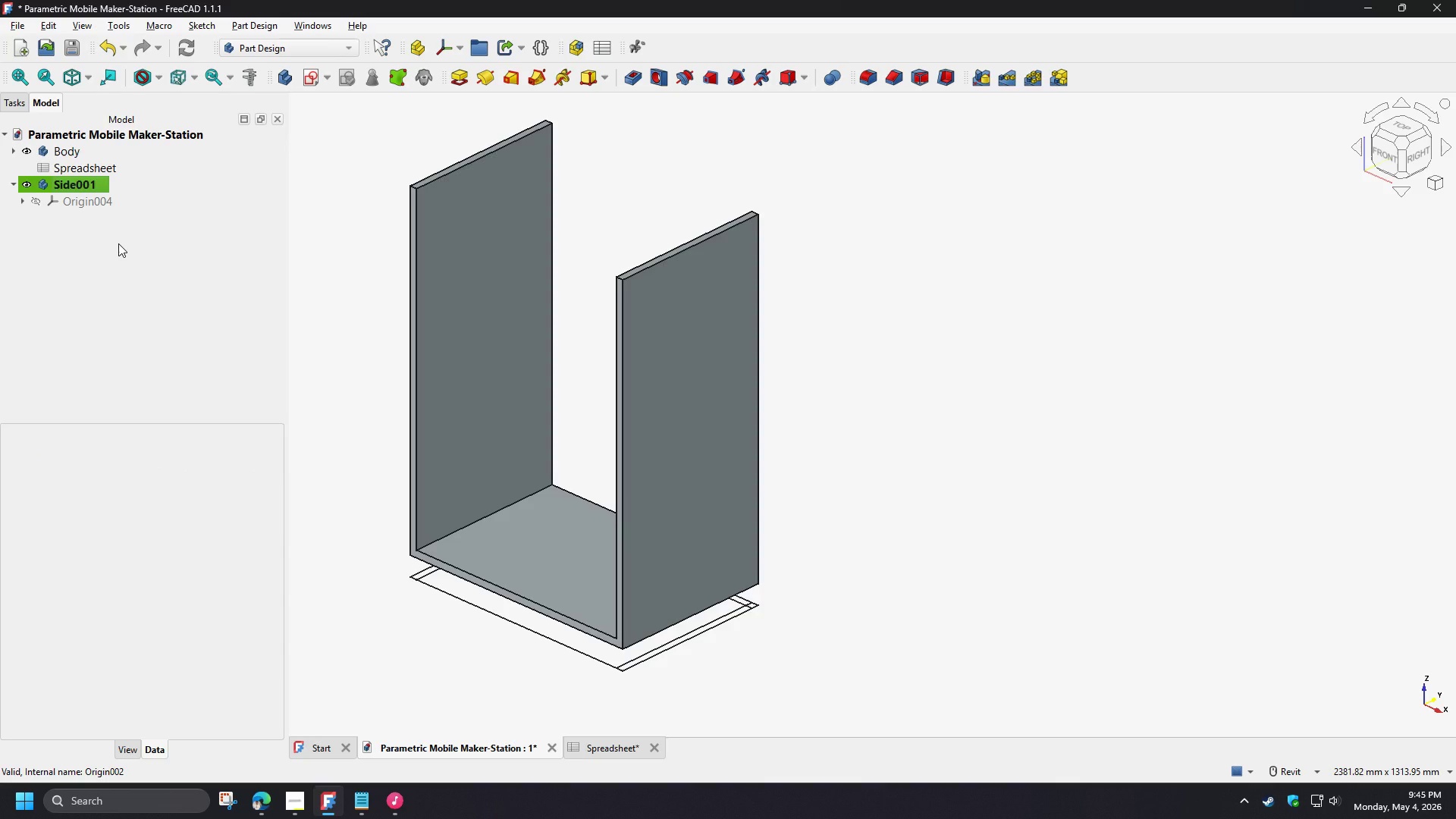 
left_click([15, 152])
 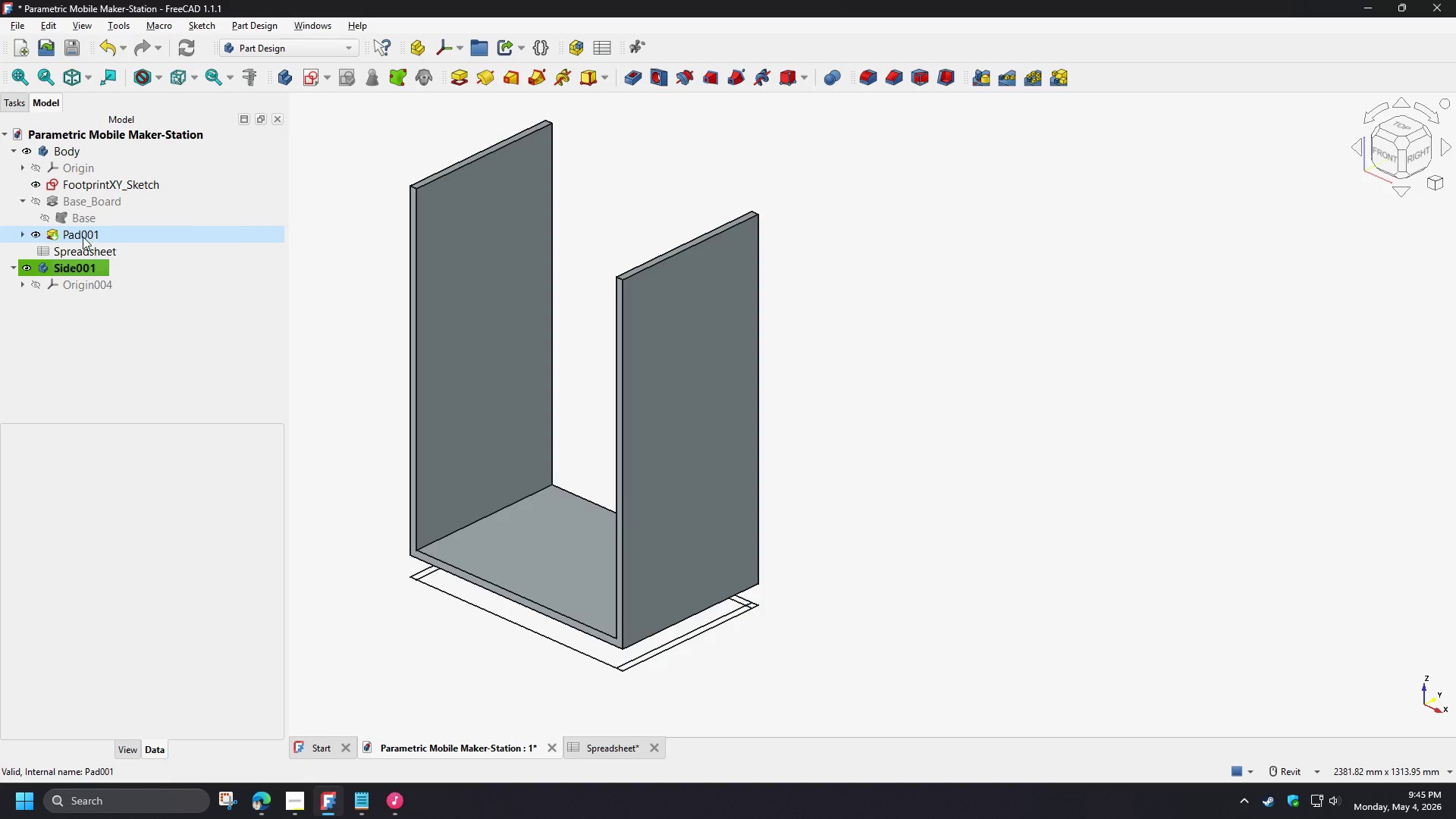 
left_click([83, 237])
 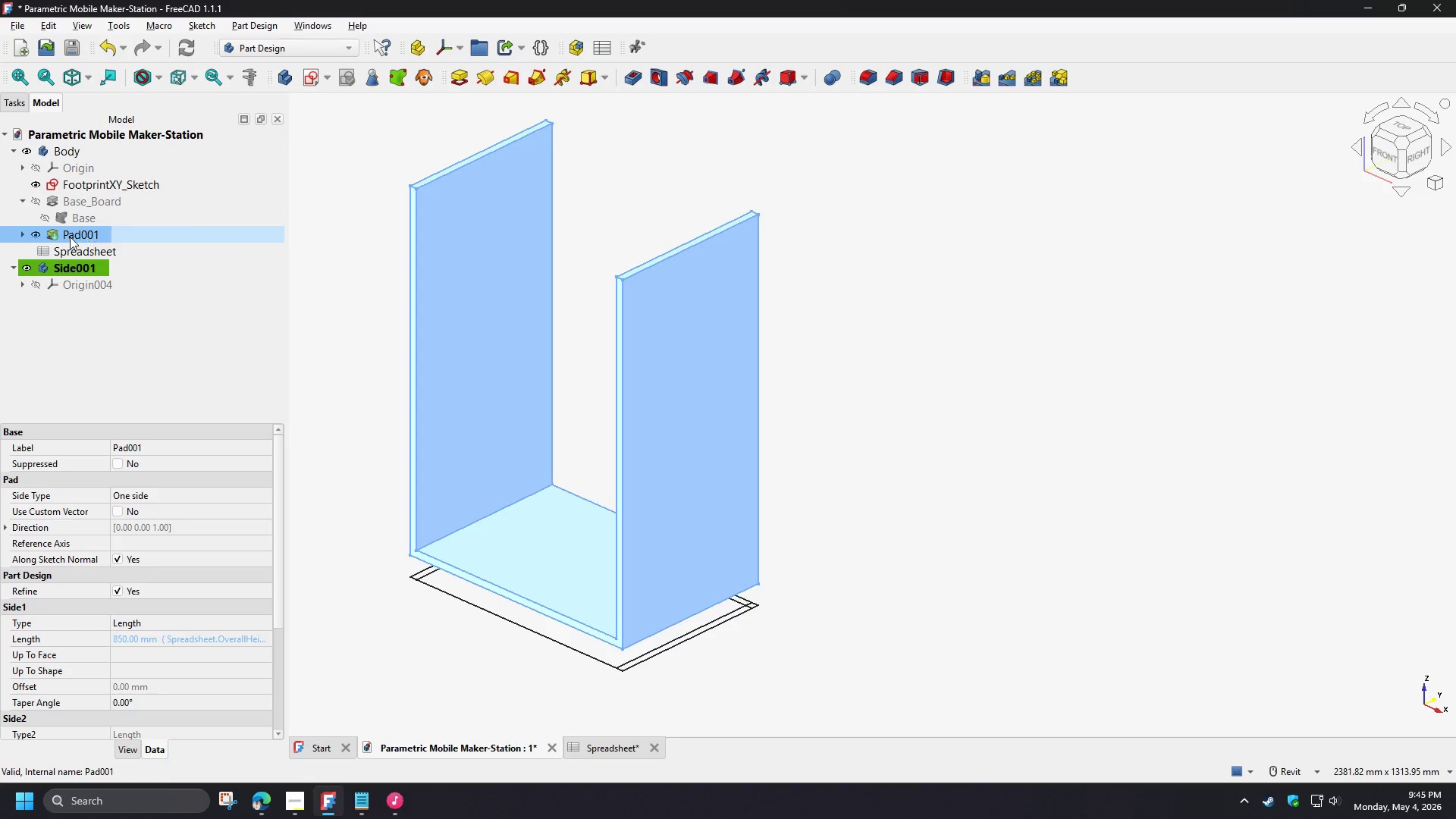 
left_click([20, 232])
 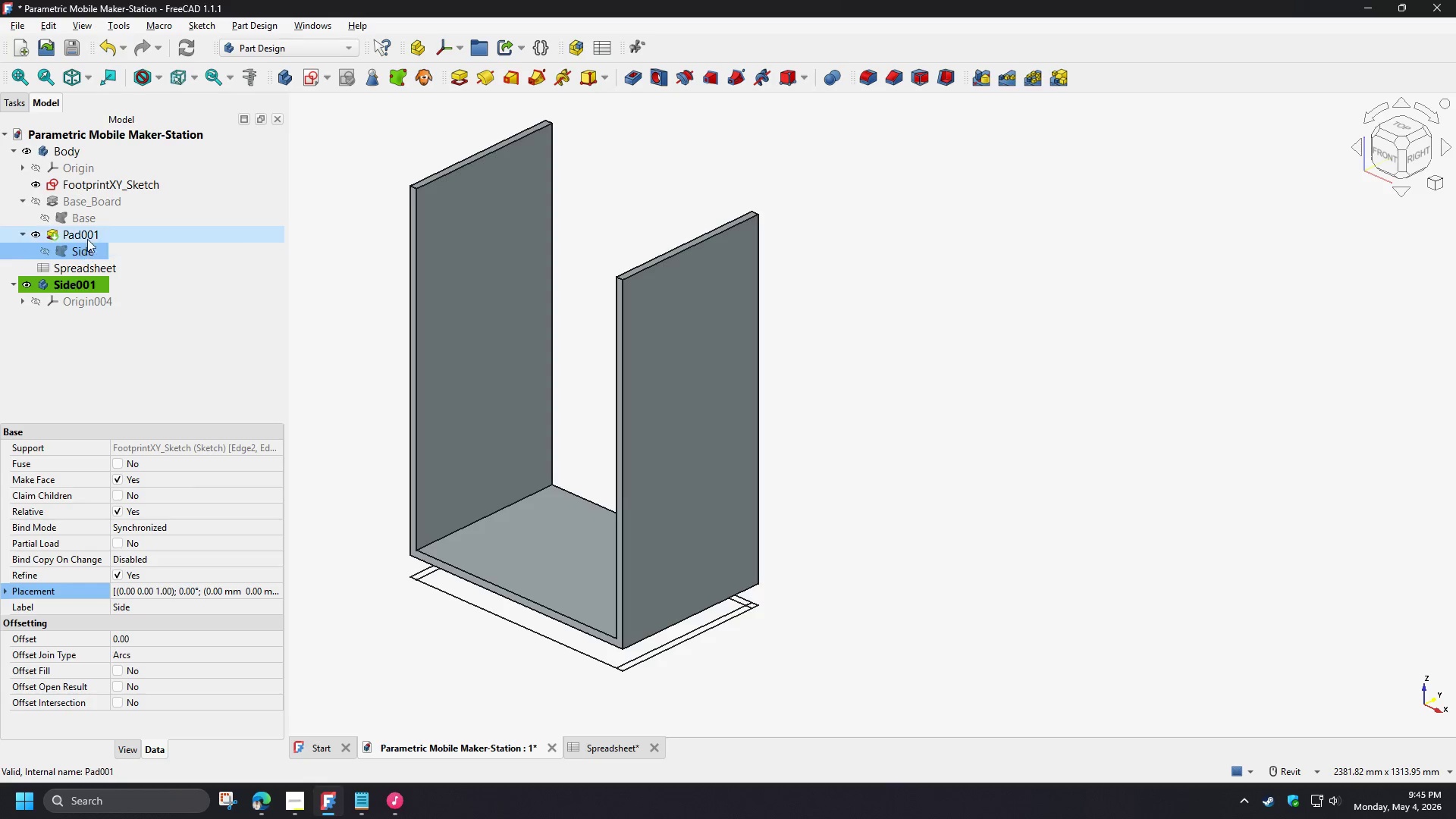 
double_click([83, 233])
 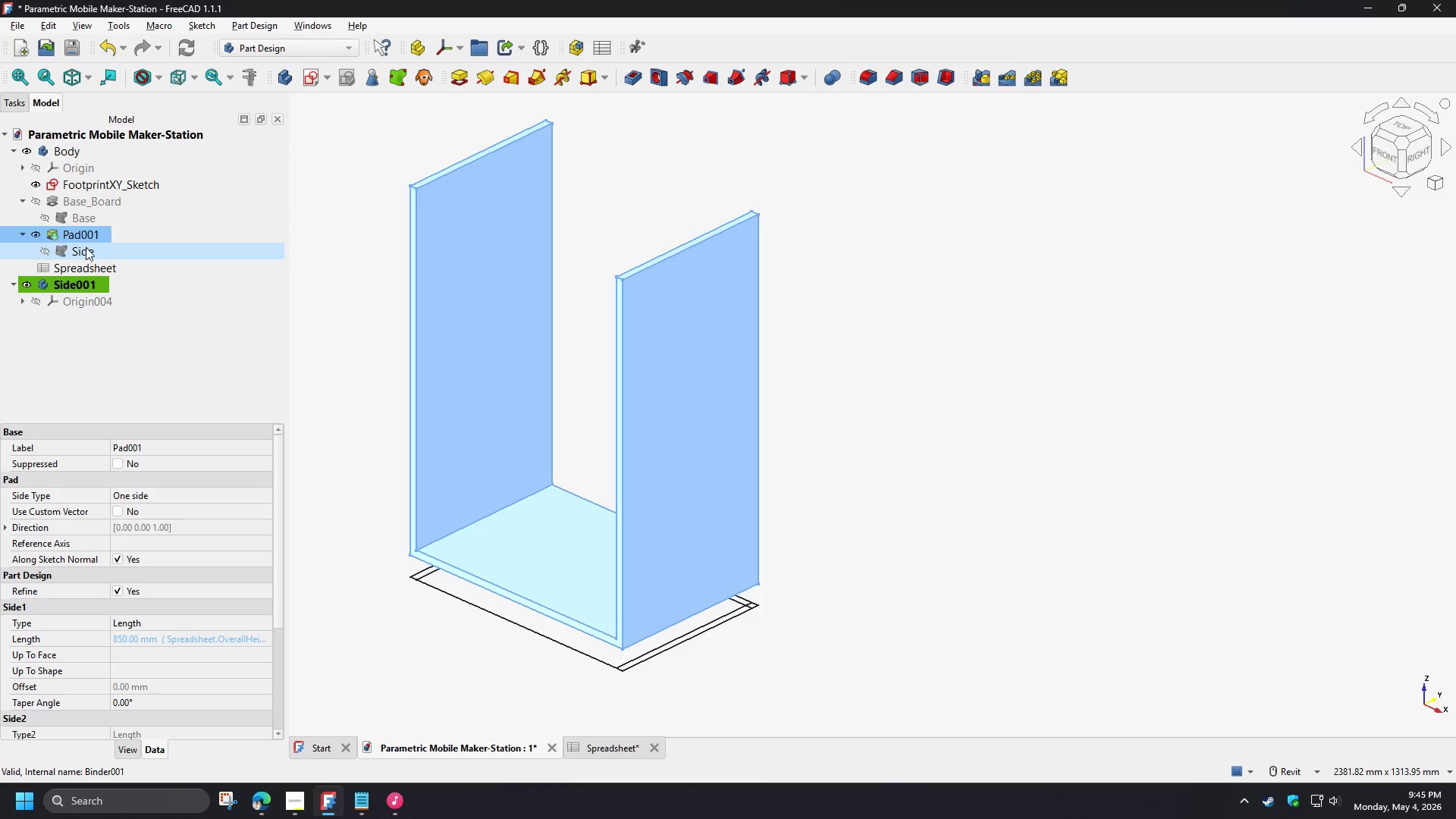 
hold_key(key=ShiftLeft, duration=0.42)
triple_click([86, 250])
 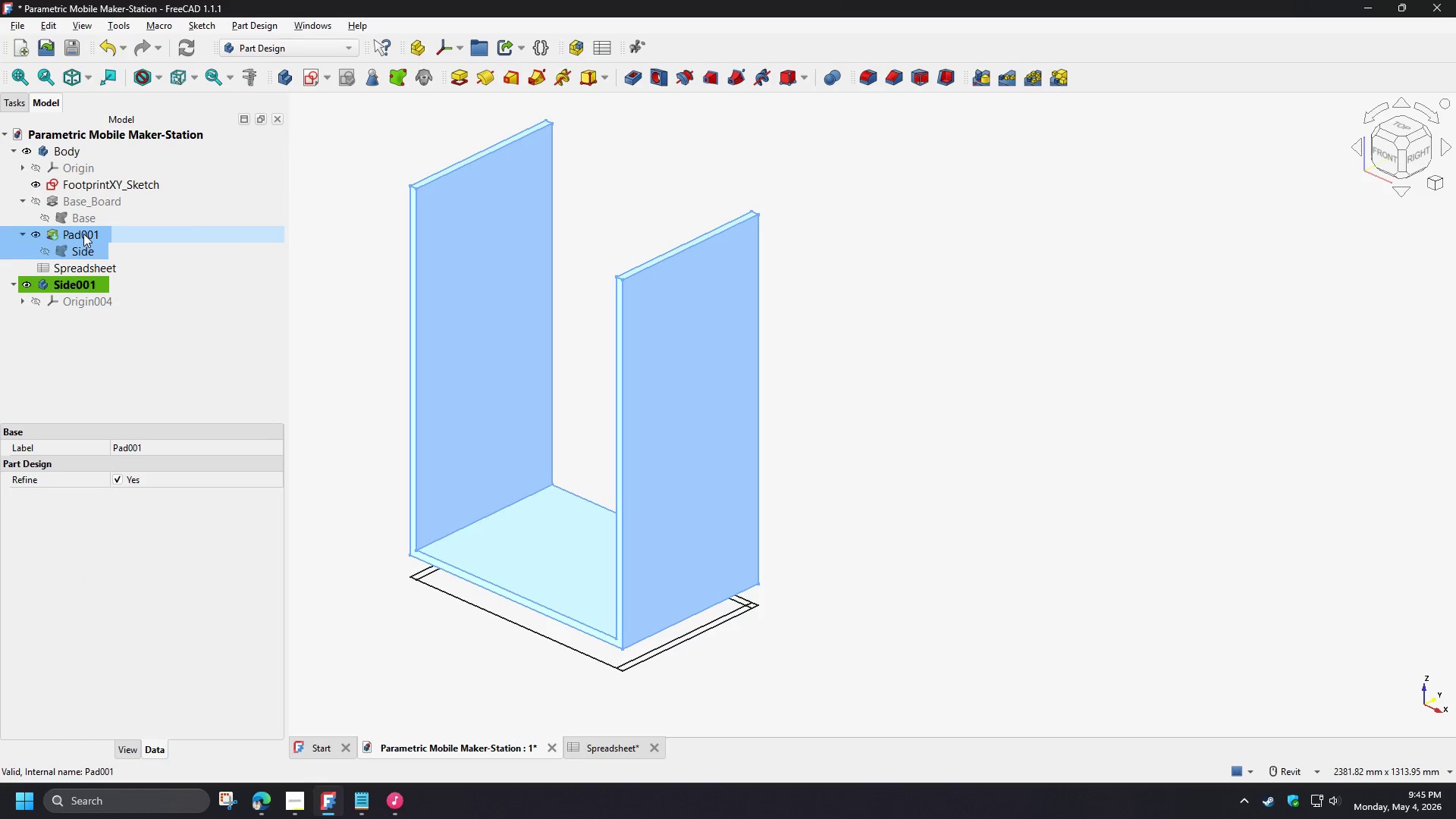 
left_click_drag(start_coordinate=[83, 234], to_coordinate=[77, 288])
 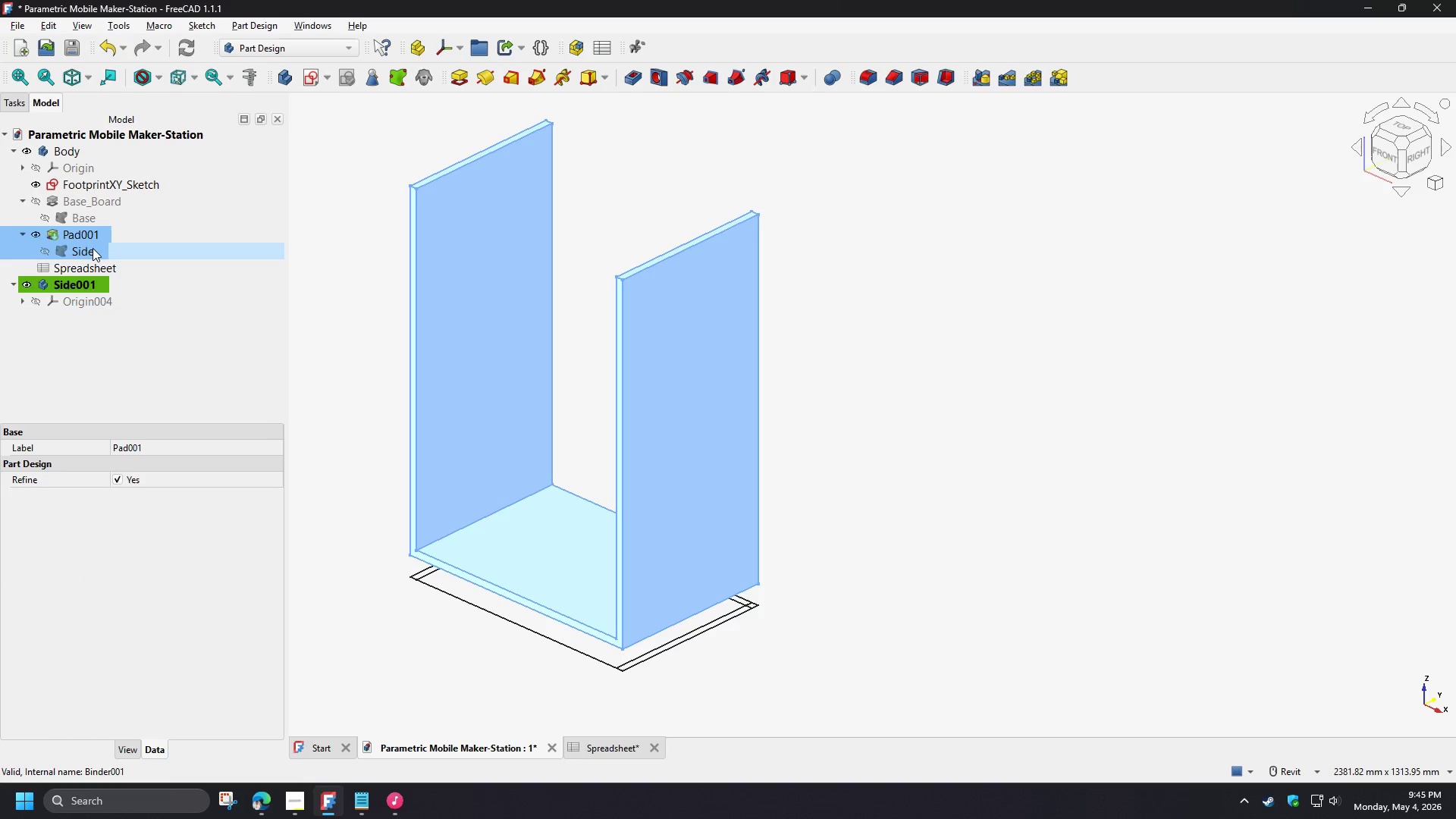 
left_click_drag(start_coordinate=[86, 236], to_coordinate=[111, 332])
 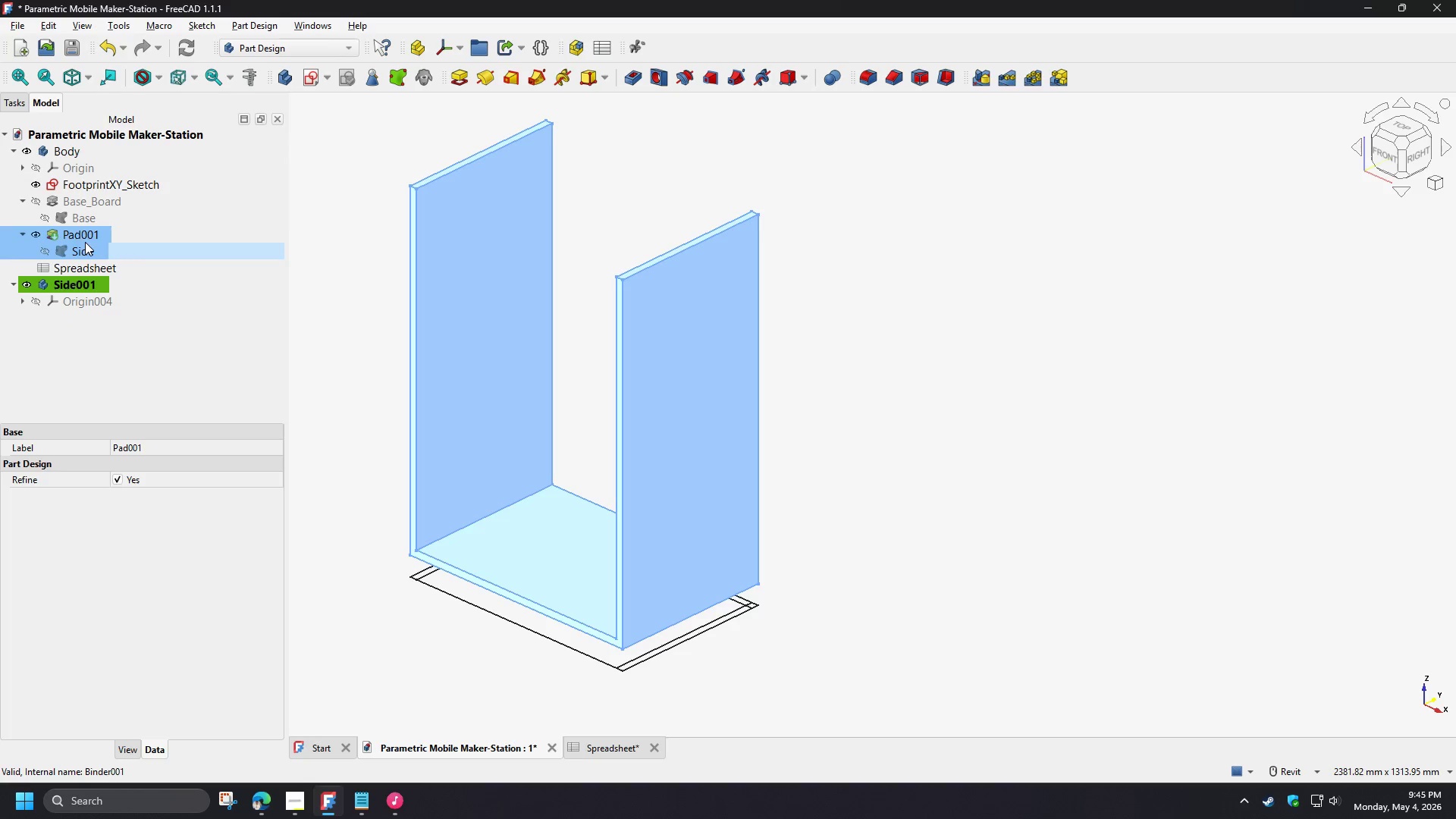 
left_click_drag(start_coordinate=[81, 234], to_coordinate=[77, 289])
 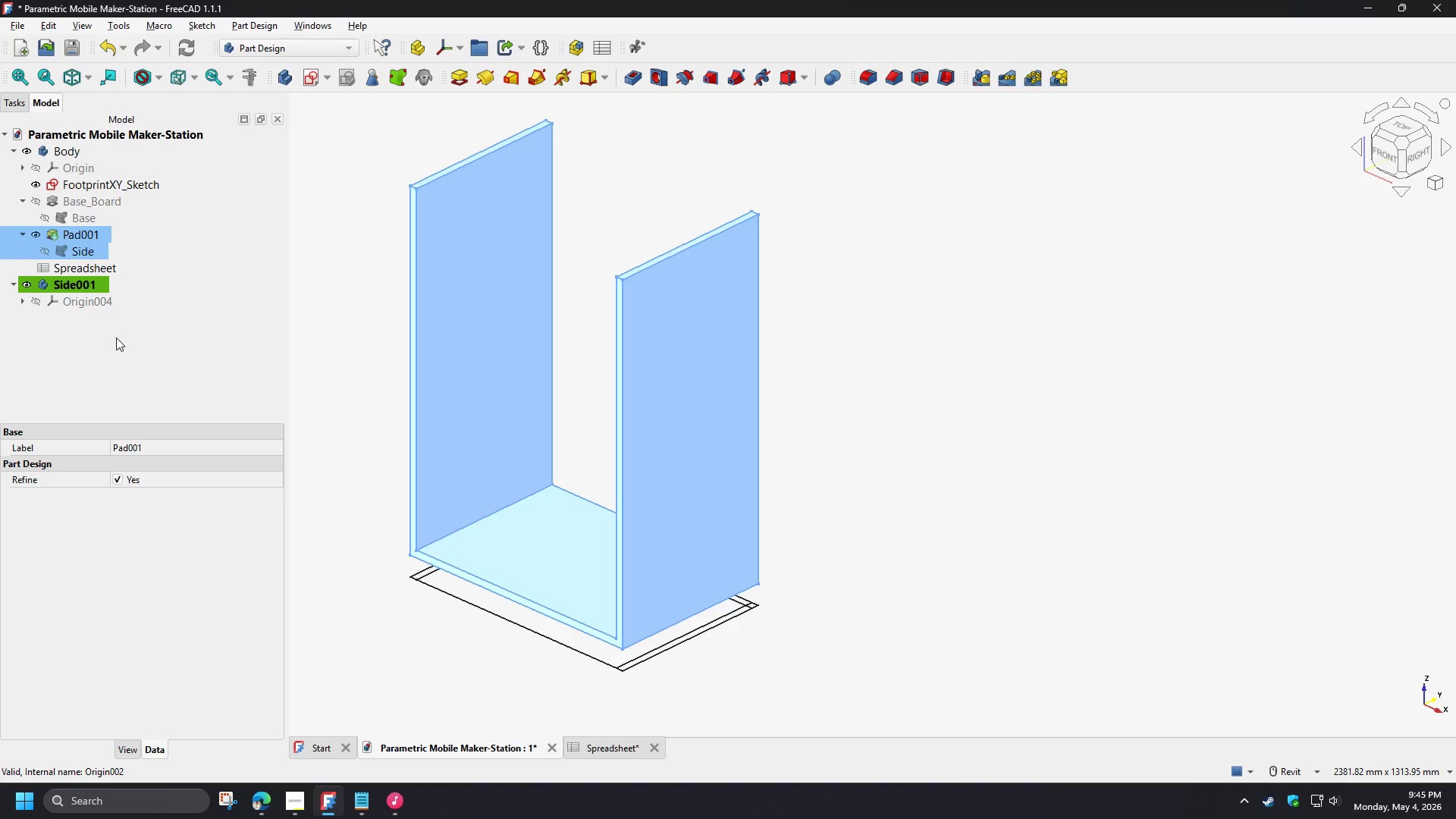 
left_click([116, 337])
 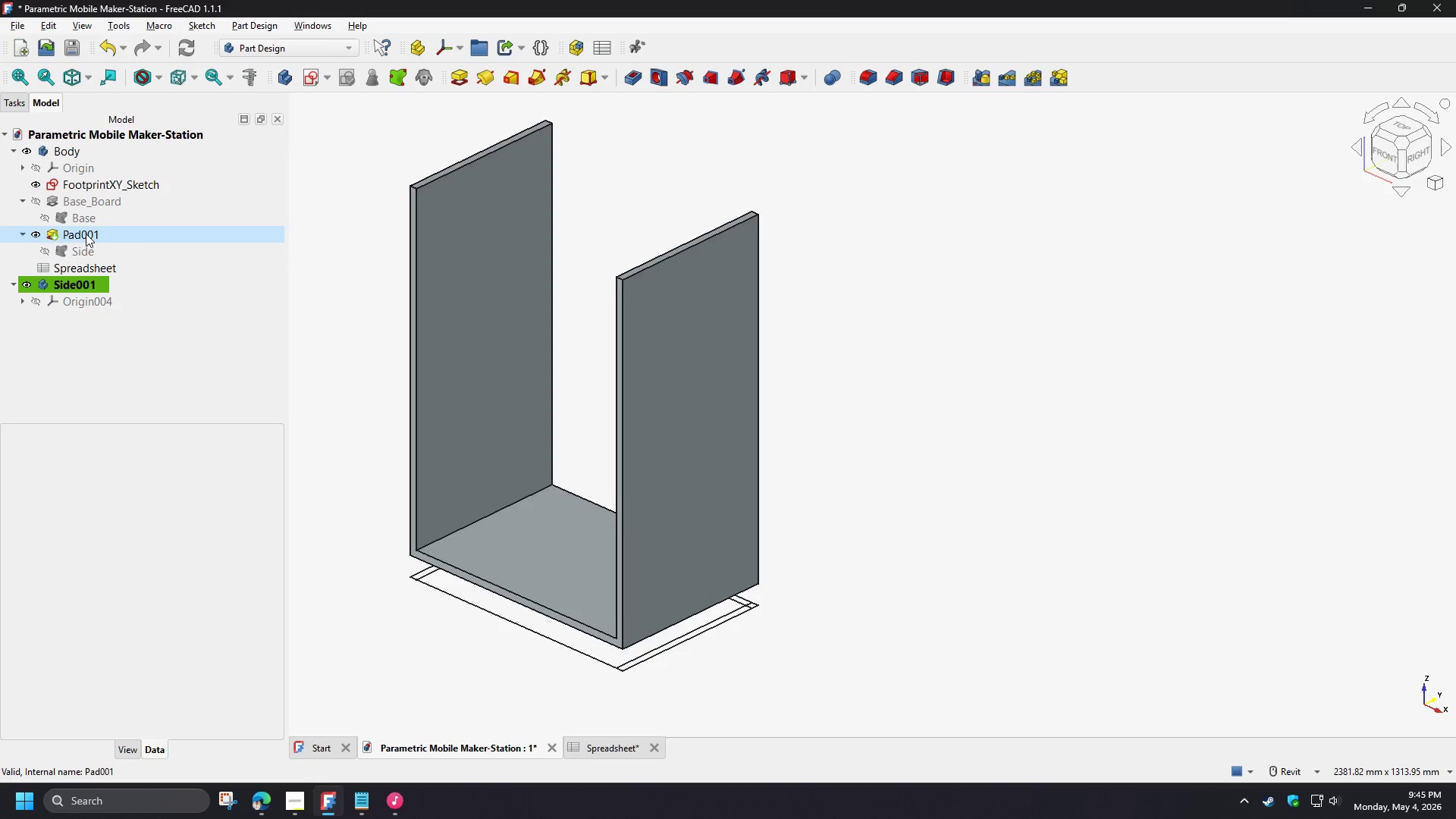 
double_click([83, 234])
 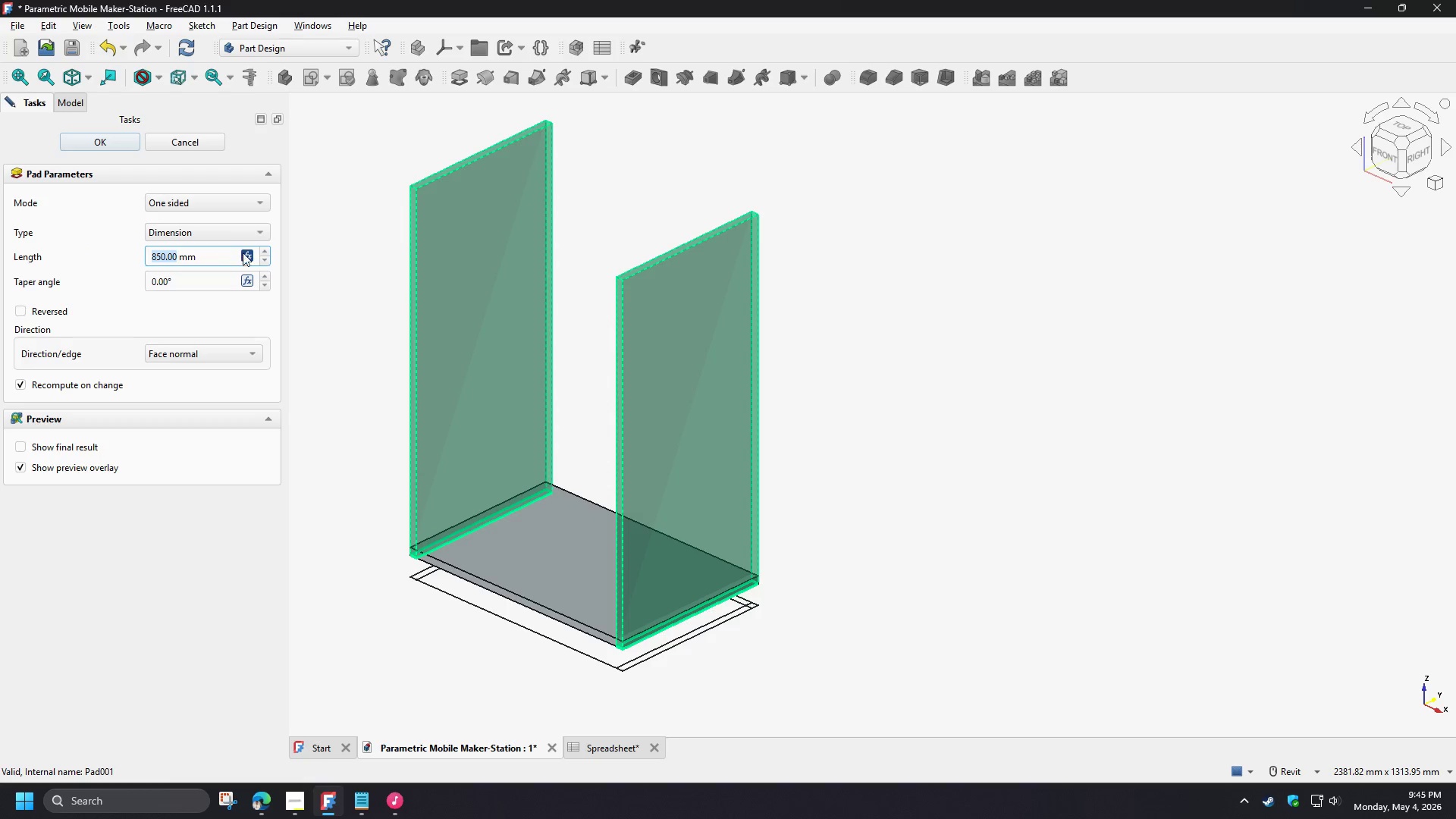 
left_click([249, 252])
 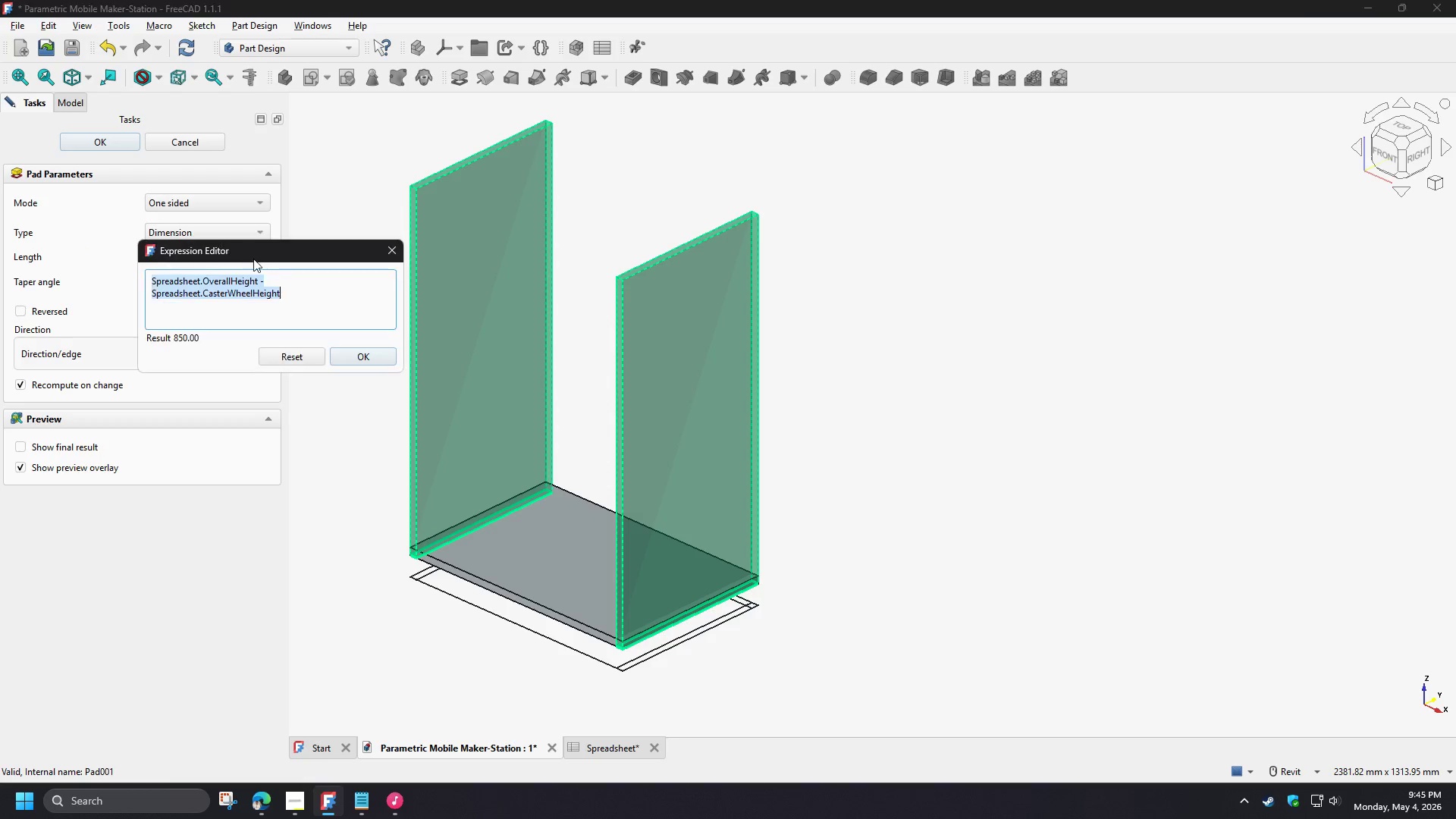 
key(Control+C)
 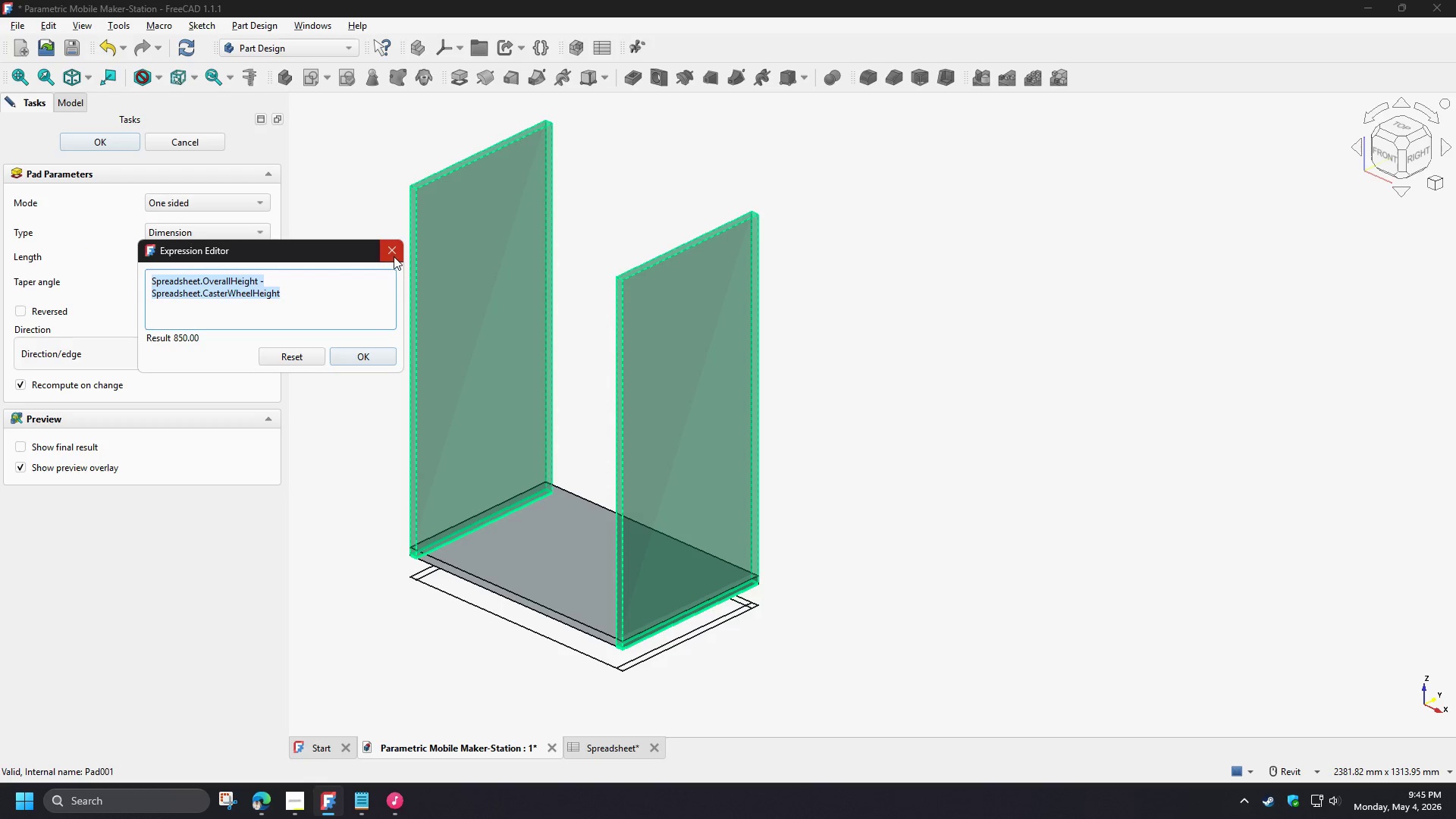 
left_click([394, 248])
 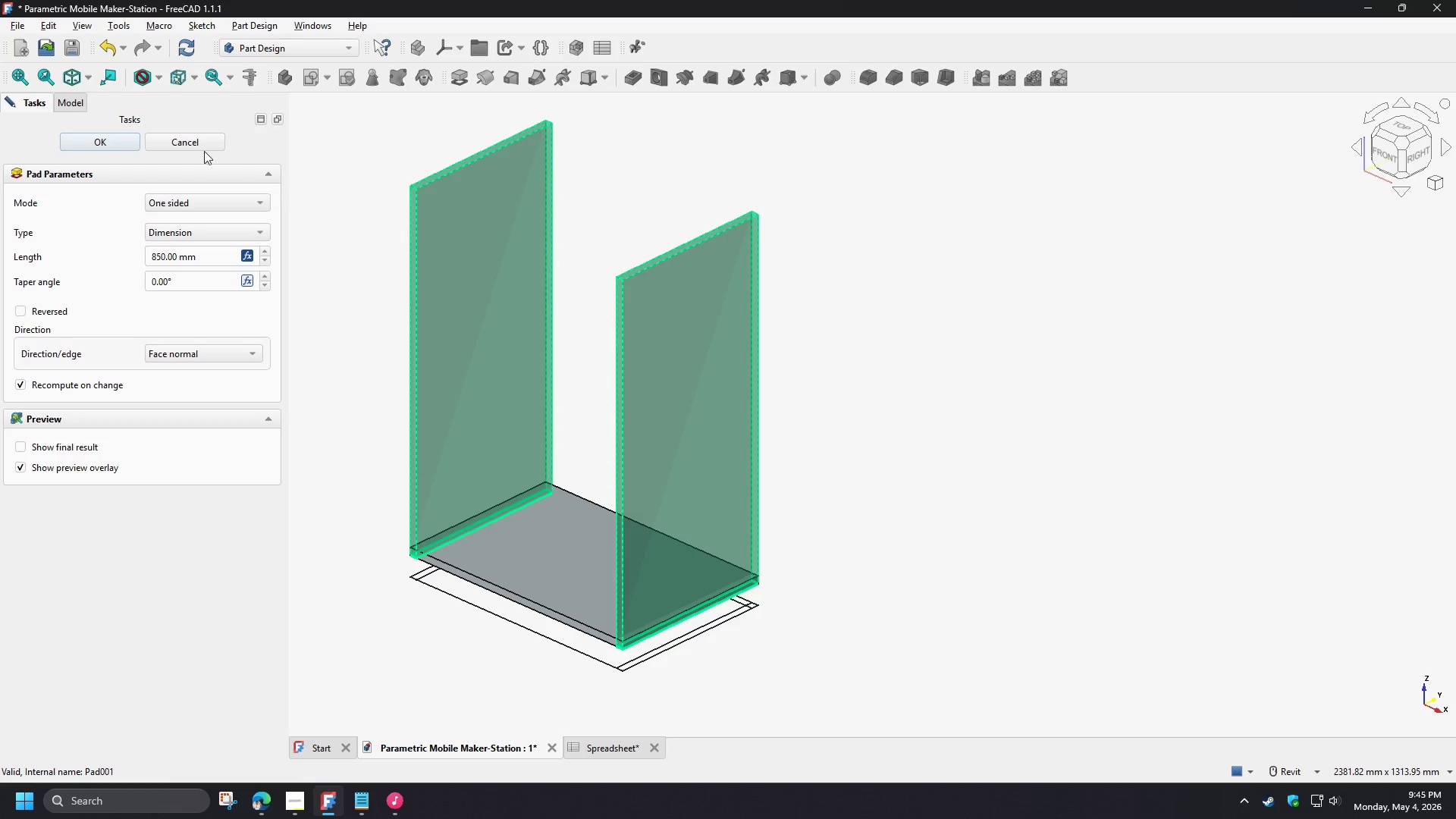 
left_click([194, 145])
 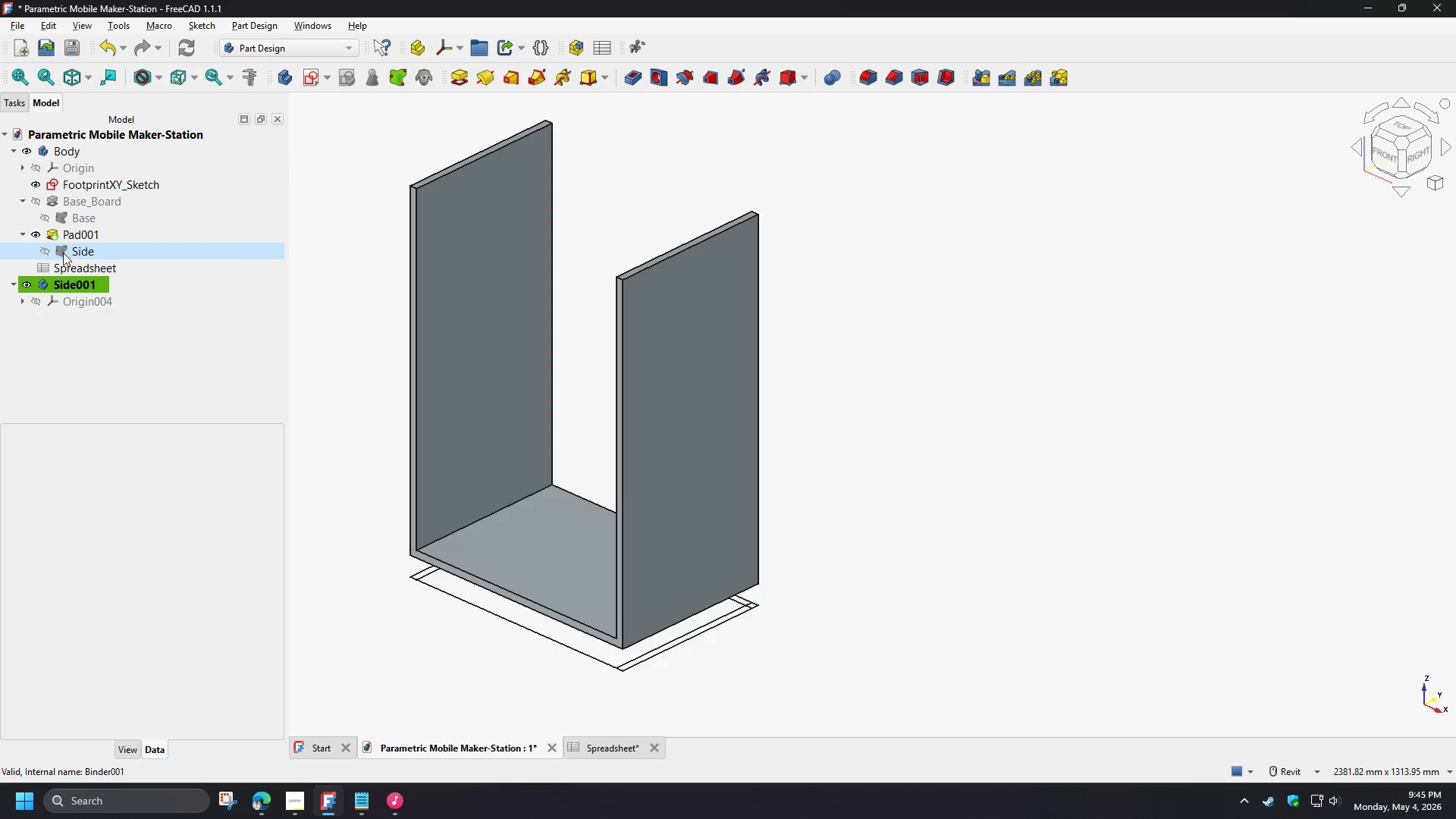 
left_click([80, 237])
 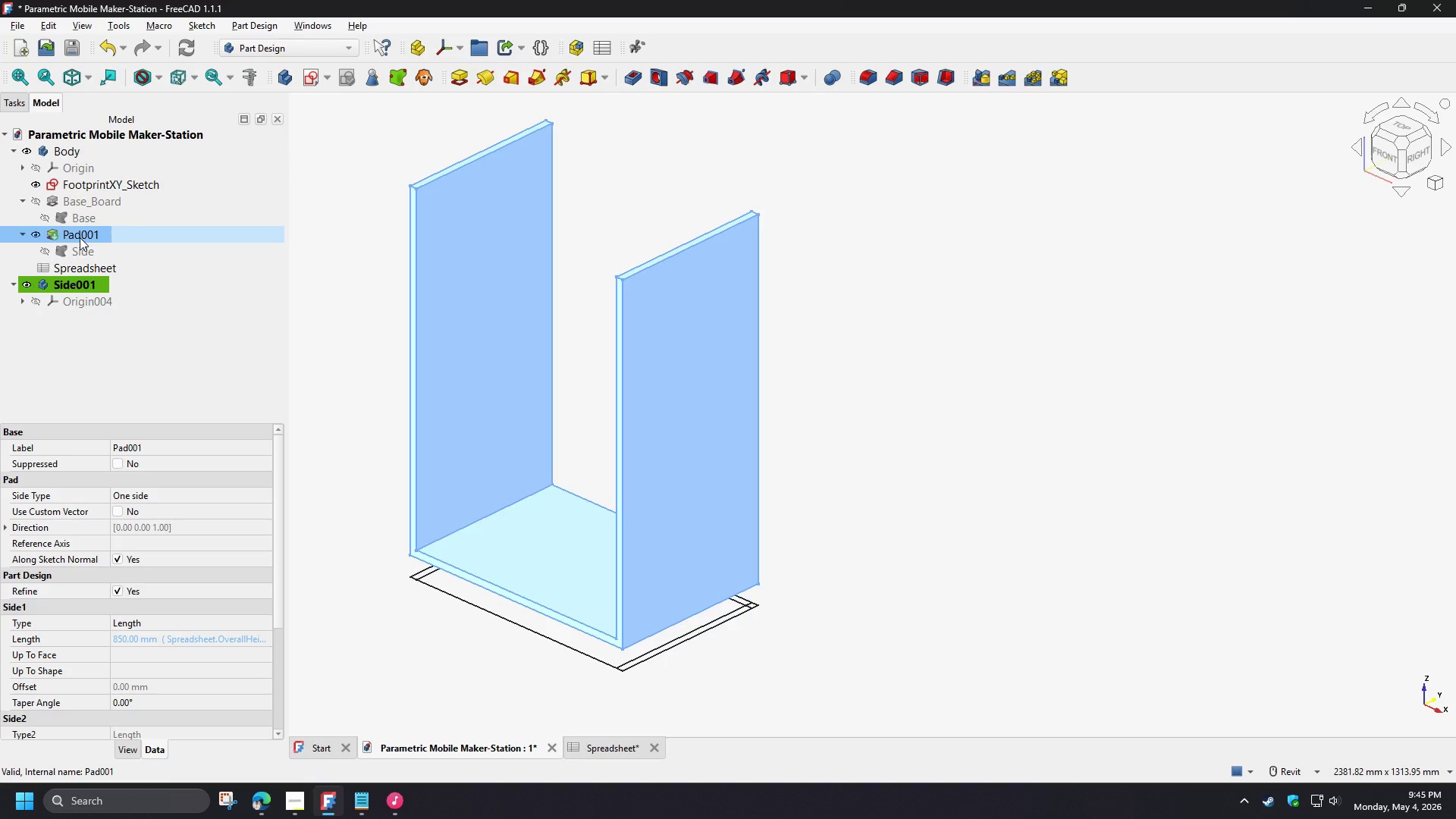 
key(Delete)
 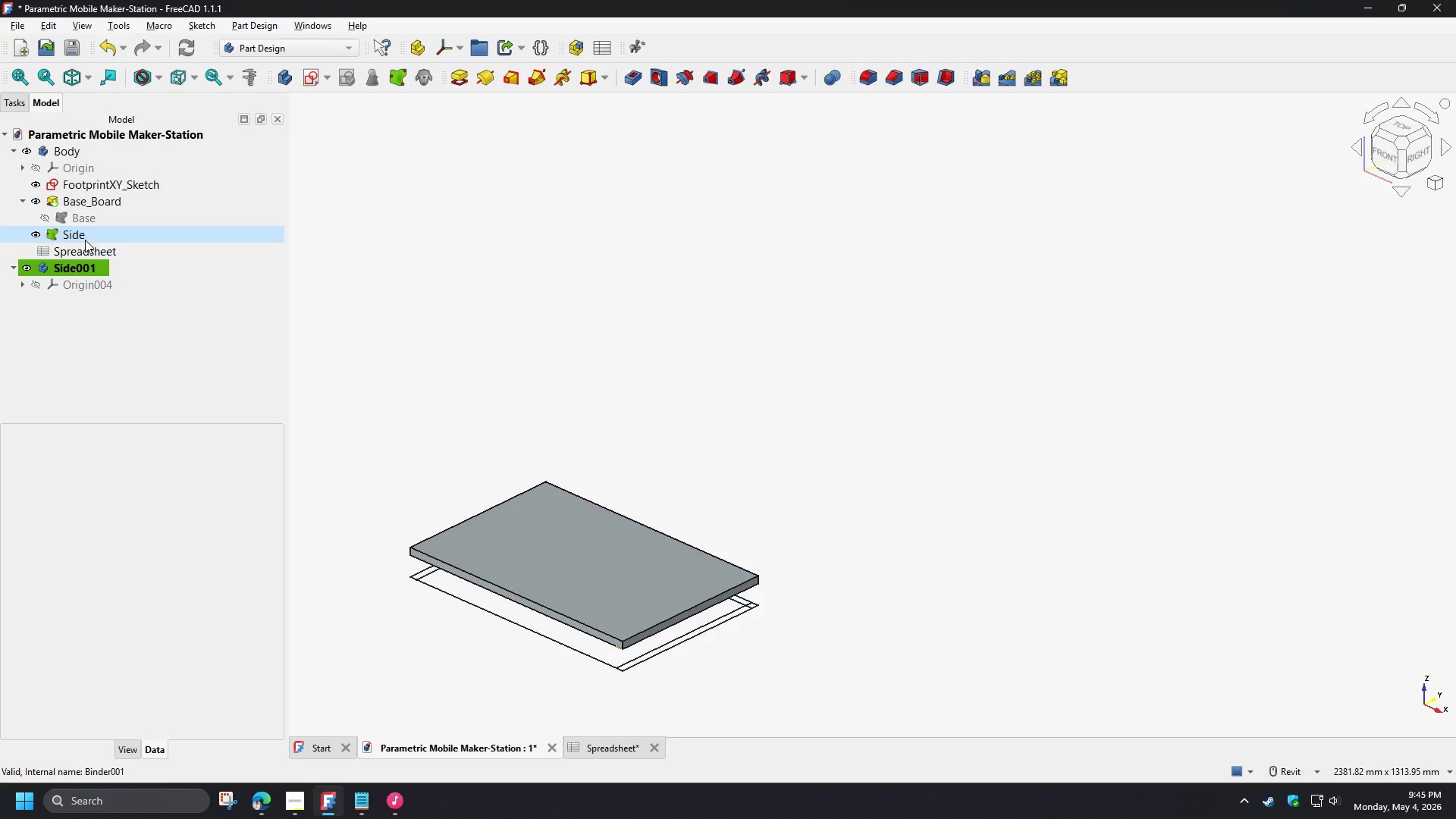 
left_click([78, 238])
 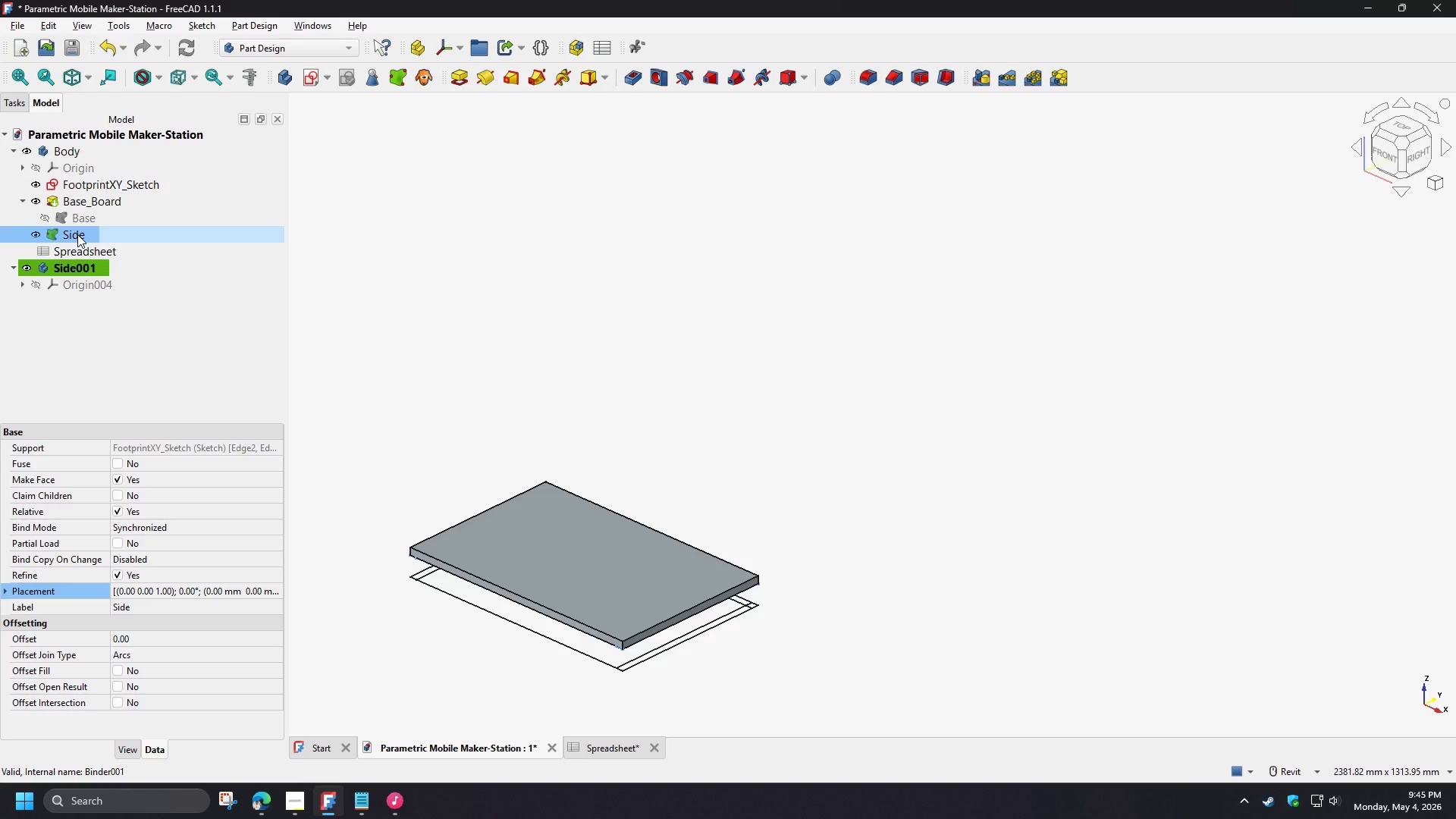 
left_click_drag(start_coordinate=[77, 234], to_coordinate=[80, 267])
 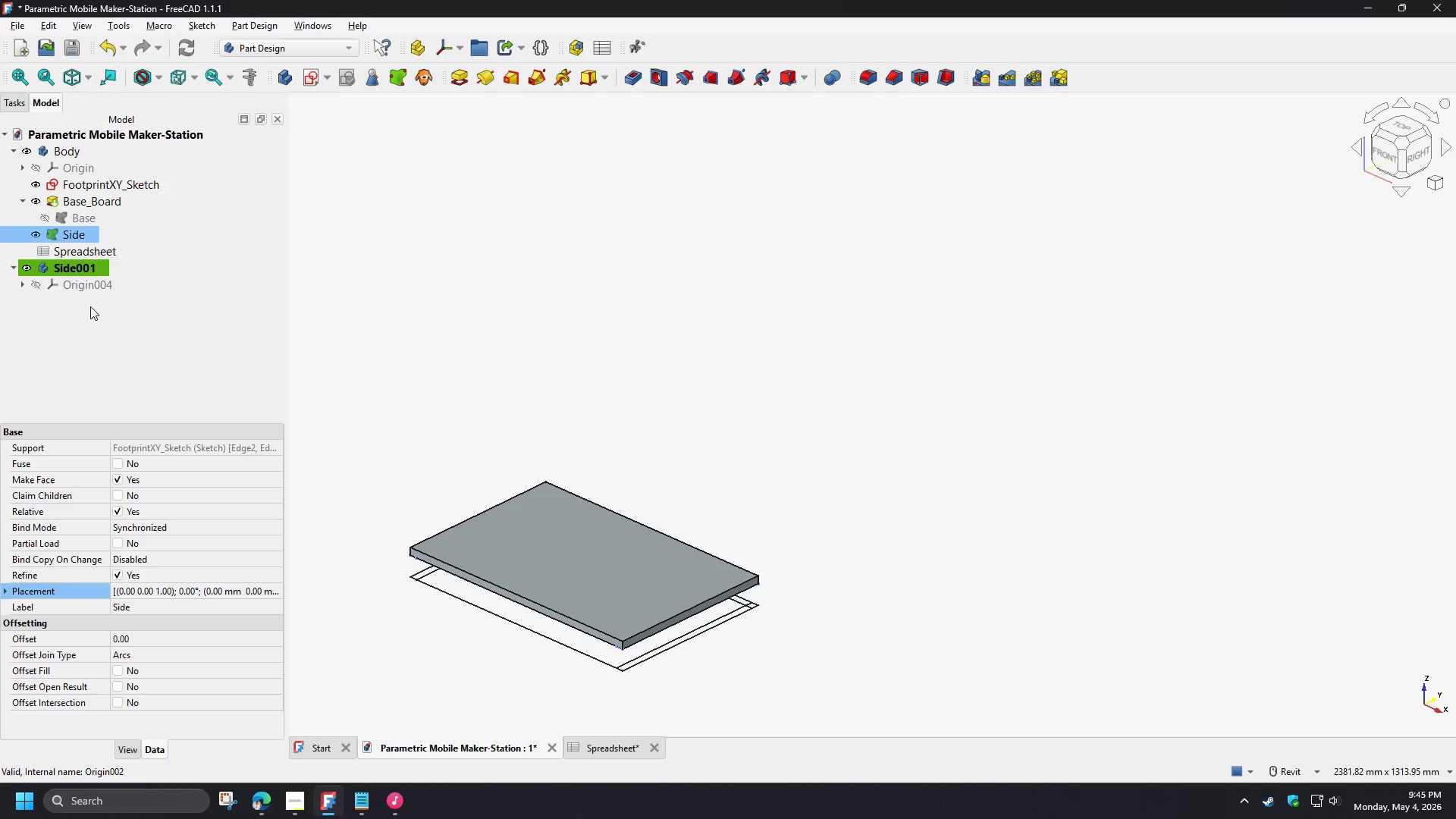 
left_click([86, 304])
 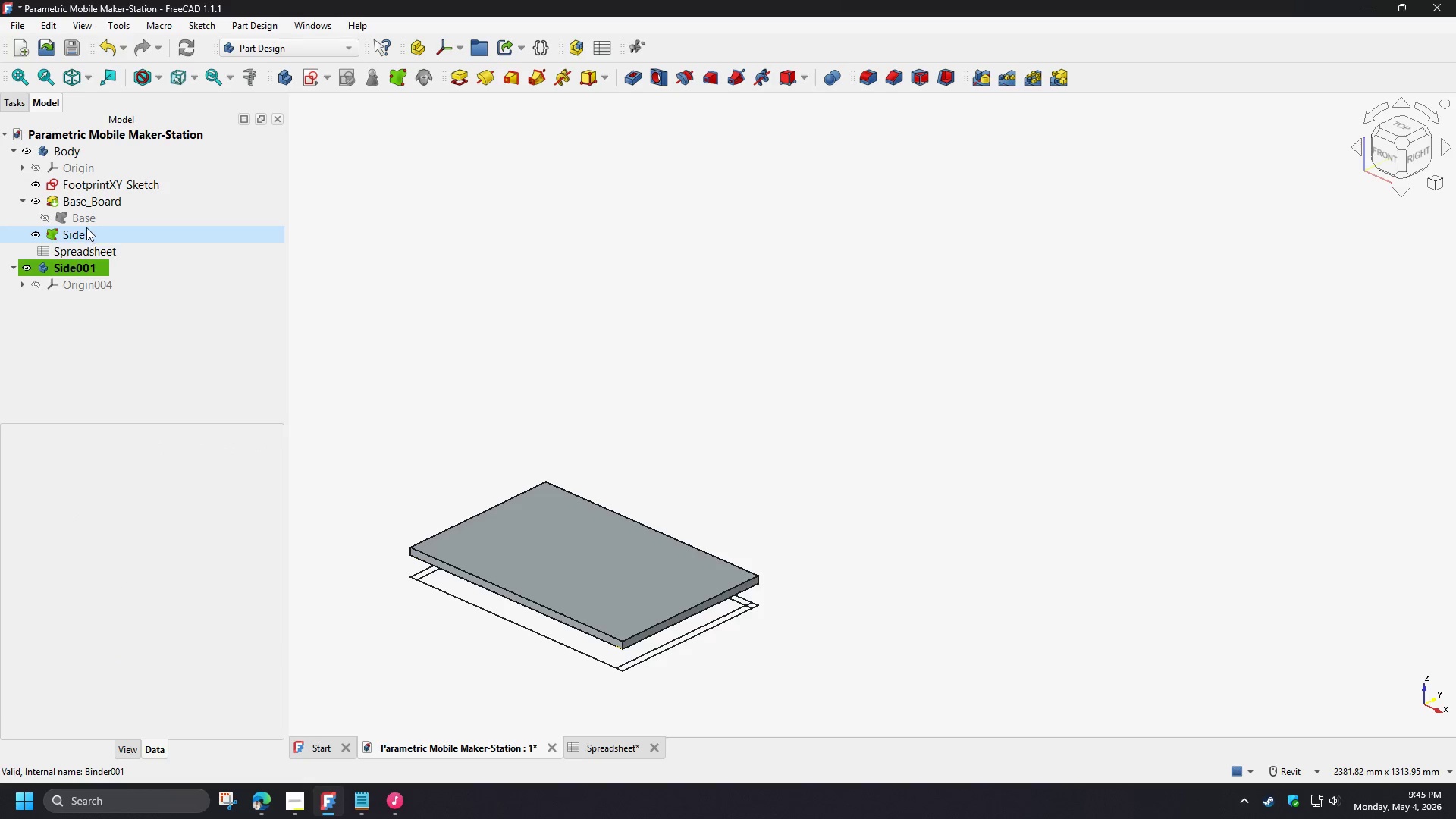 
left_click([86, 228])
 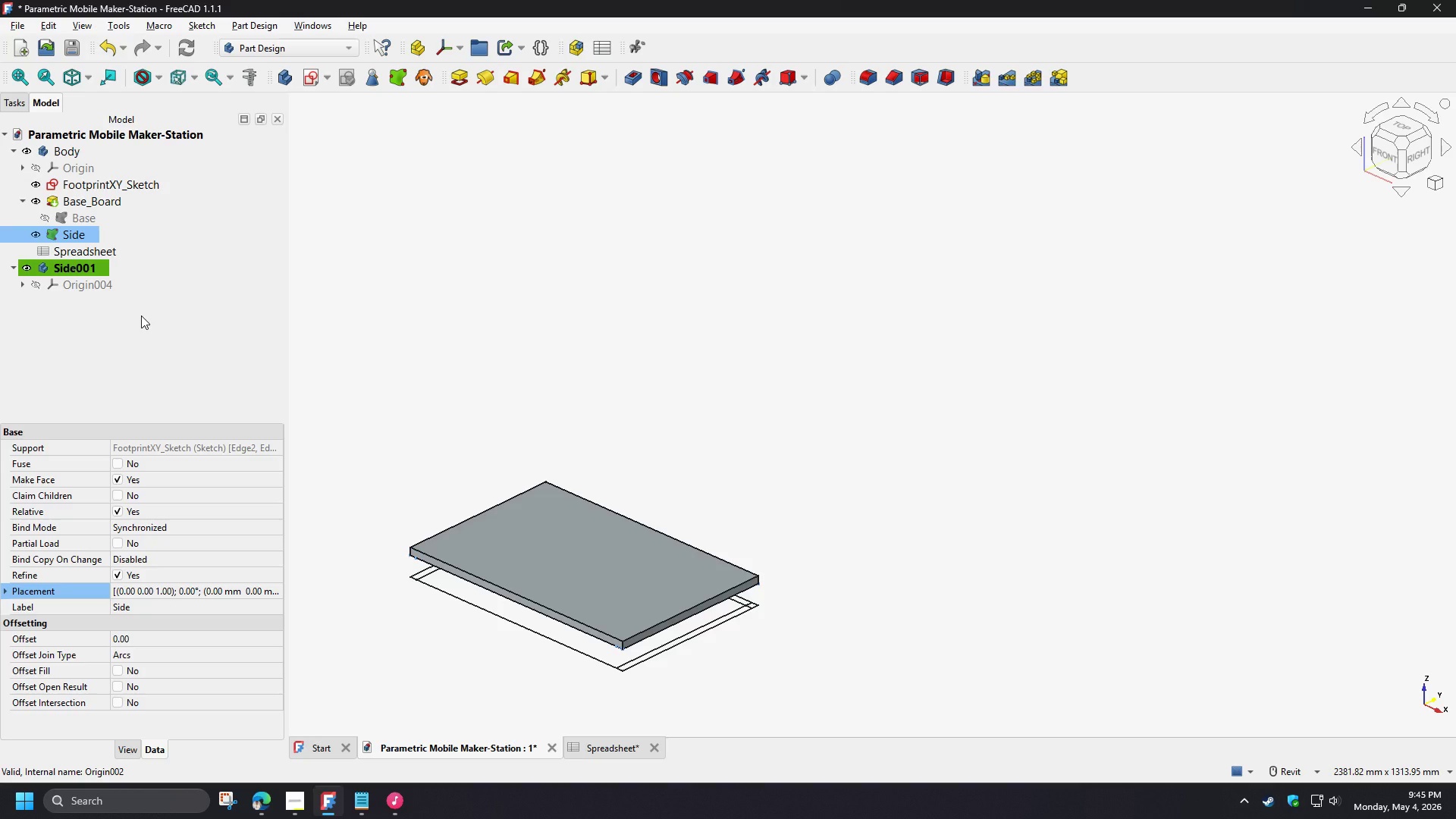 
key(Delete)
 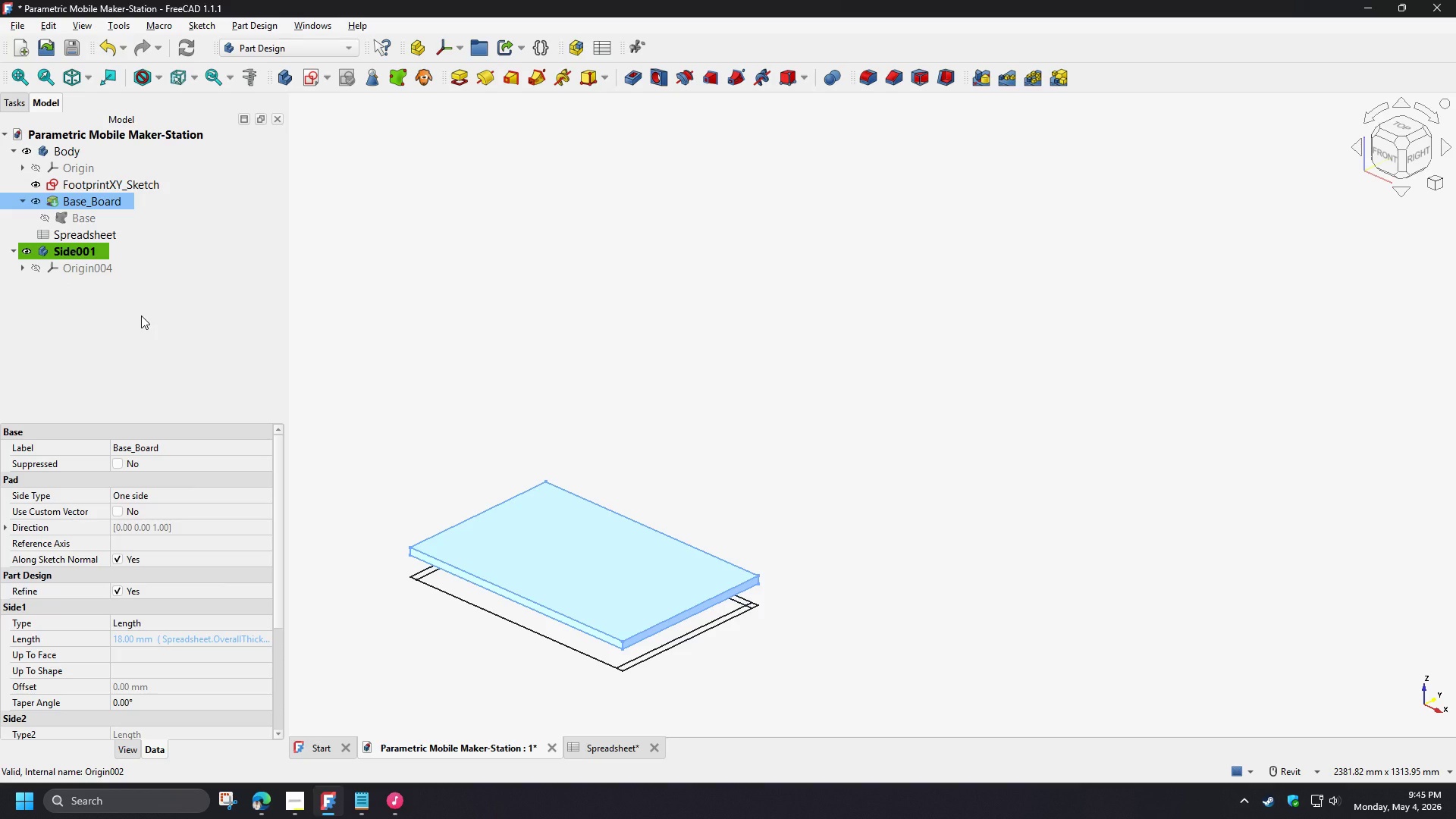 
left_click([141, 315])
 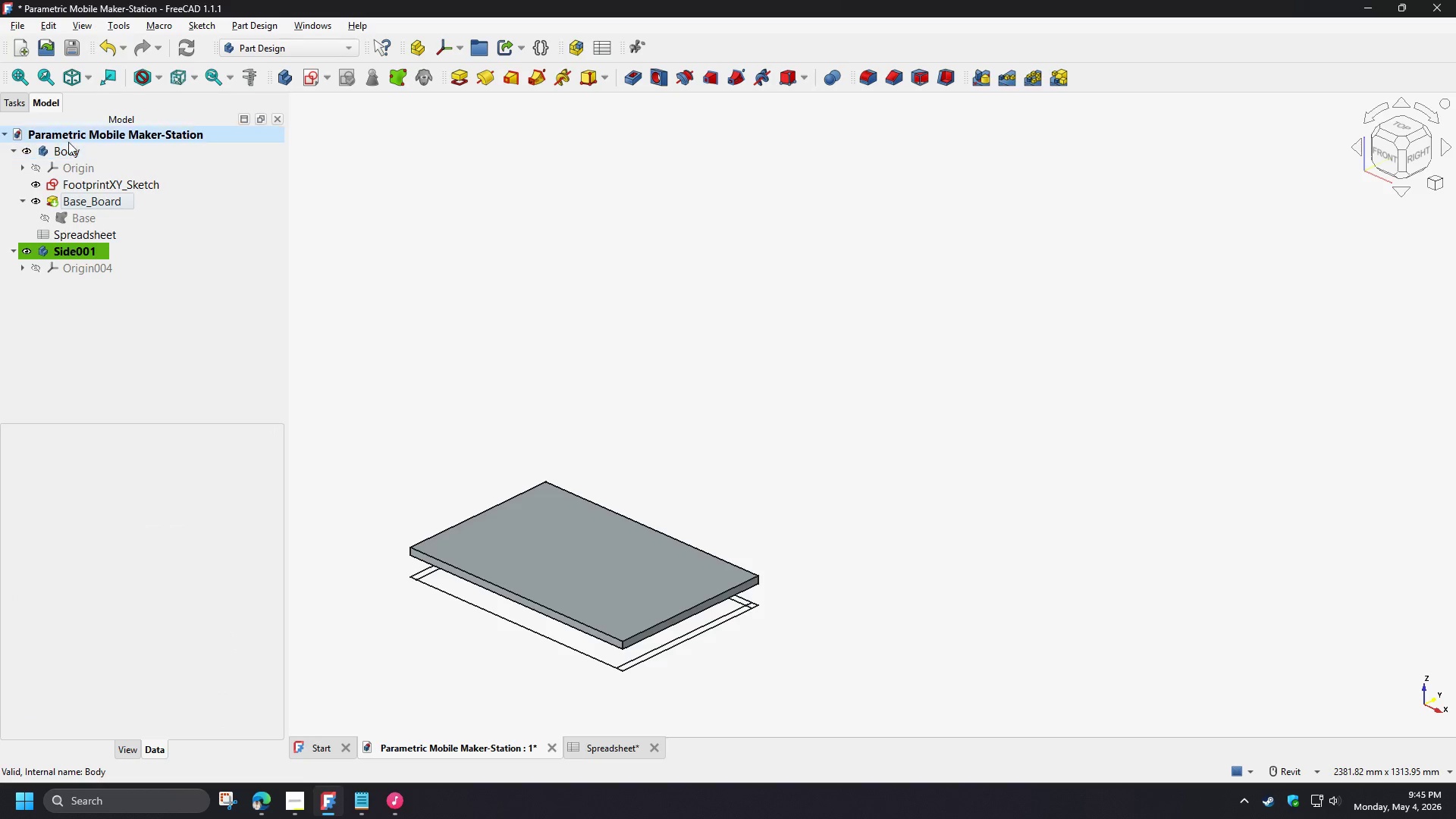 
type([F2]Bas)
 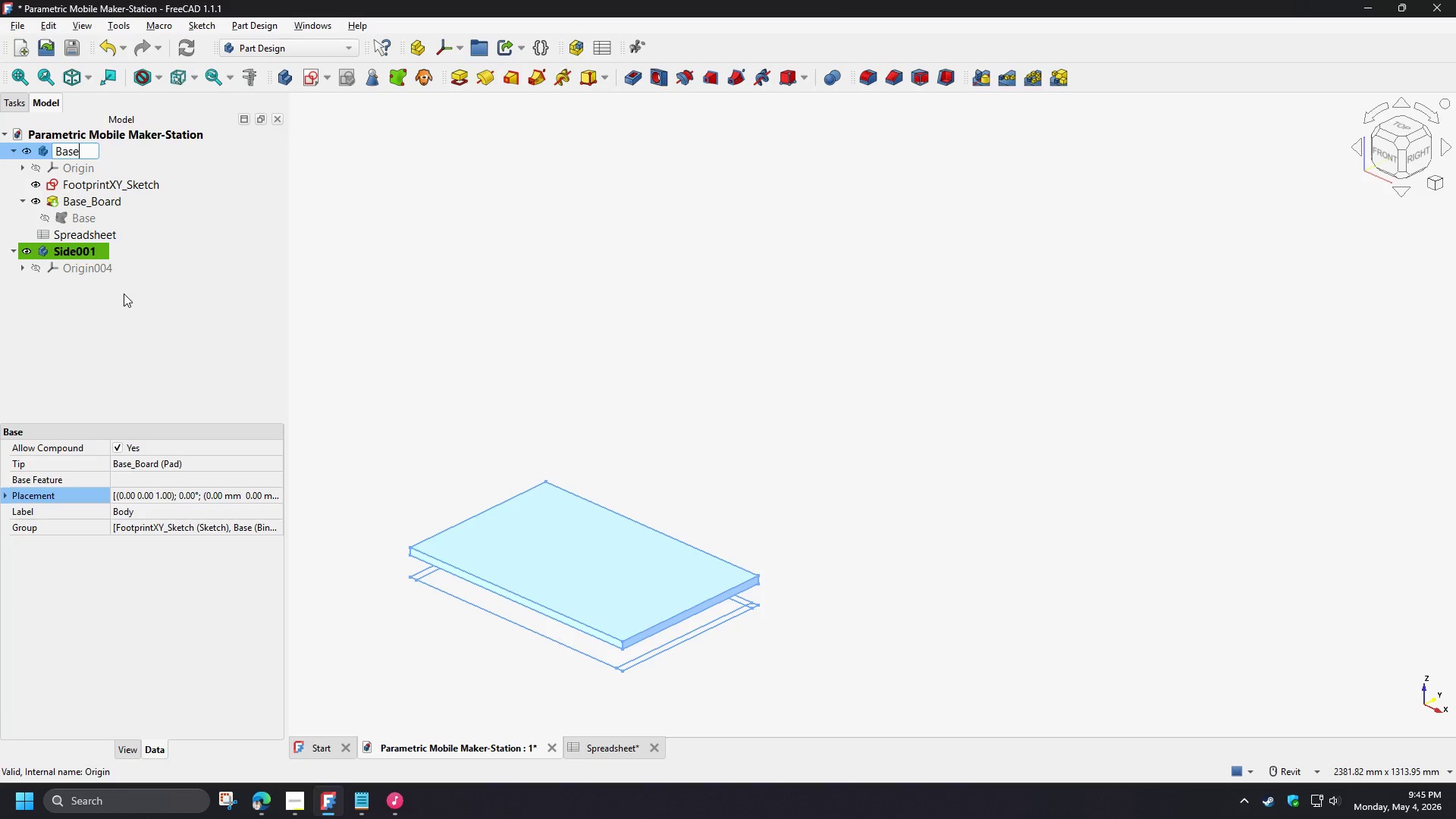 
 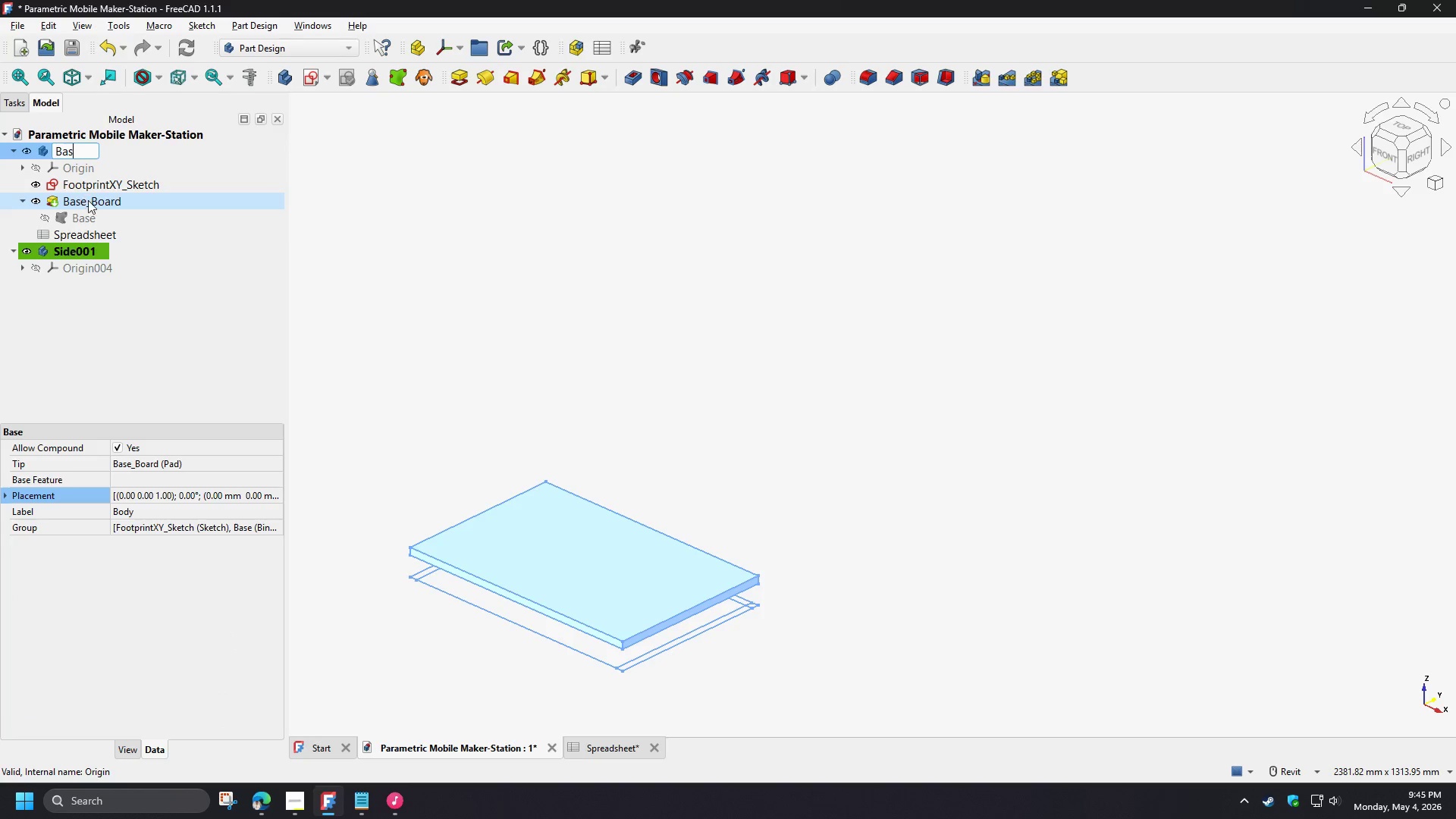 
key(E)
 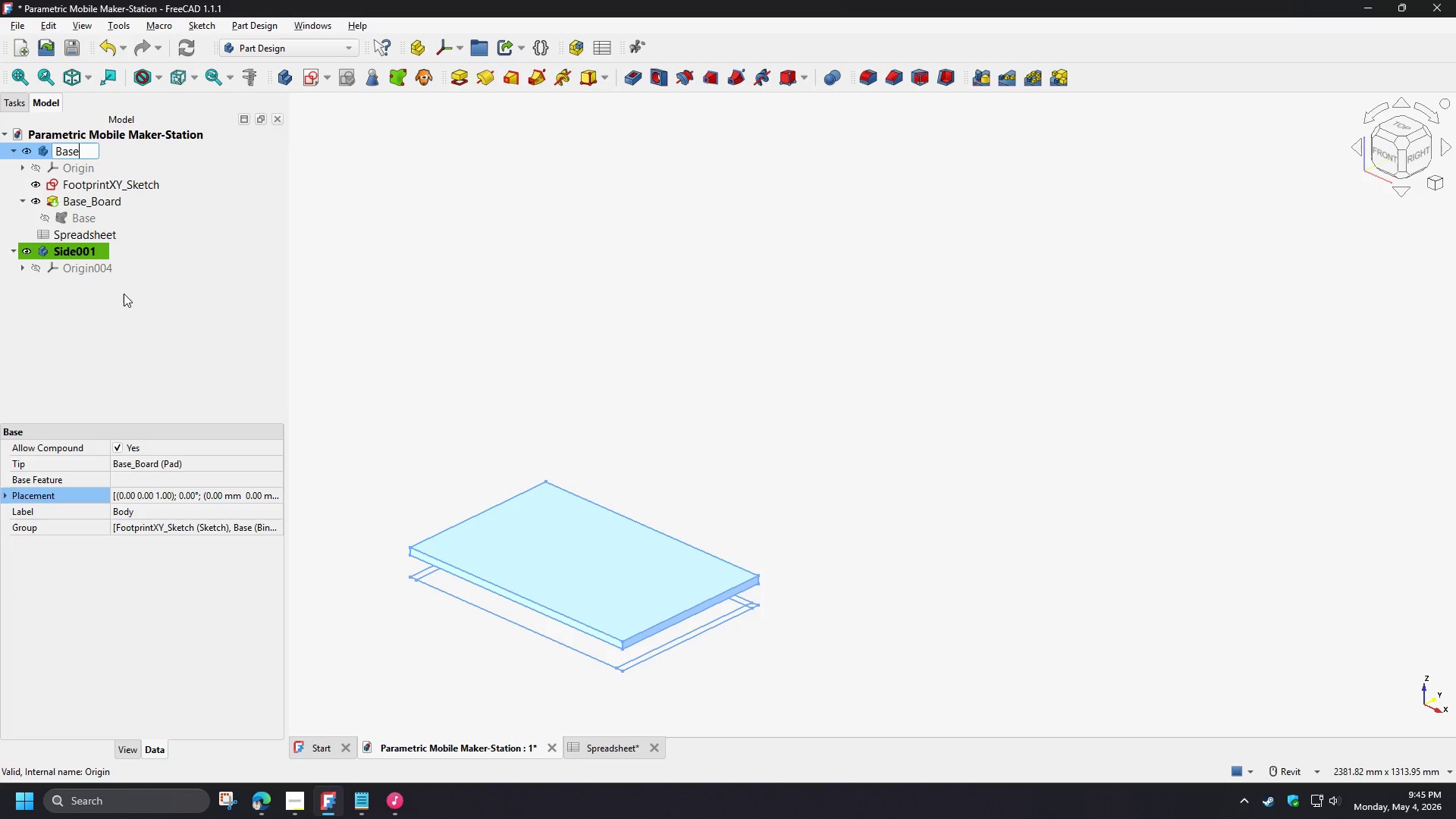 
left_click([124, 293])
 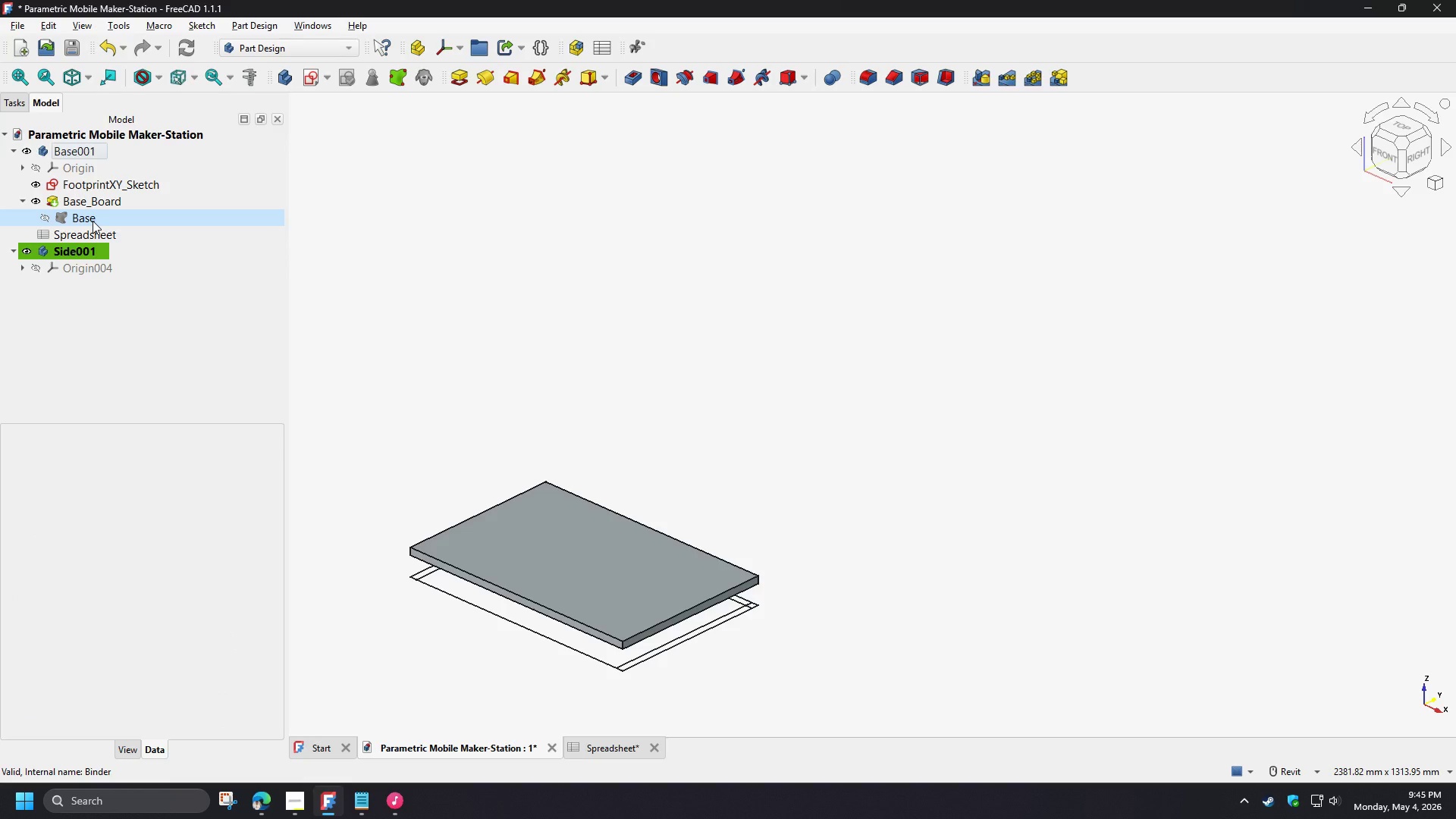 
left_click([93, 221])
 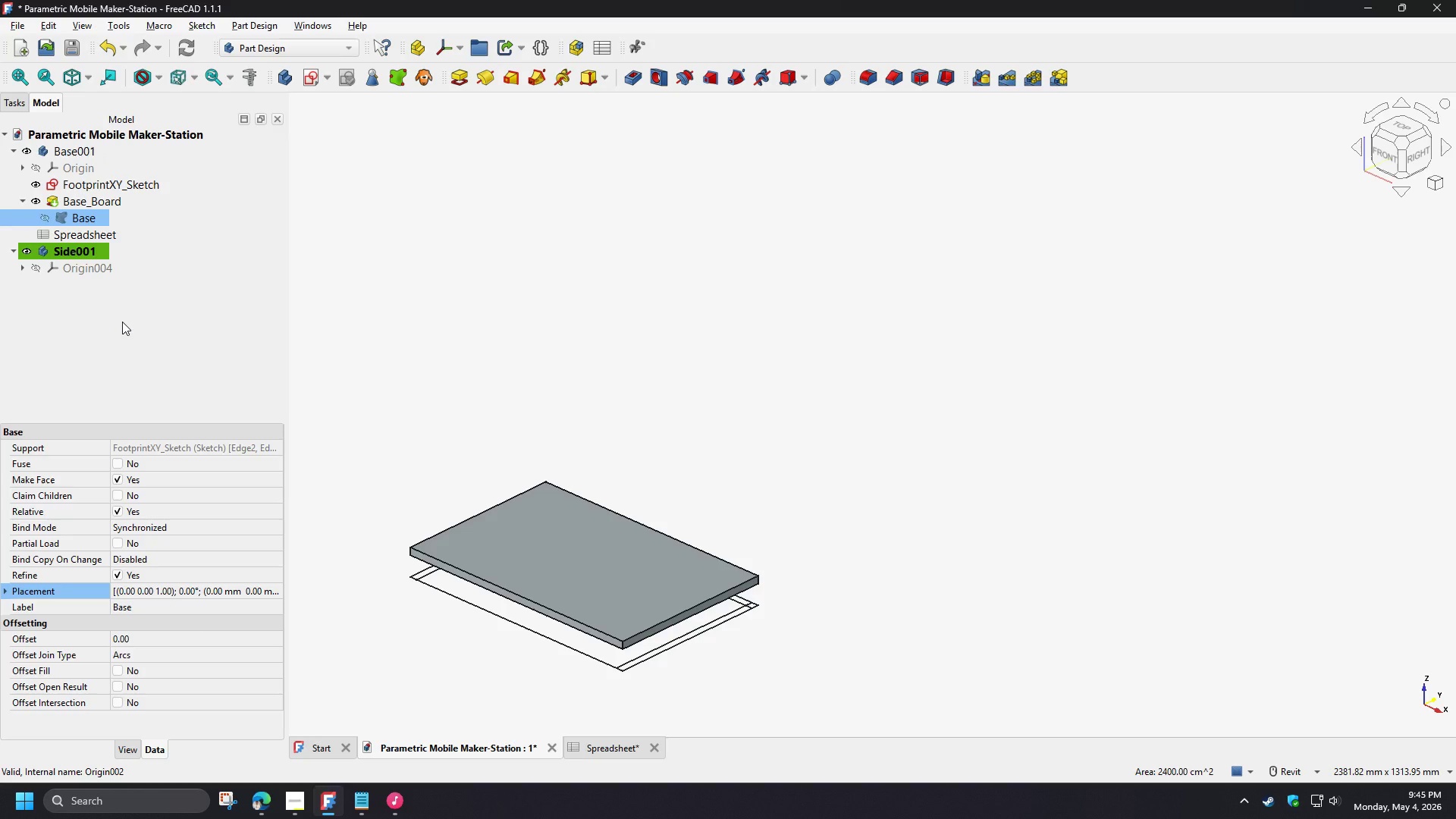 
left_click([122, 322])
 